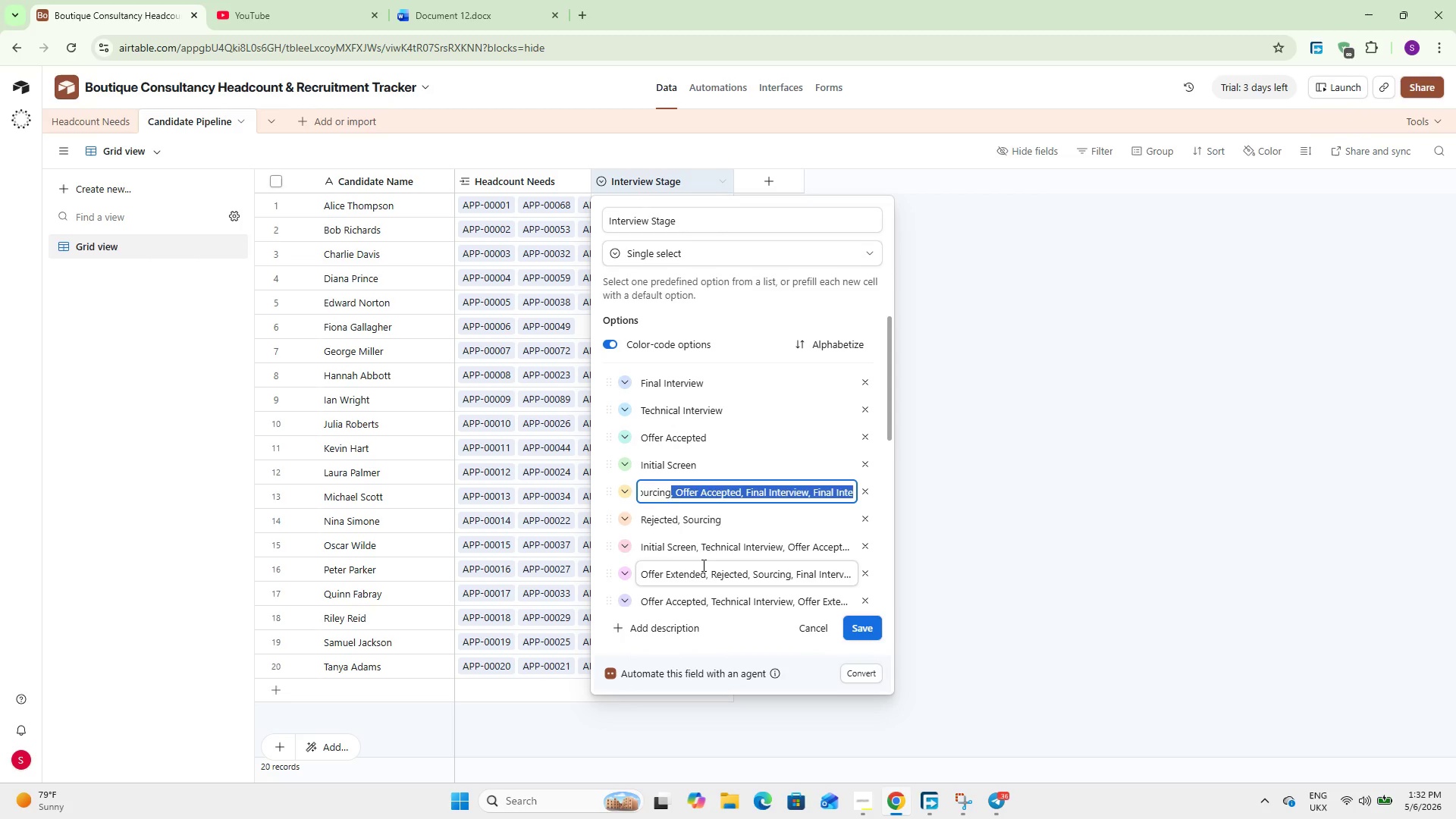 
hold_key(key=ArrowRight, duration=1.08)
 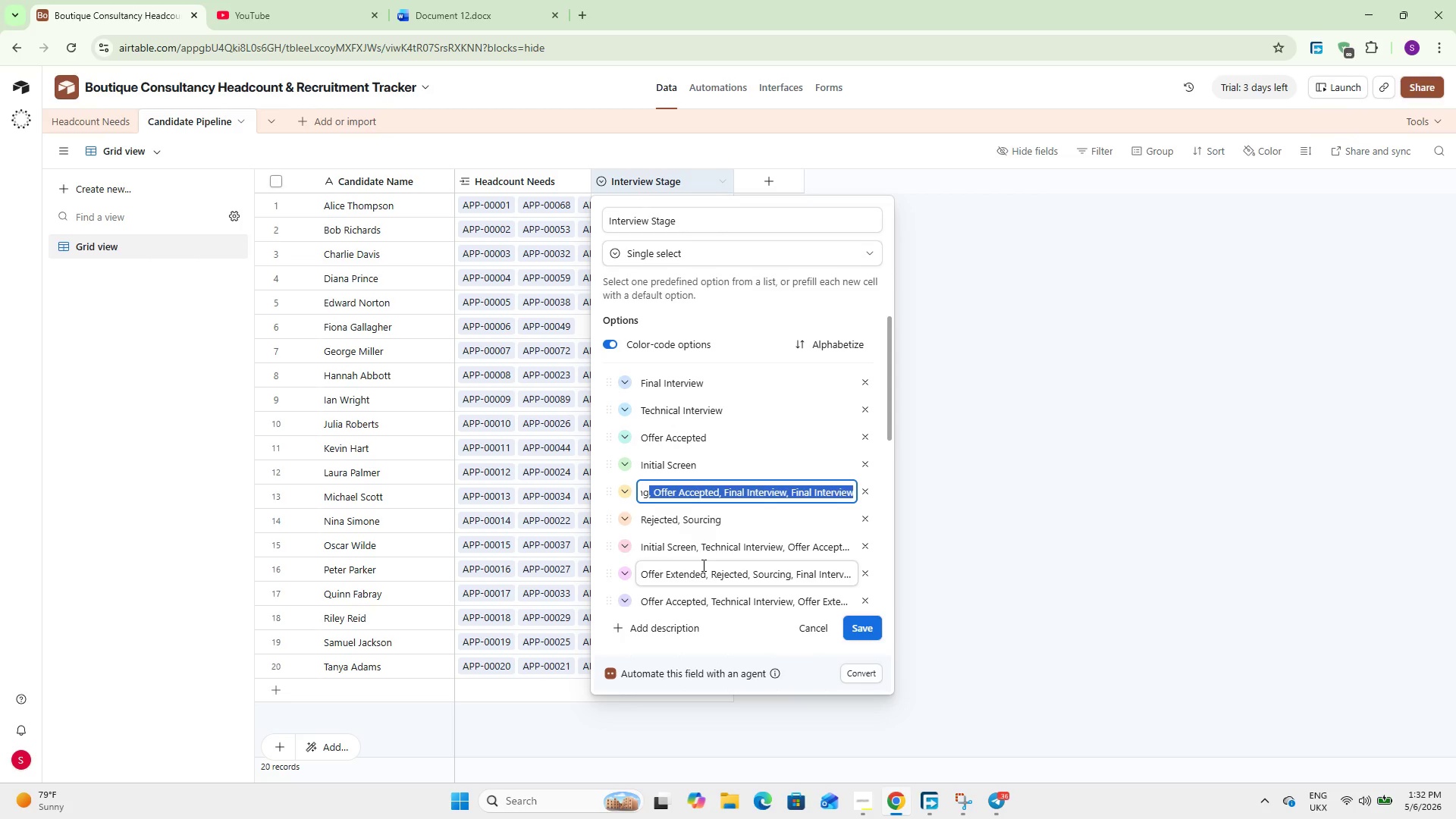 
key(Backspace)
 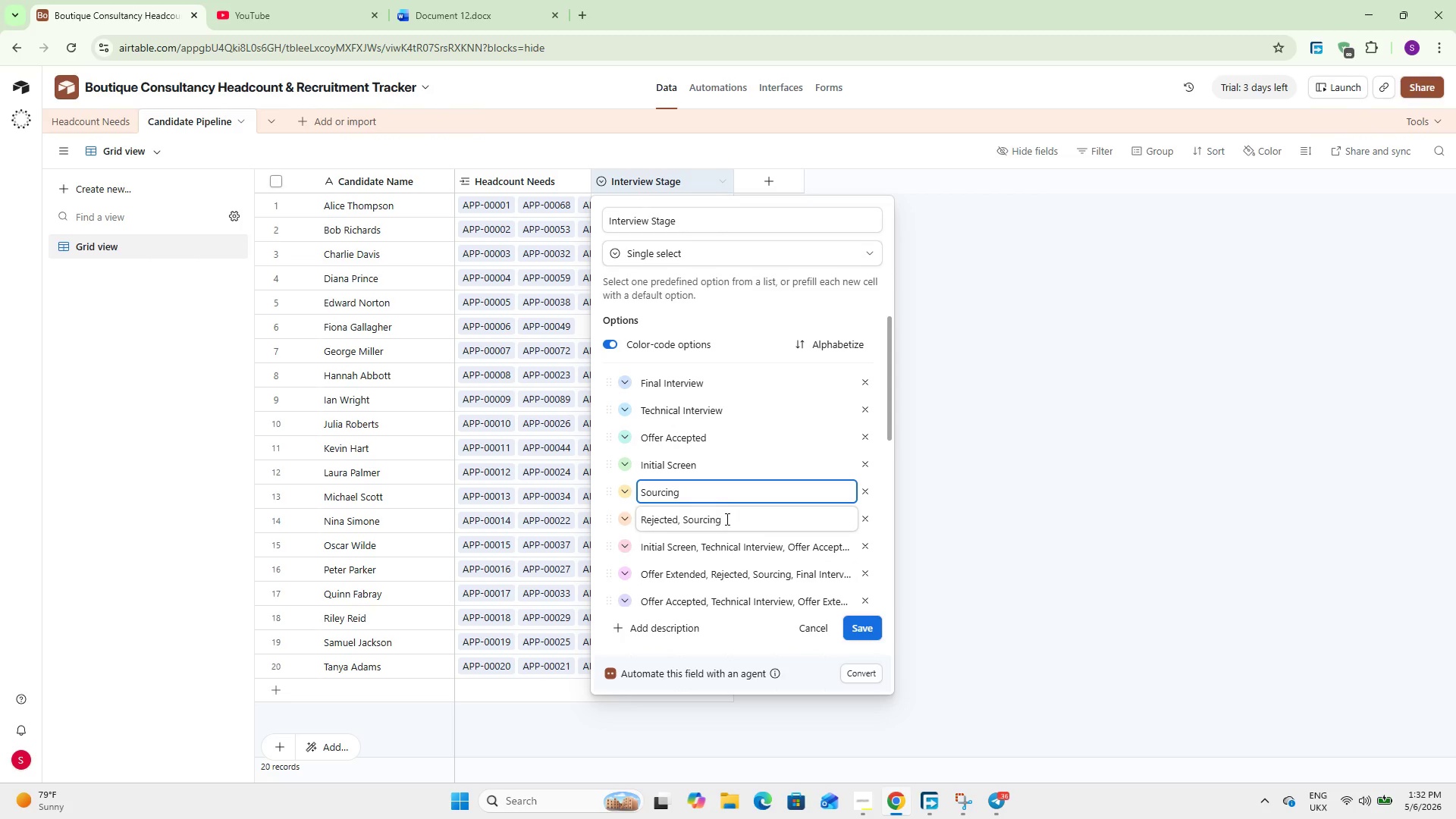 
left_click([676, 522])
 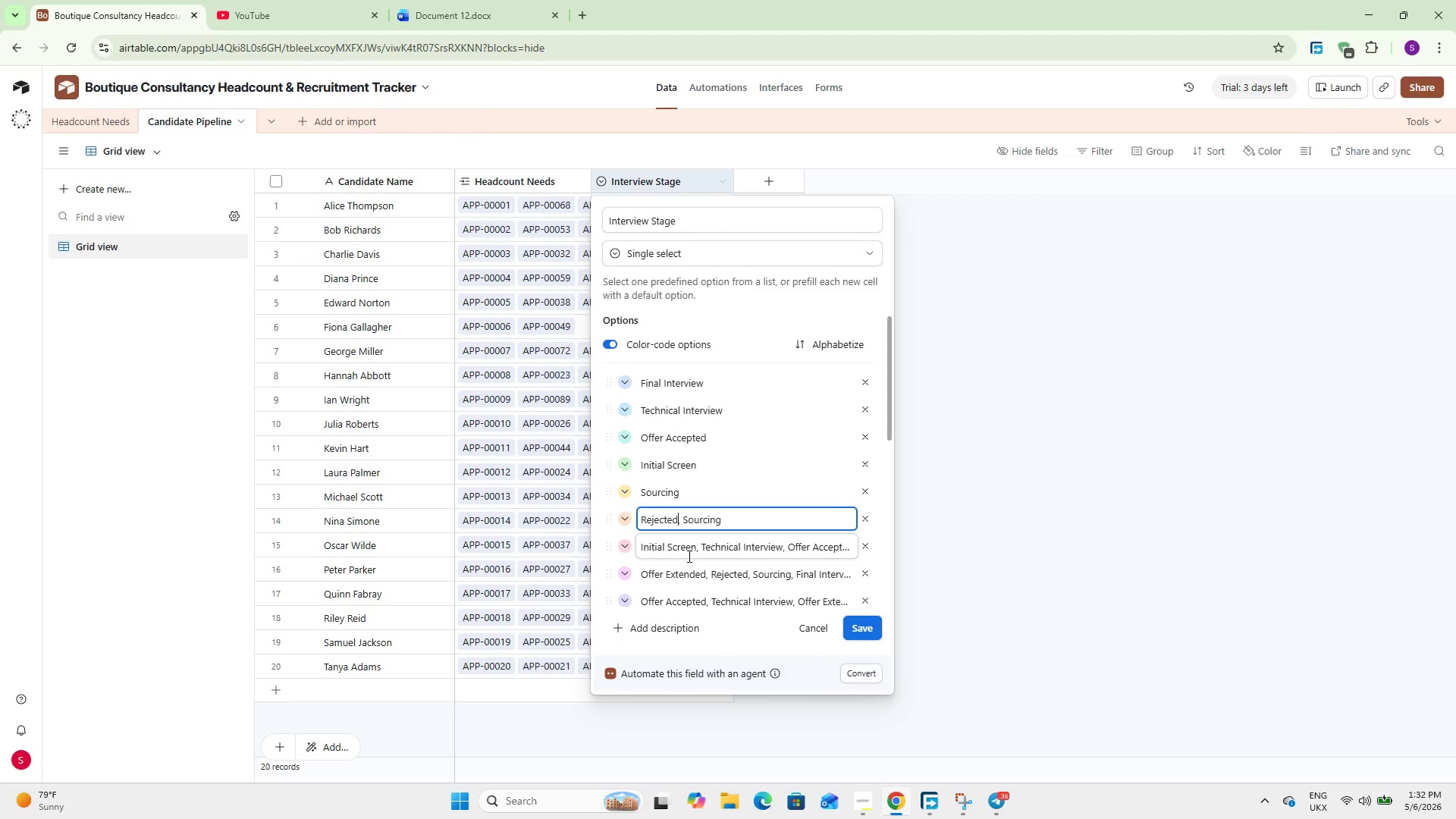 
hold_key(key=ShiftLeft, duration=1.72)
 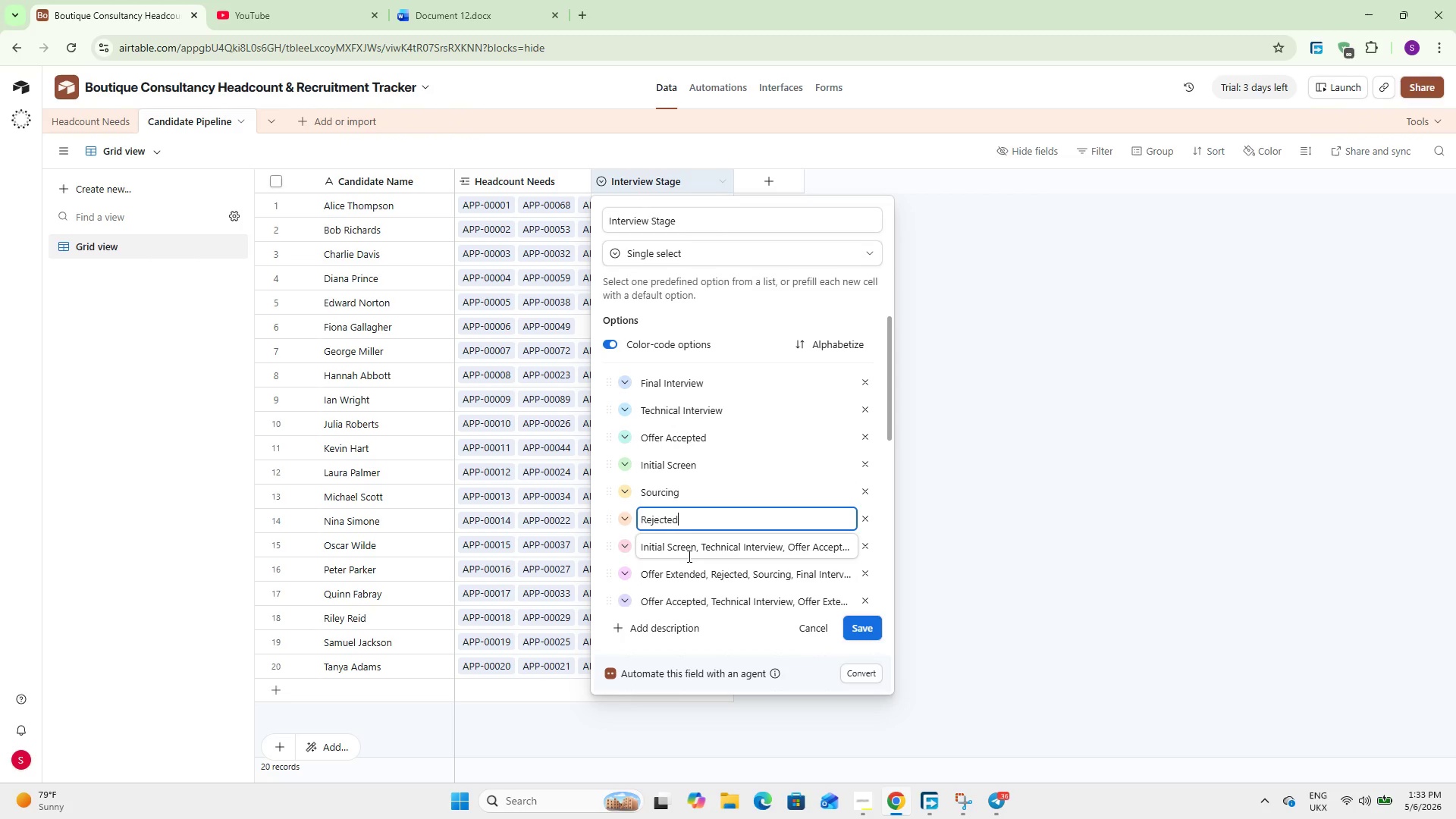 
hold_key(key=ArrowRight, duration=1.11)
 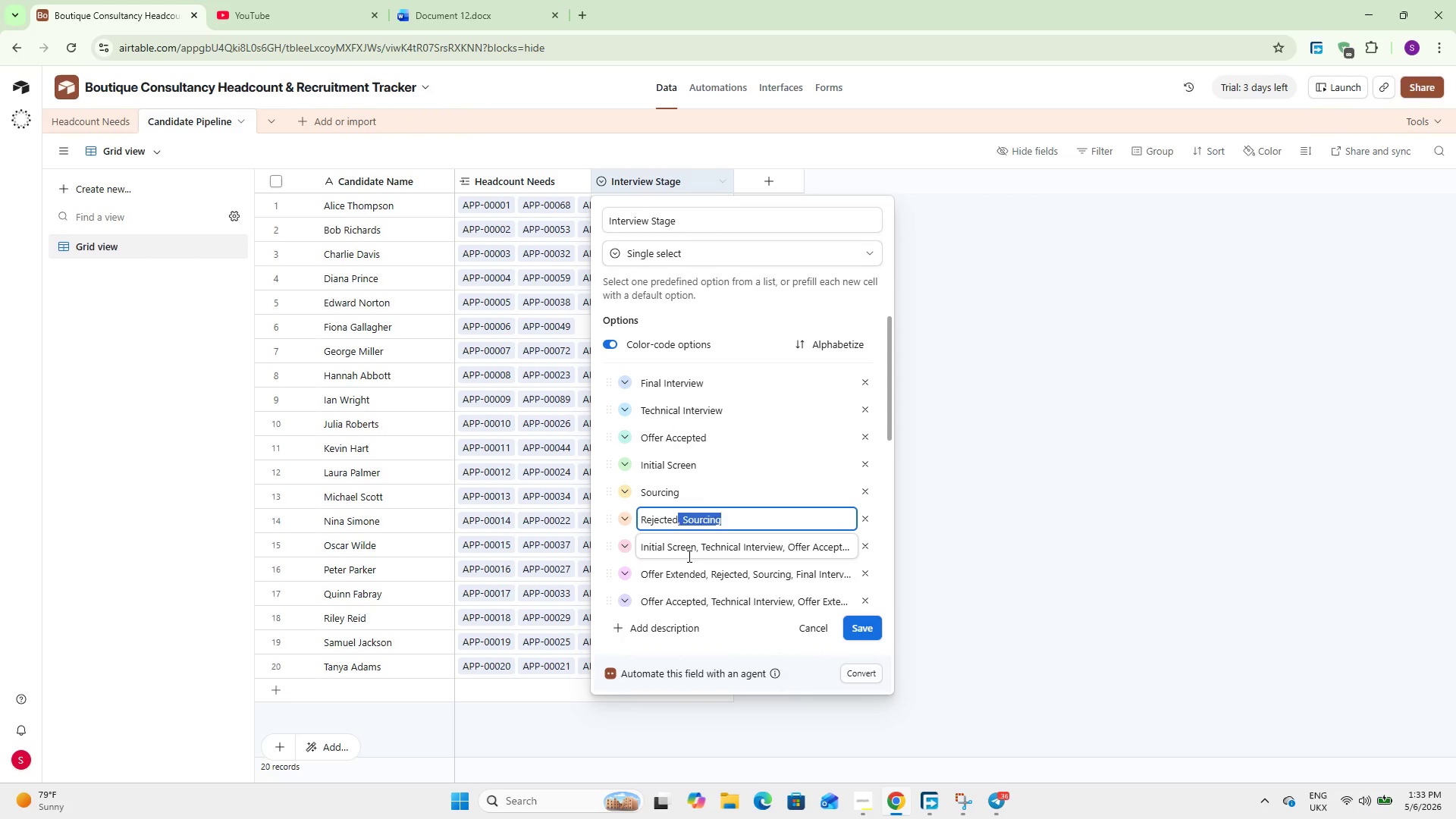 
key(Backspace)
 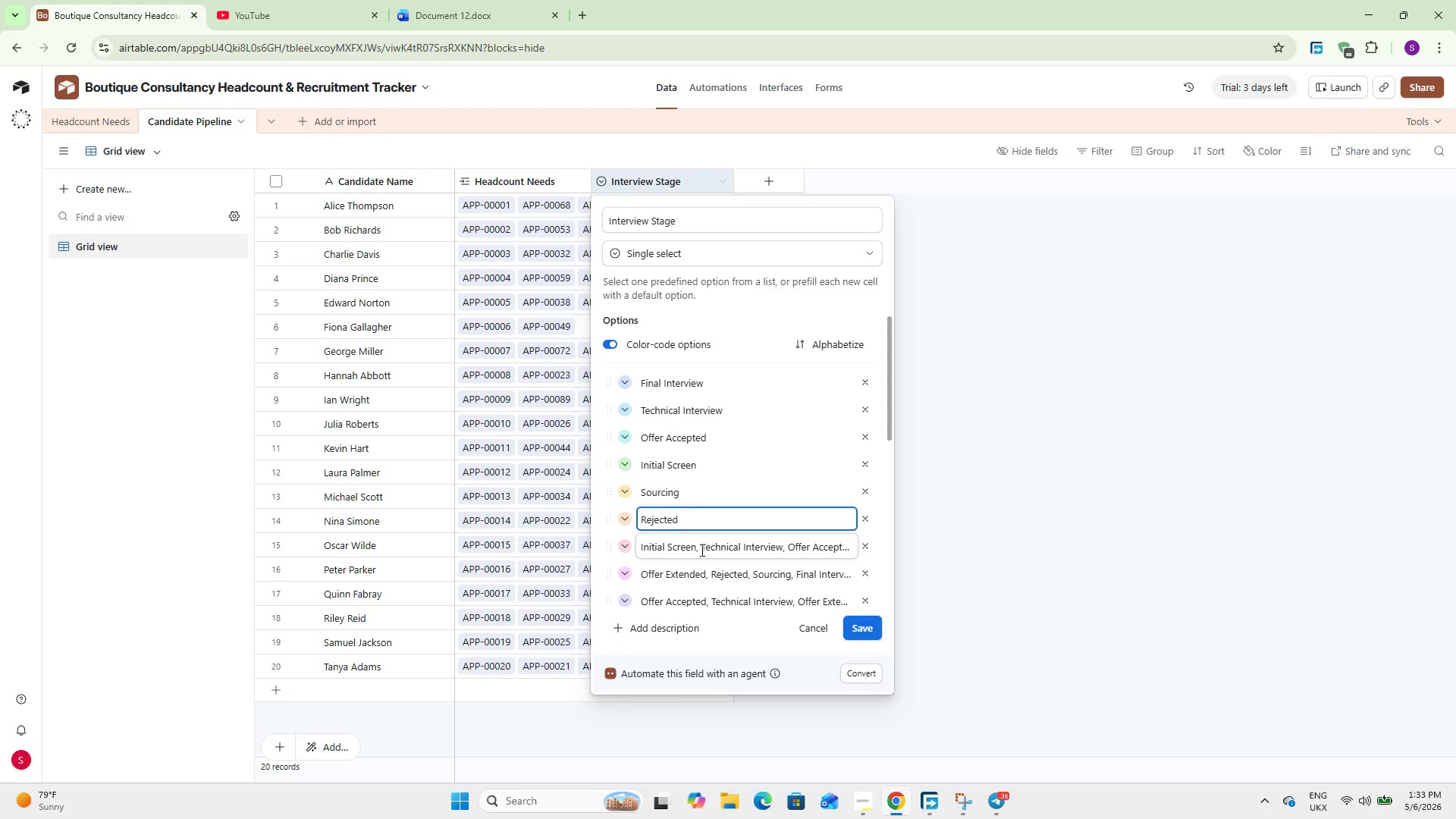 
wait(5.47)
 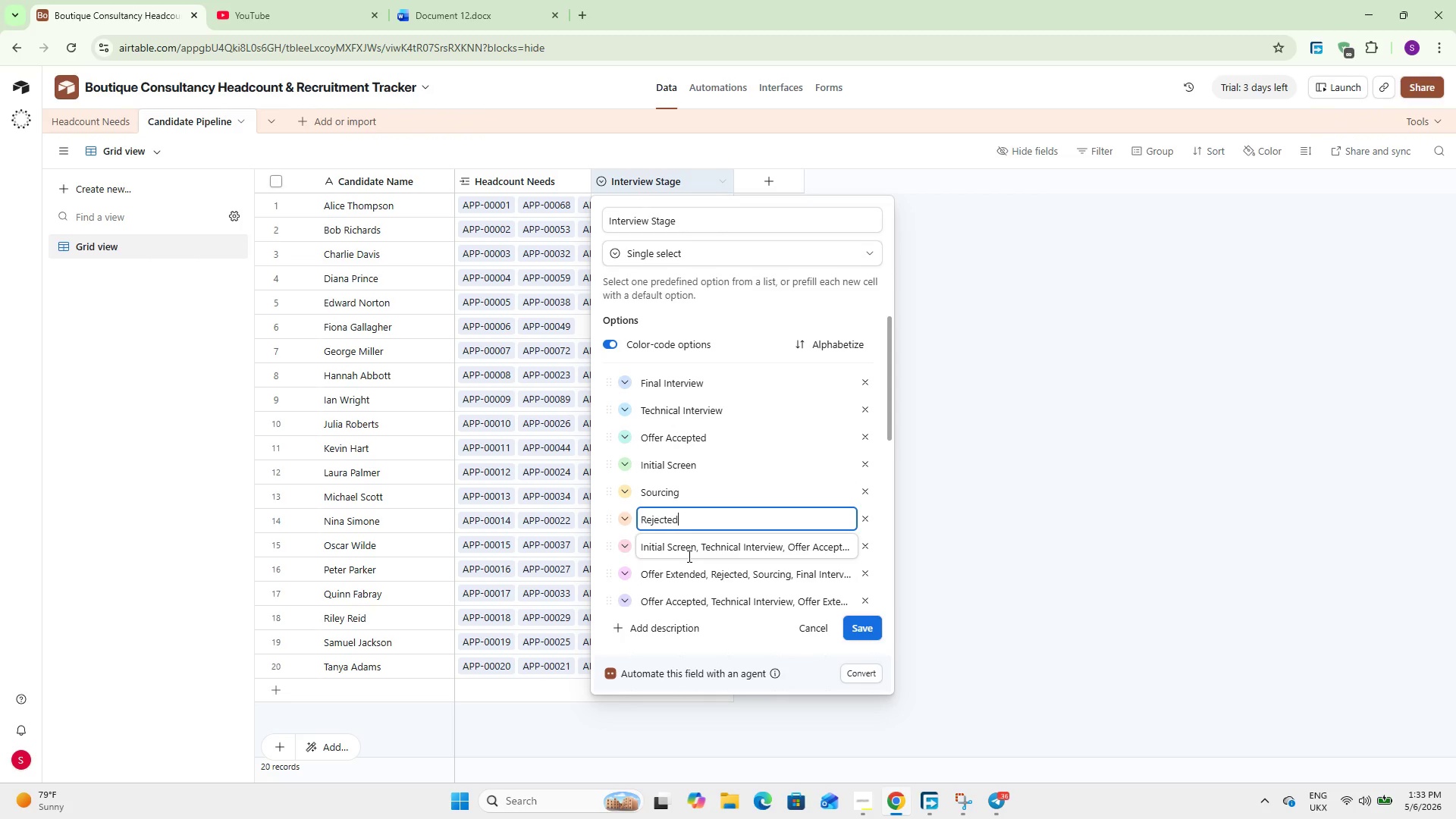 
left_click_drag(start_coordinate=[780, 548], to_coordinate=[623, 543])
 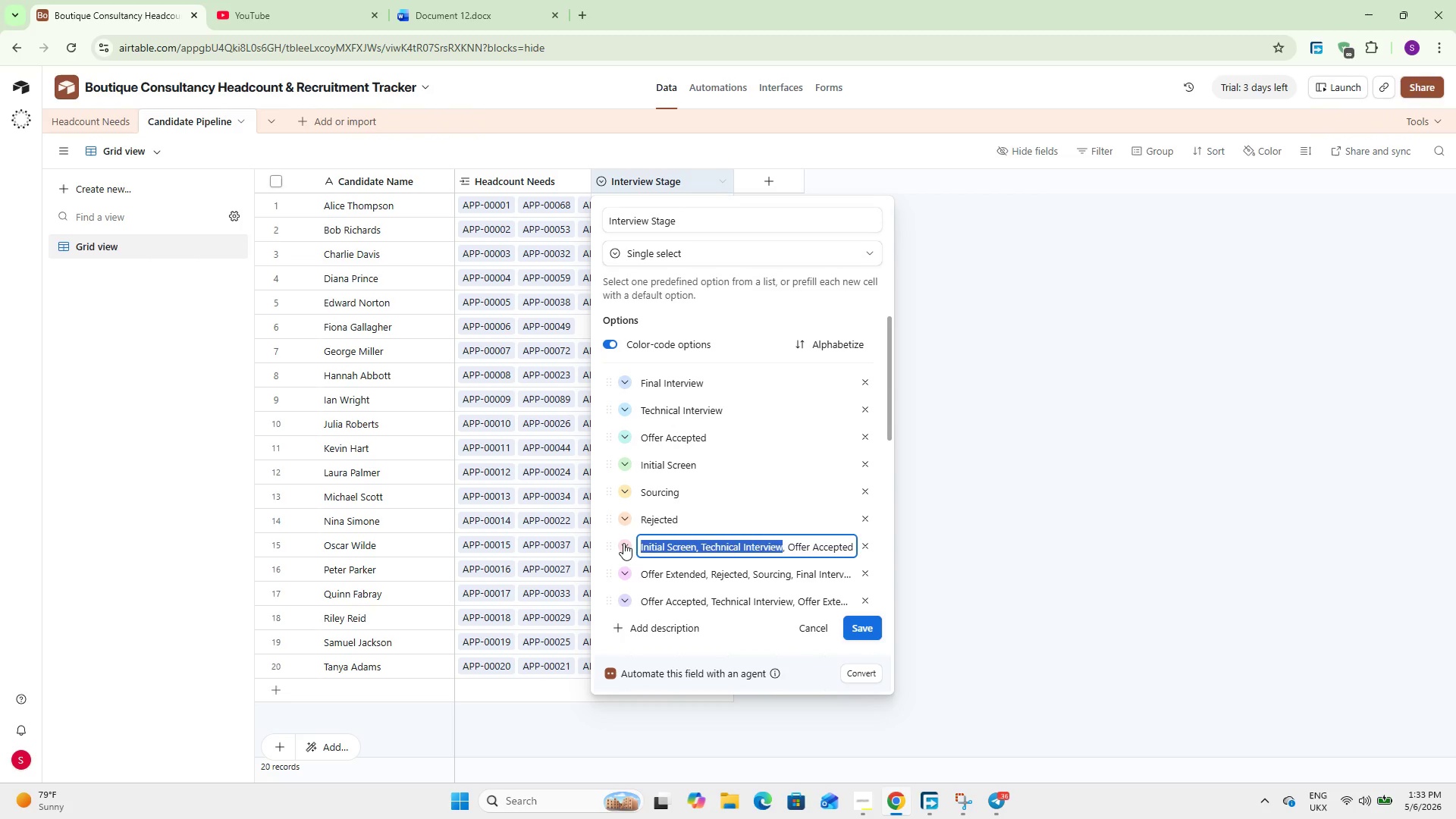 
key(Backspace)
 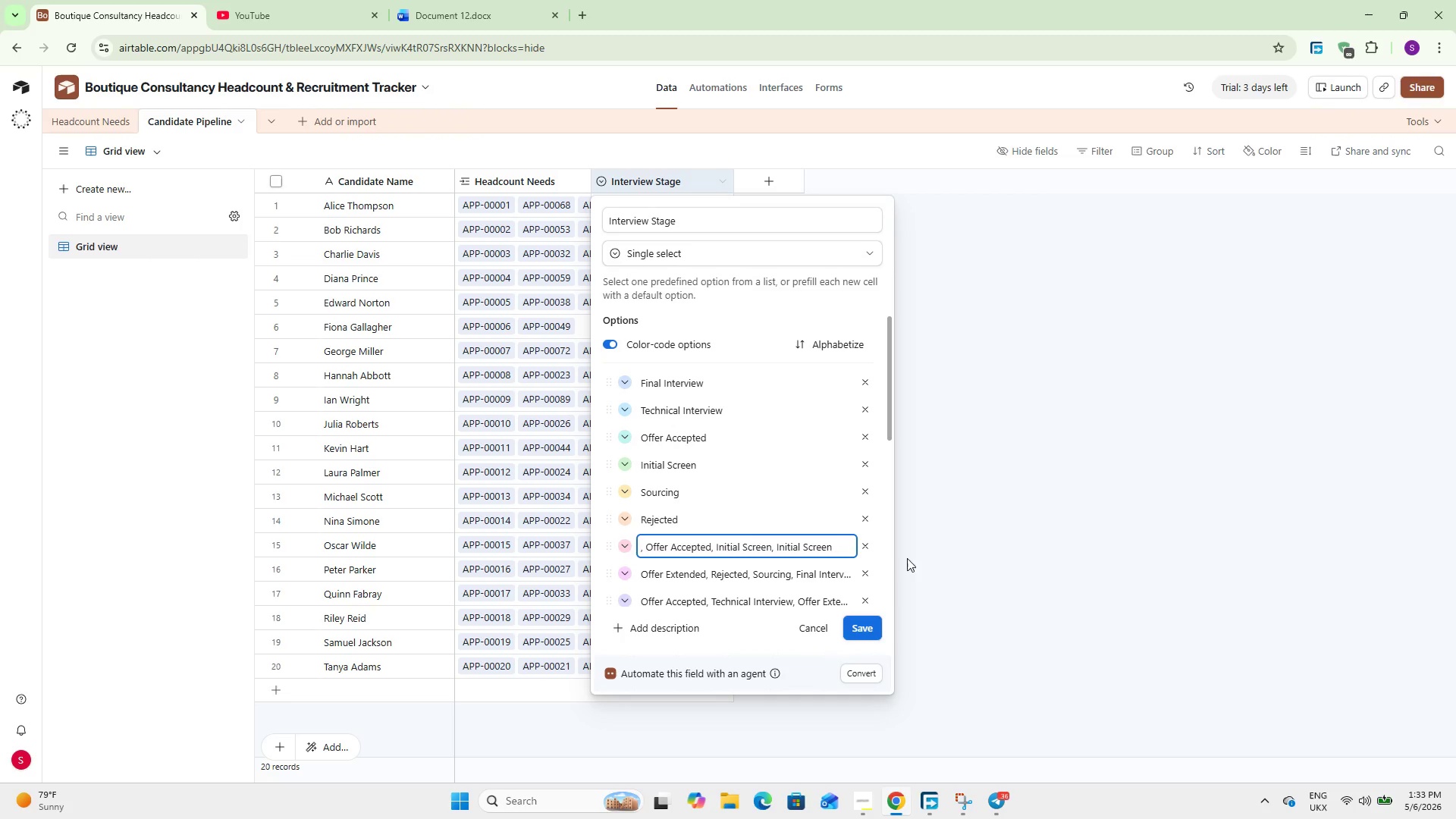 
left_click([867, 547])
 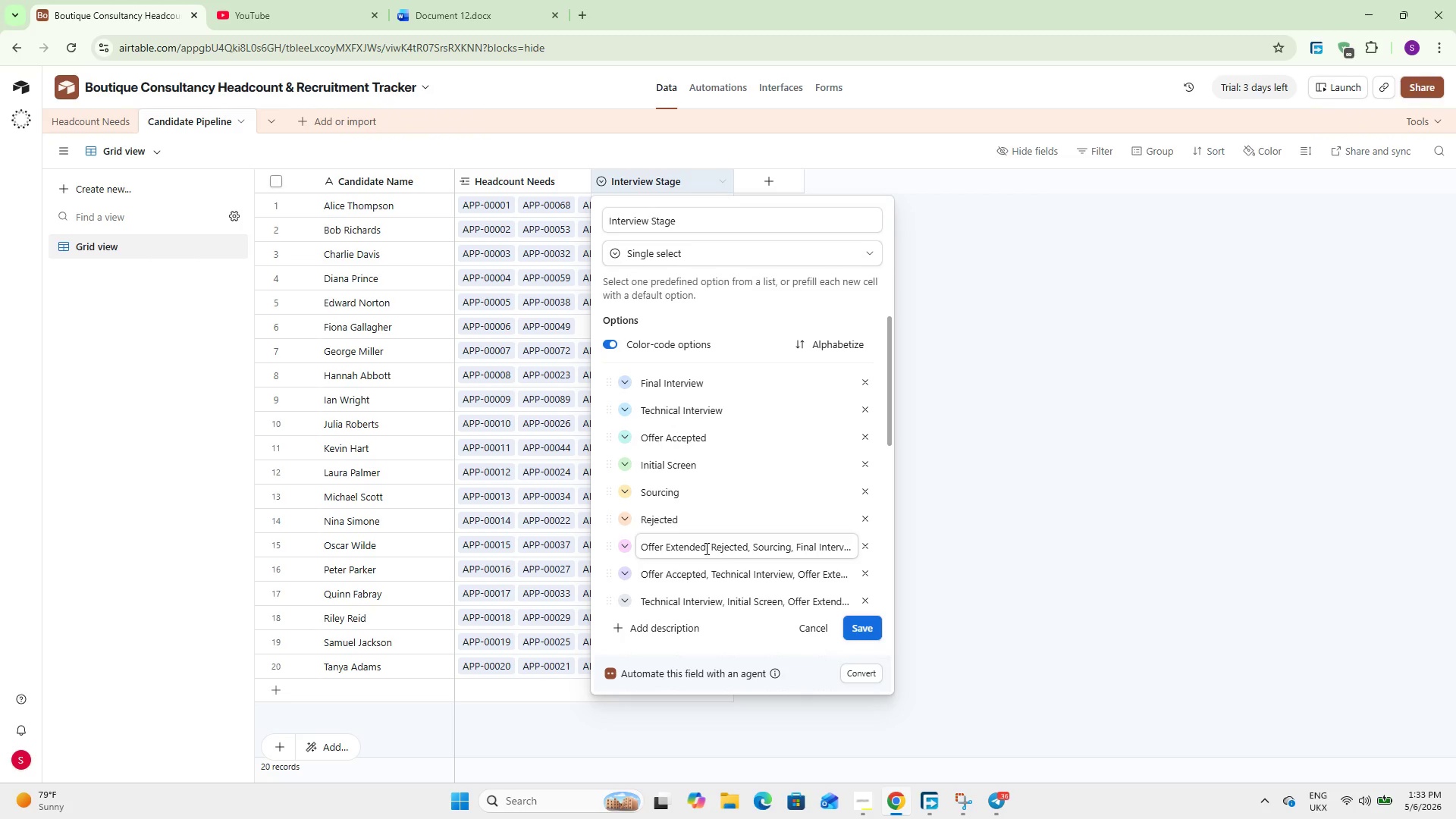 
left_click_drag(start_coordinate=[705, 548], to_coordinate=[903, 565])
 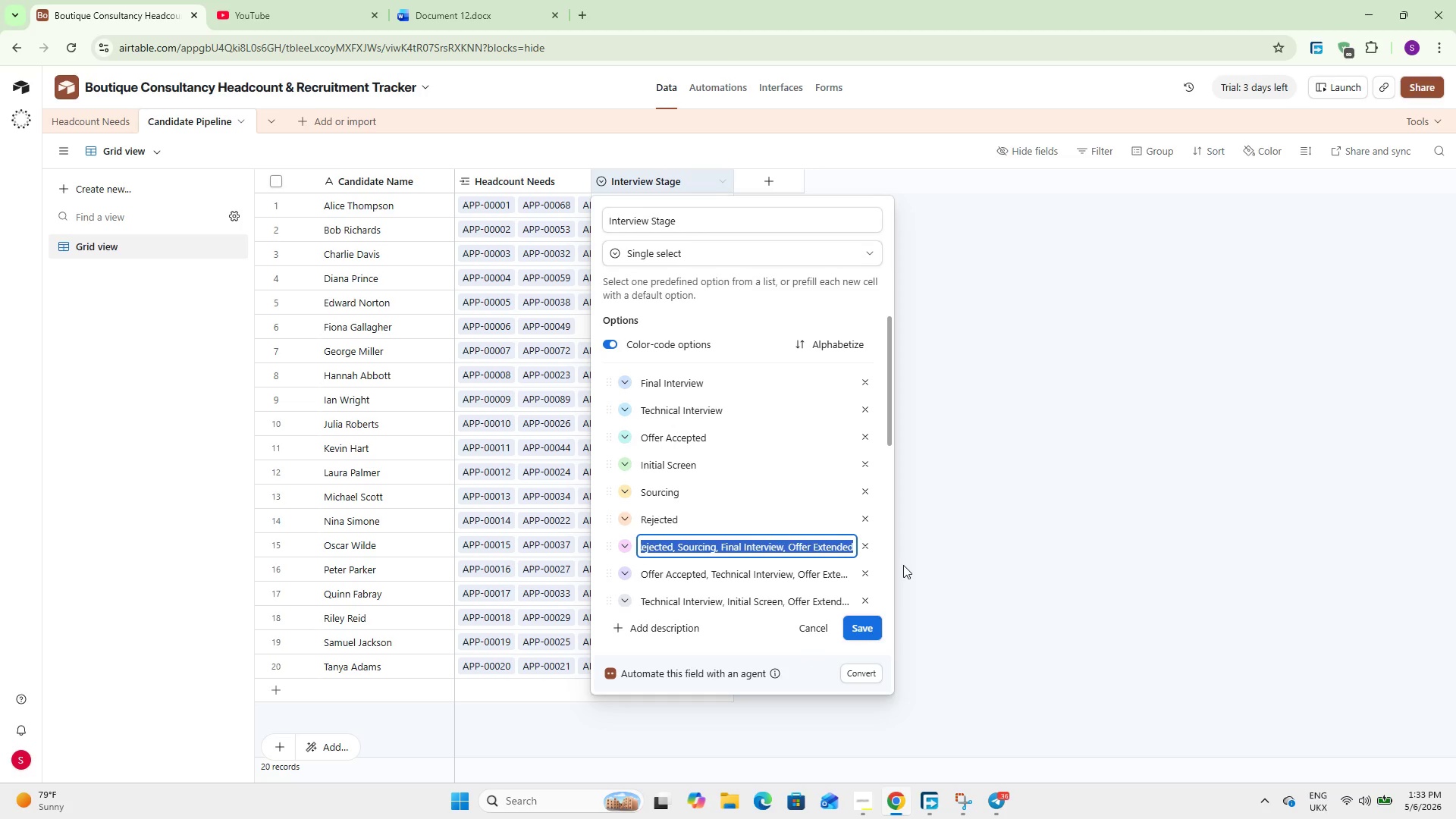 
key(Backspace)
 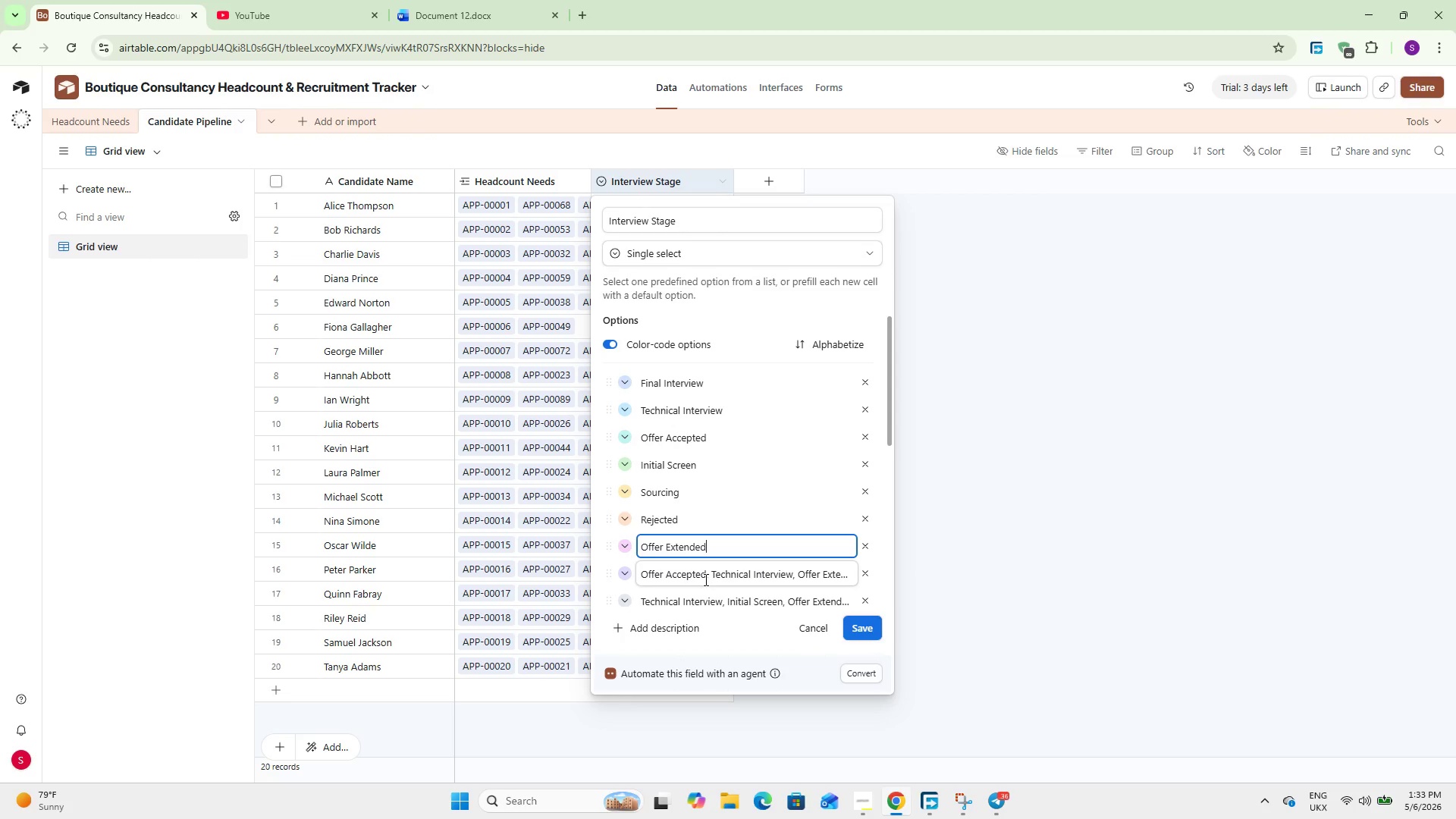 
wait(5.69)
 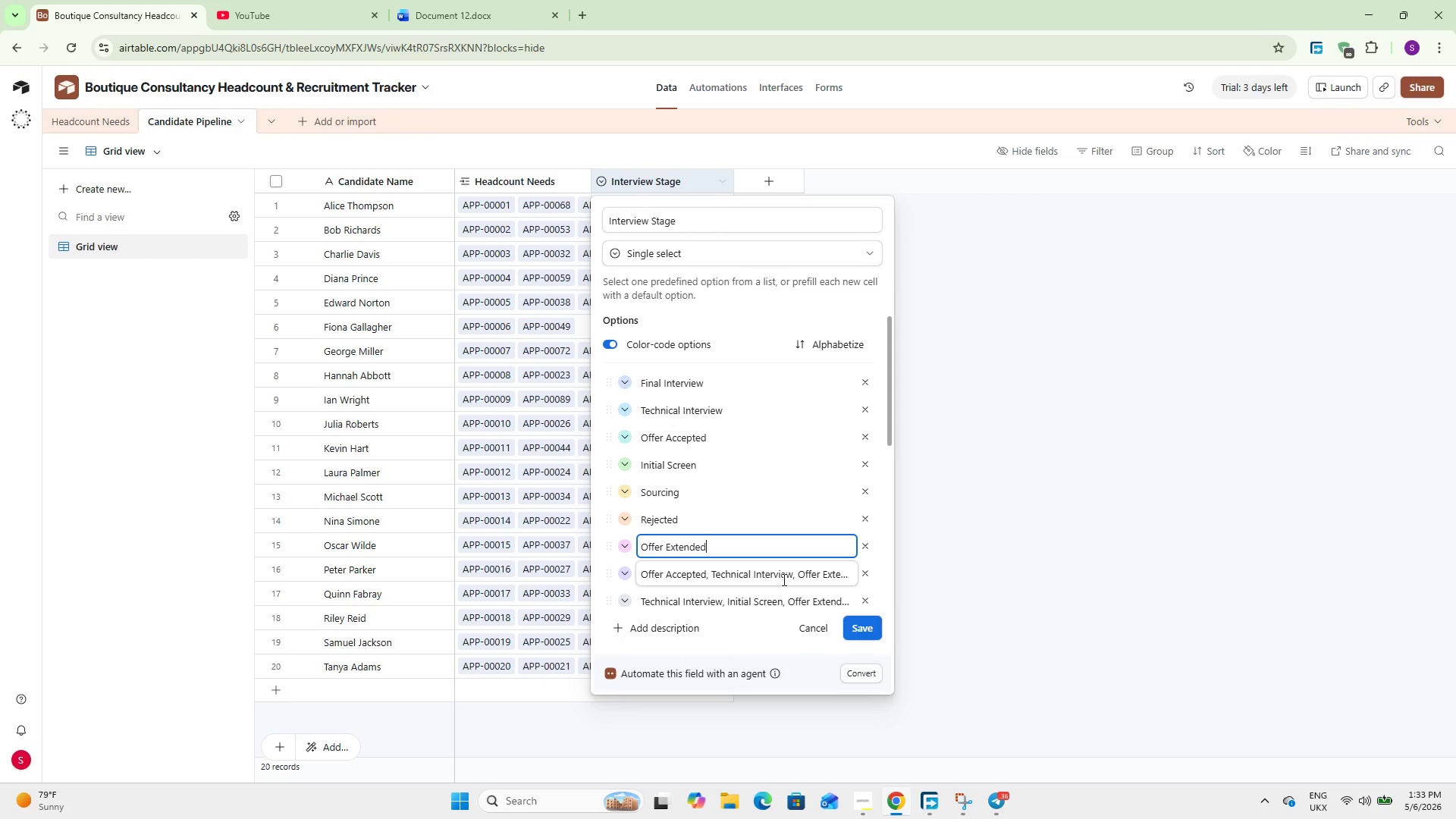 
left_click_drag(start_coordinate=[792, 577], to_coordinate=[635, 578])
 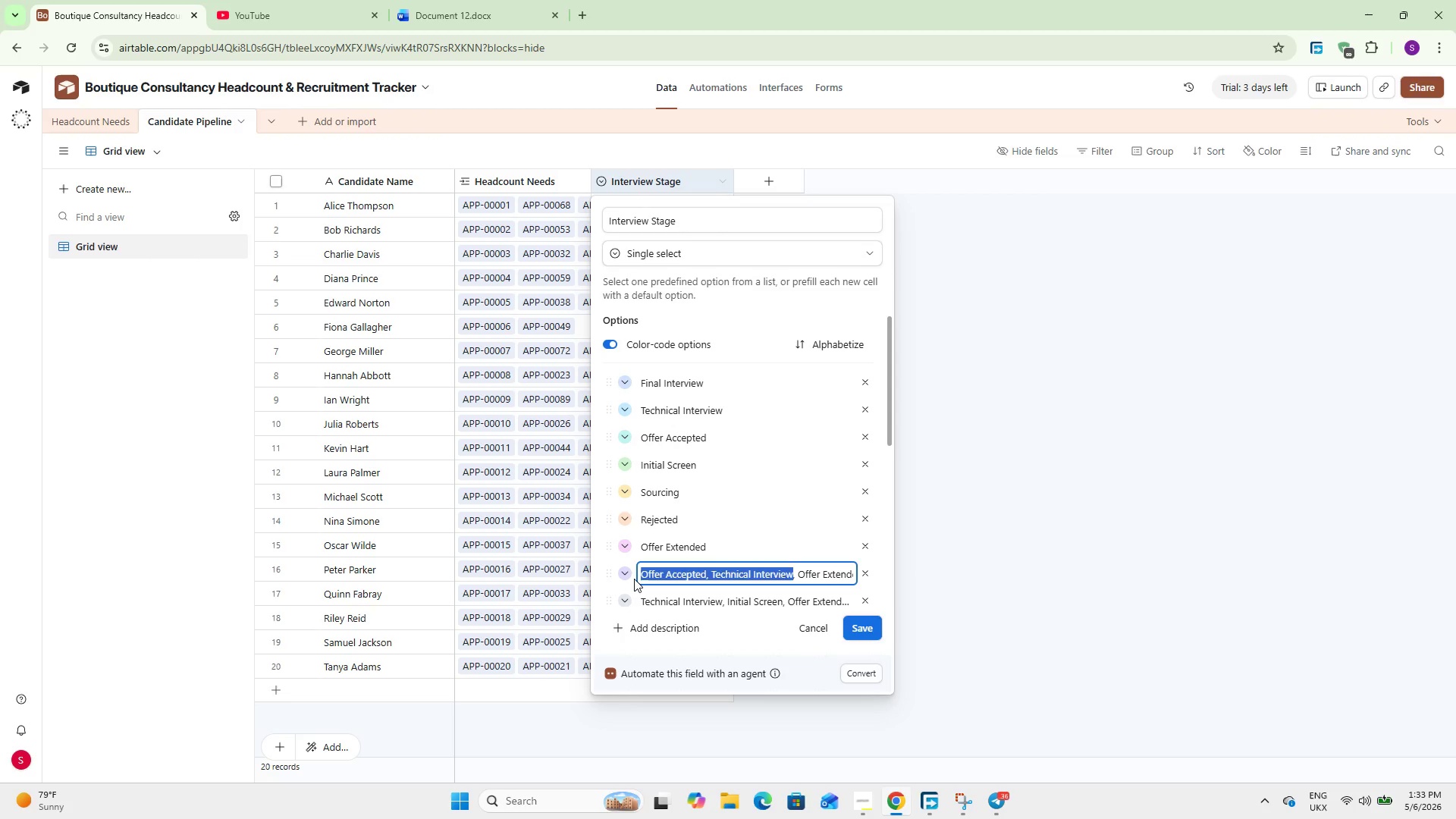 
key(Backspace)
 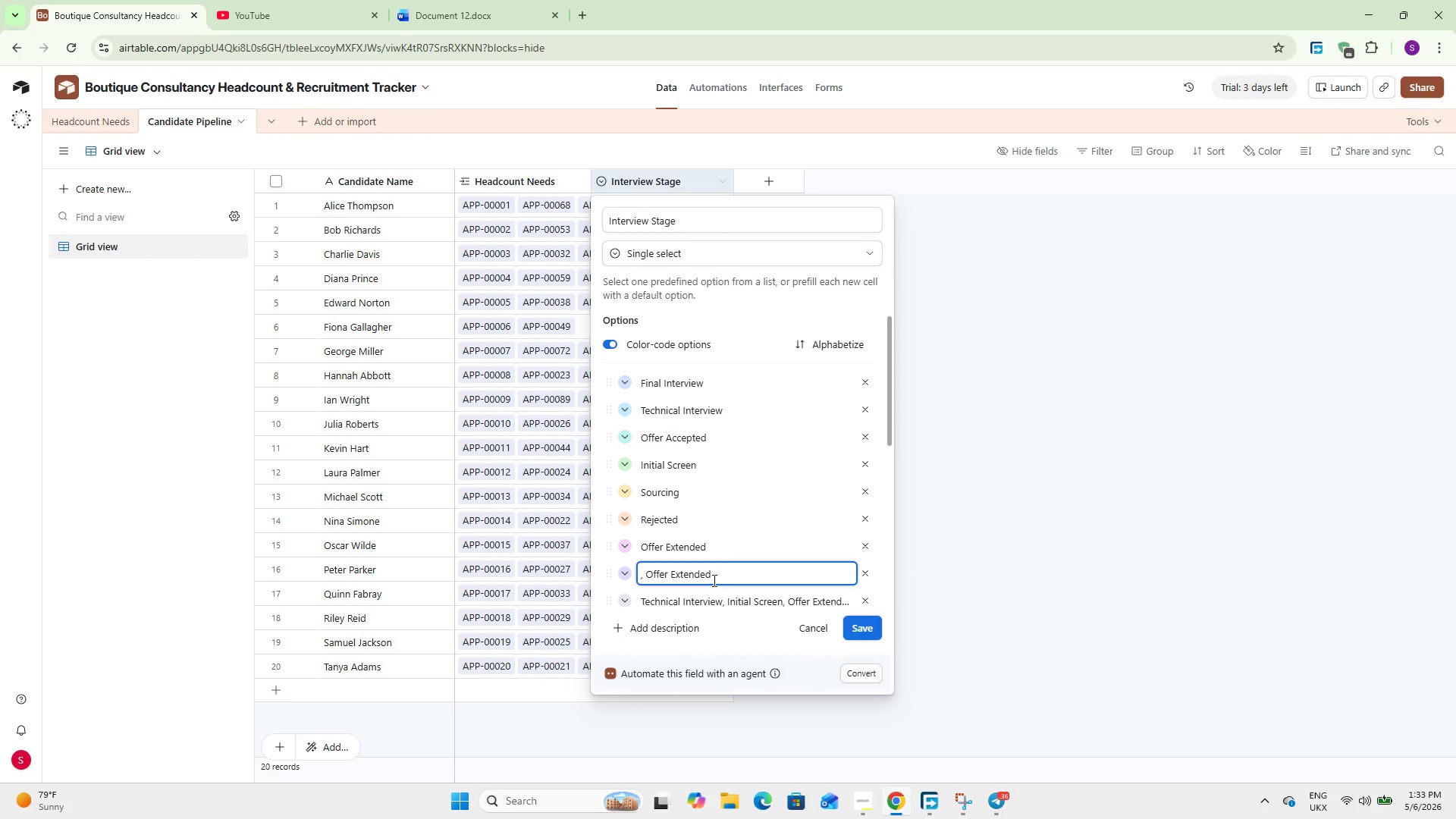 
left_click_drag(start_coordinate=[723, 570], to_coordinate=[635, 570])
 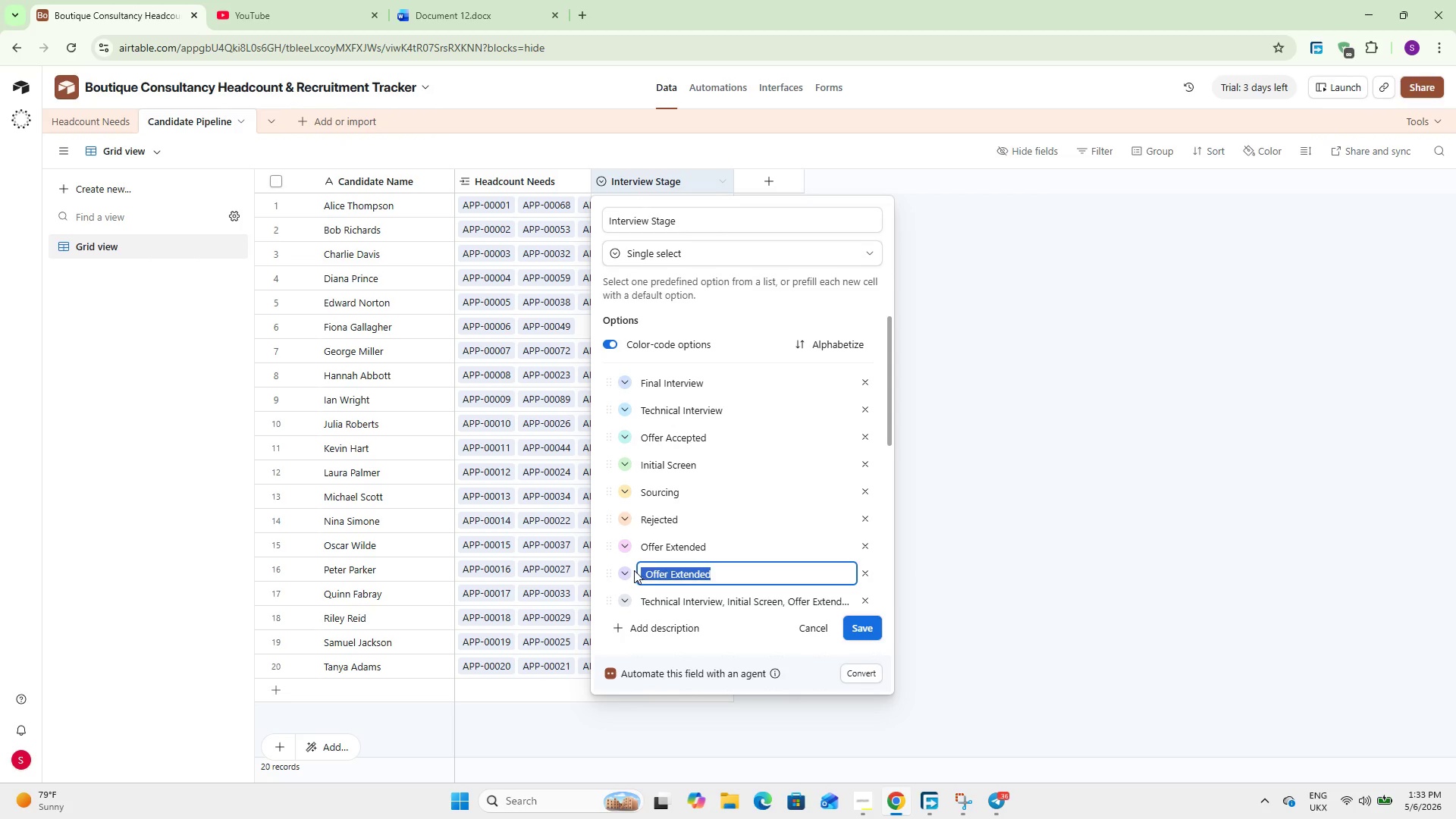 
key(Backspace)
 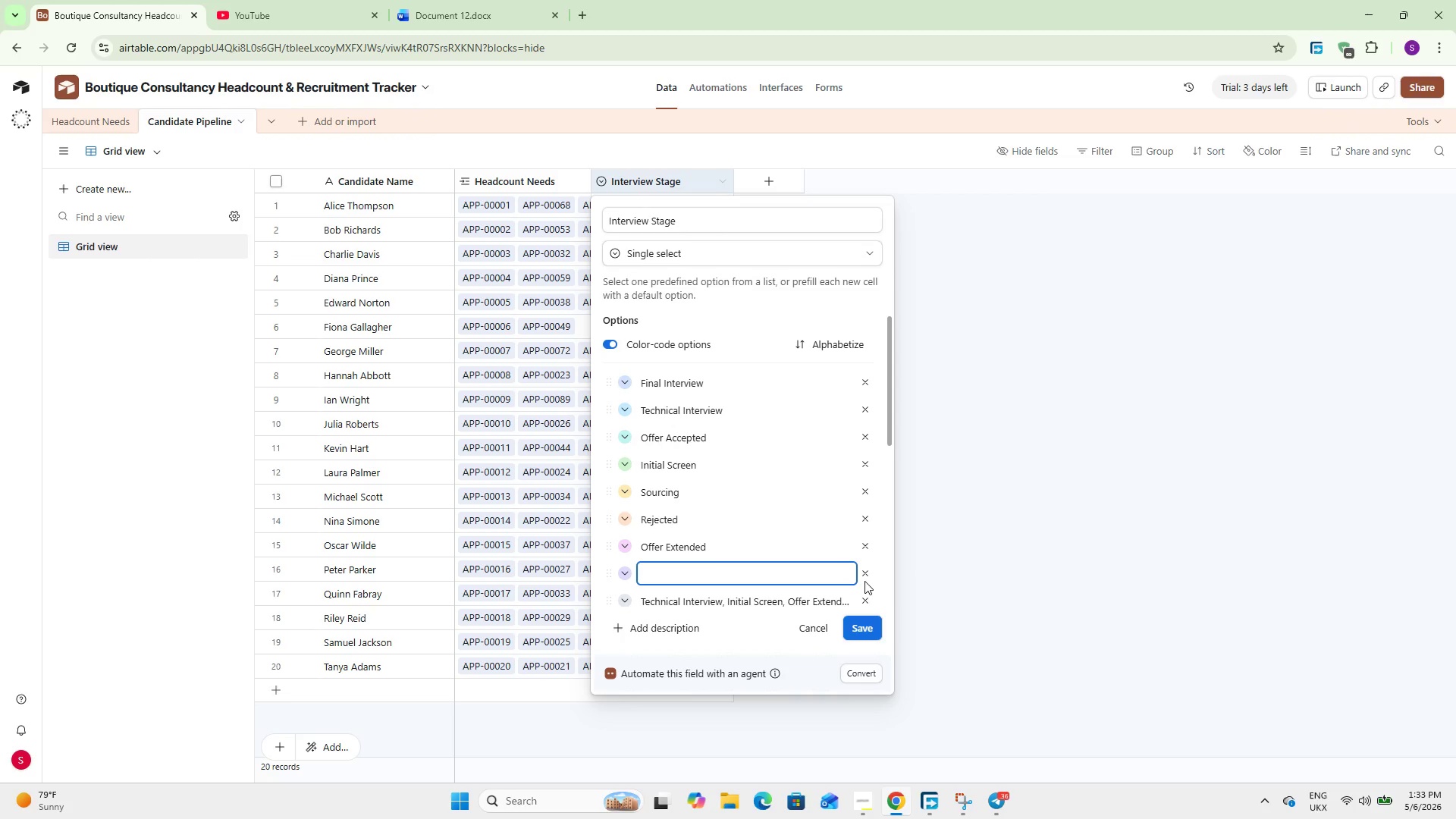 
left_click([864, 575])
 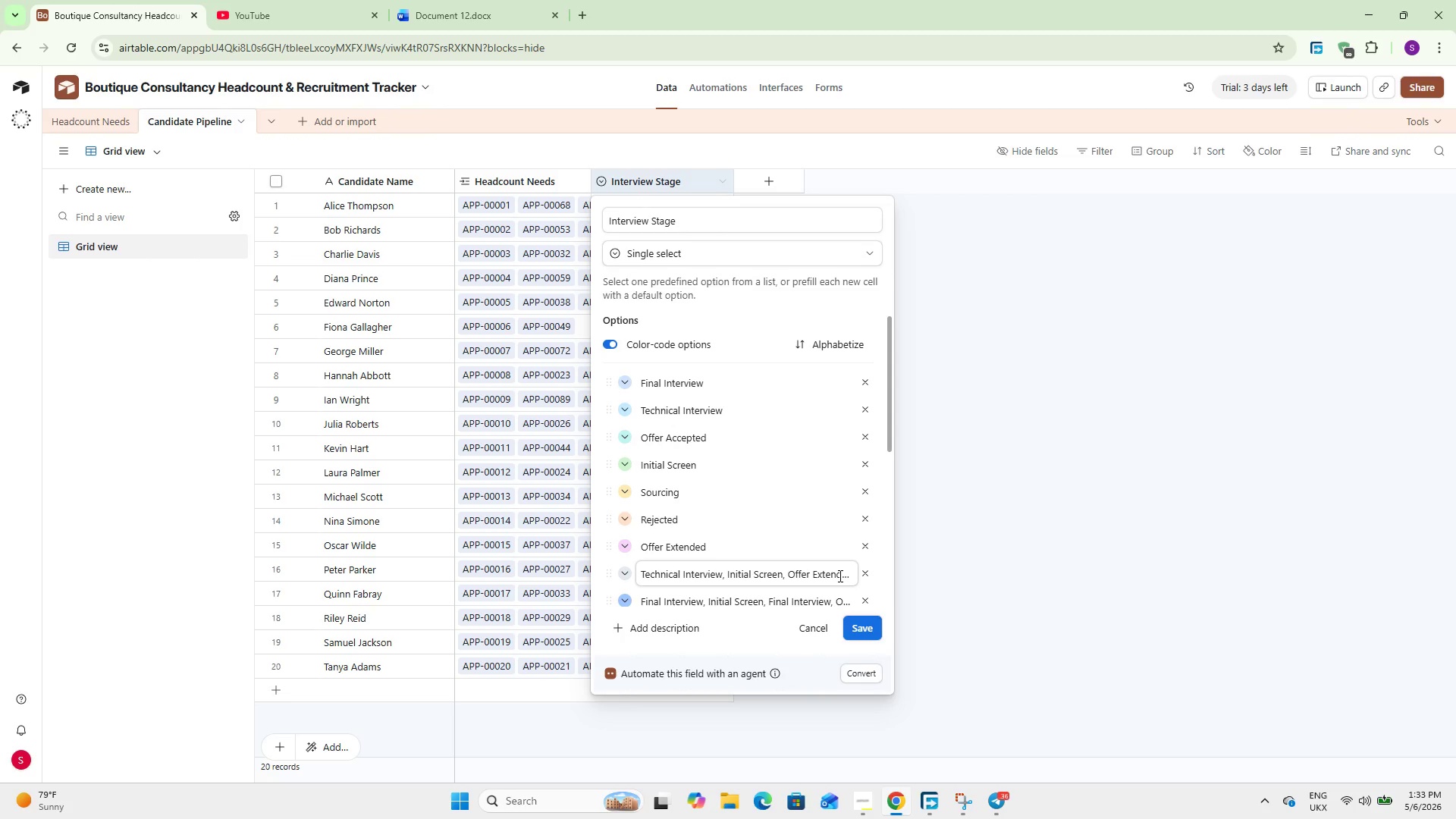 
left_click([861, 576])
 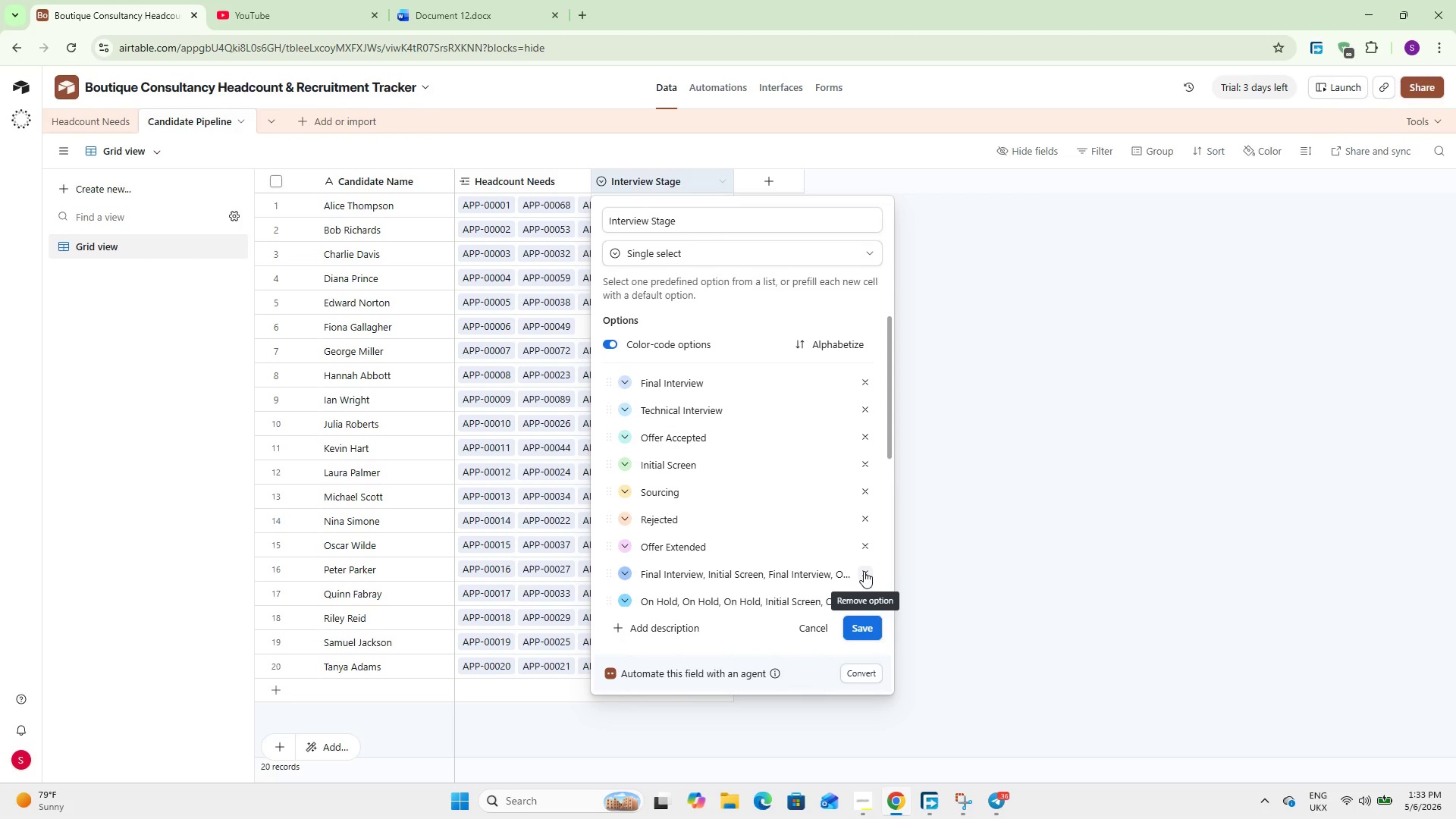 
left_click([864, 571])
 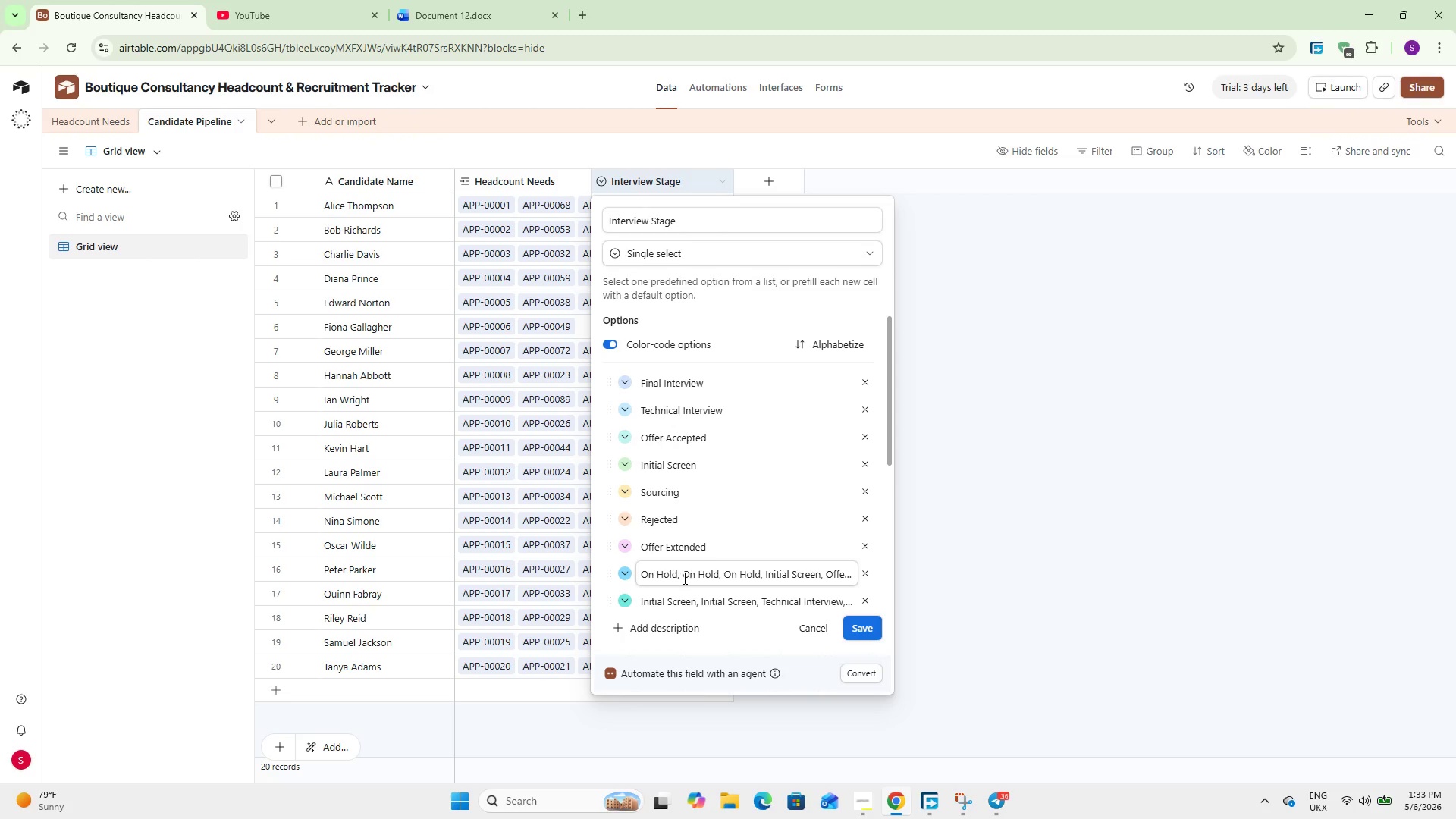 
left_click_drag(start_coordinate=[676, 576], to_coordinate=[925, 575])
 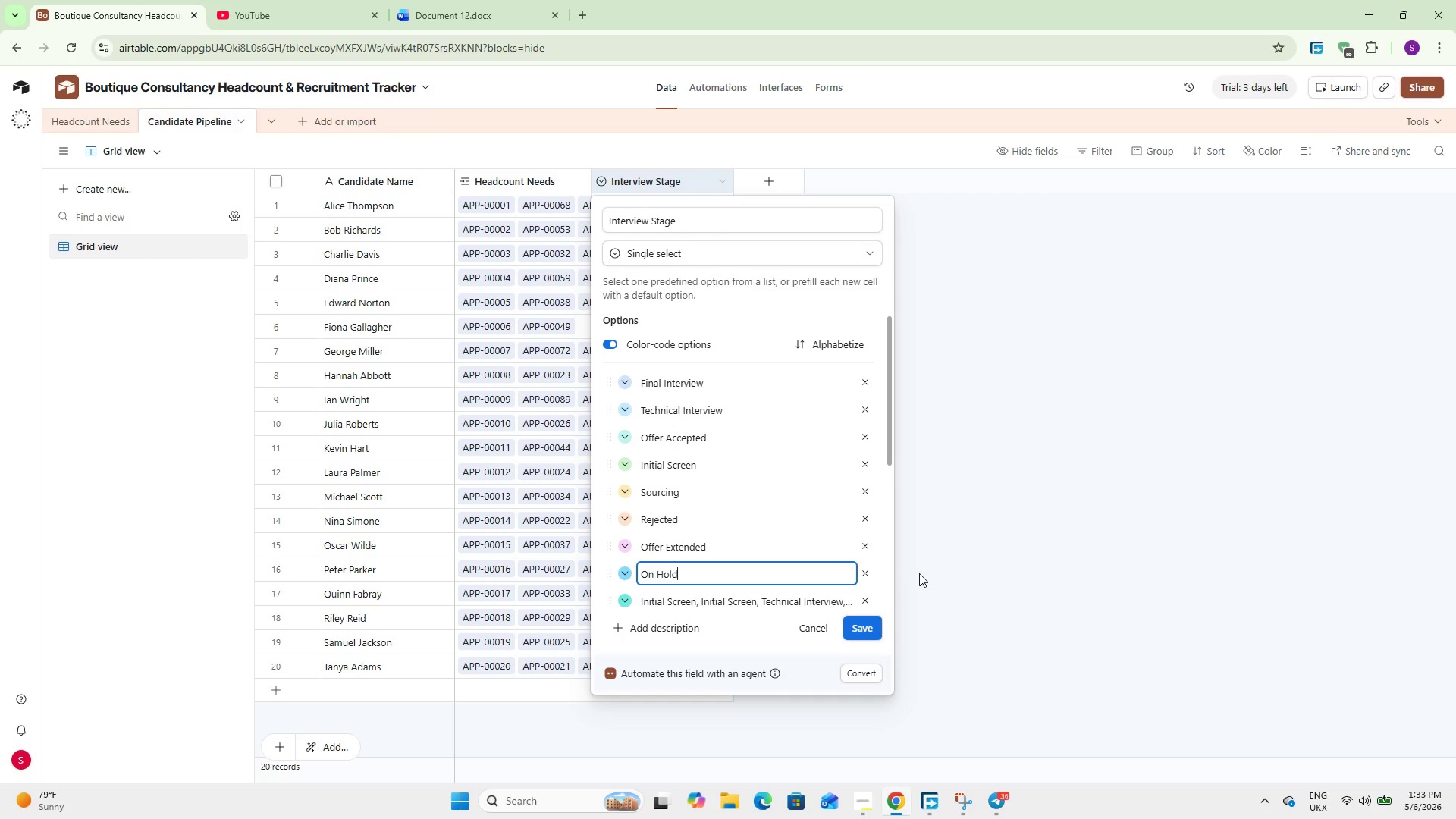 
key(Backspace)
 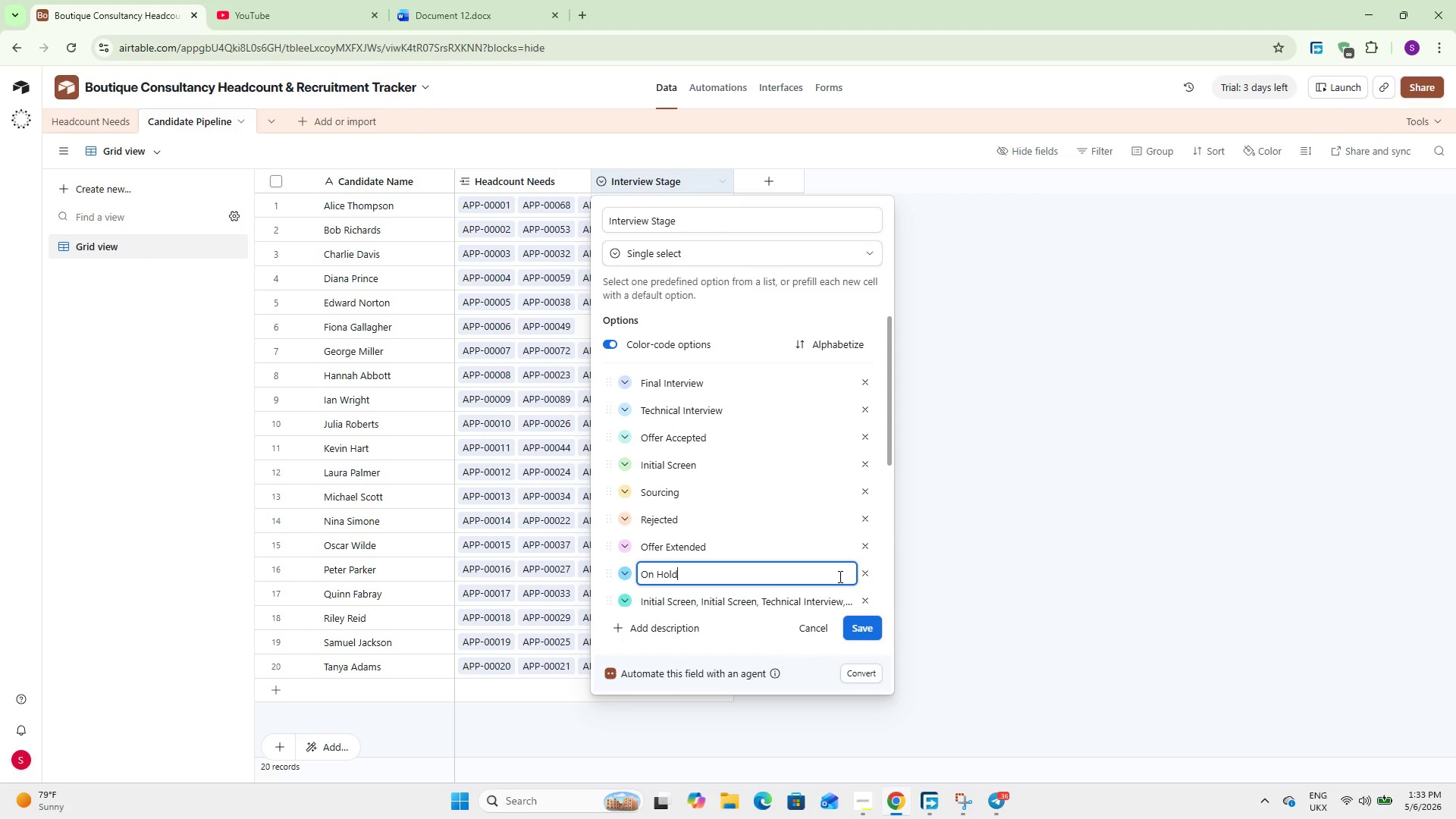 
scroll: coordinate [711, 485], scroll_direction: down, amount: 6.0
 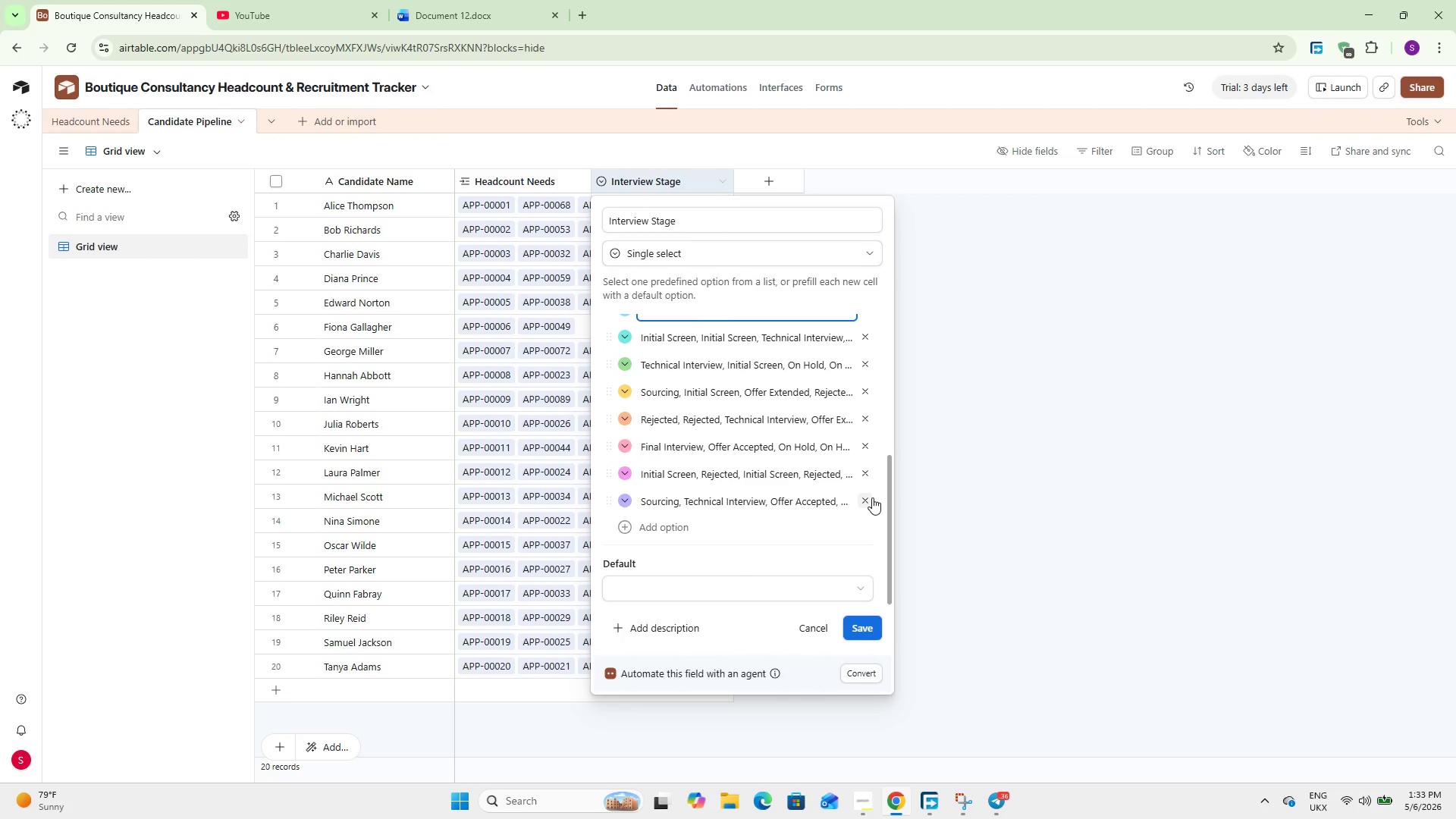 
double_click([870, 494])
 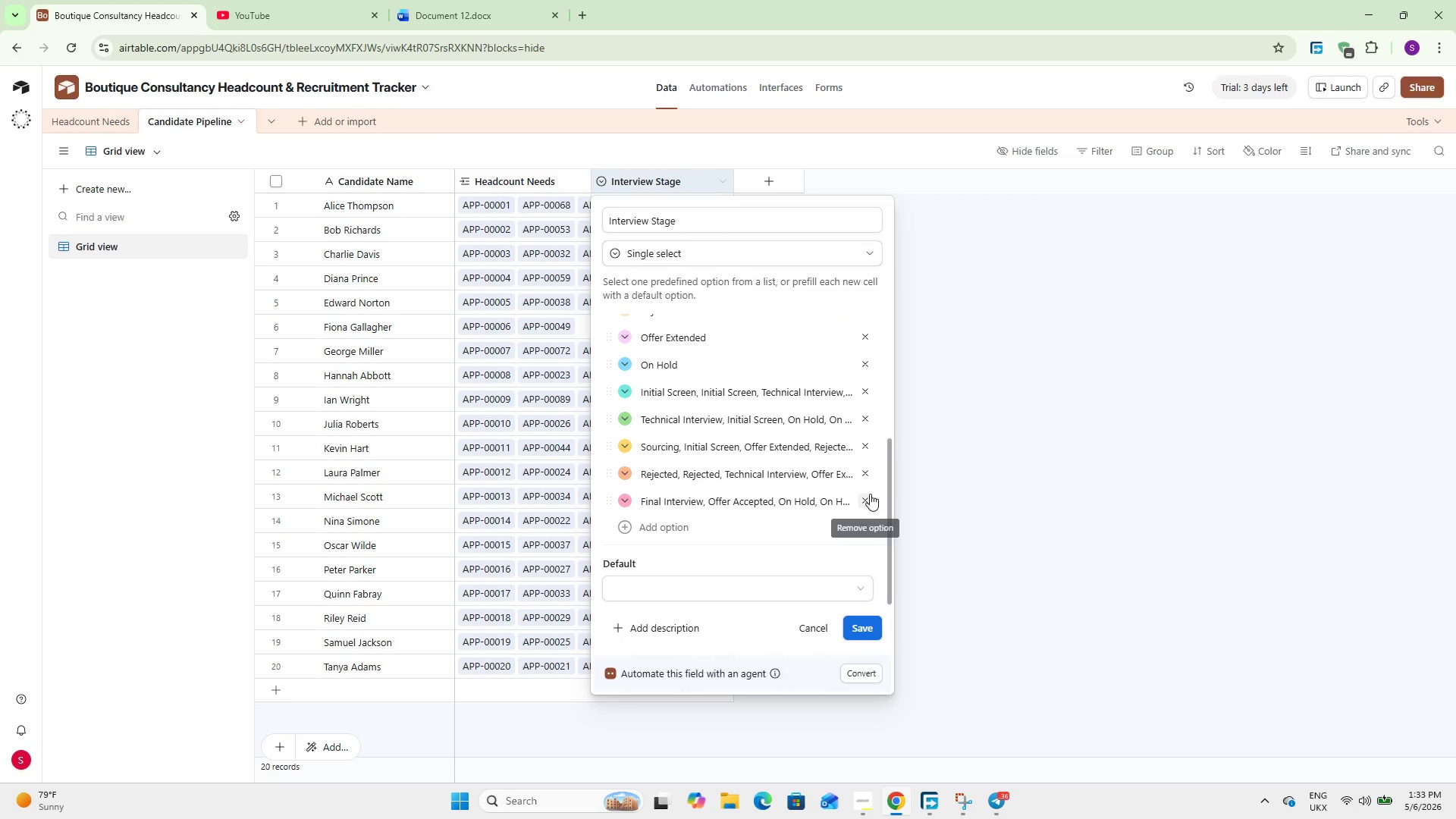 
triple_click([870, 494])
 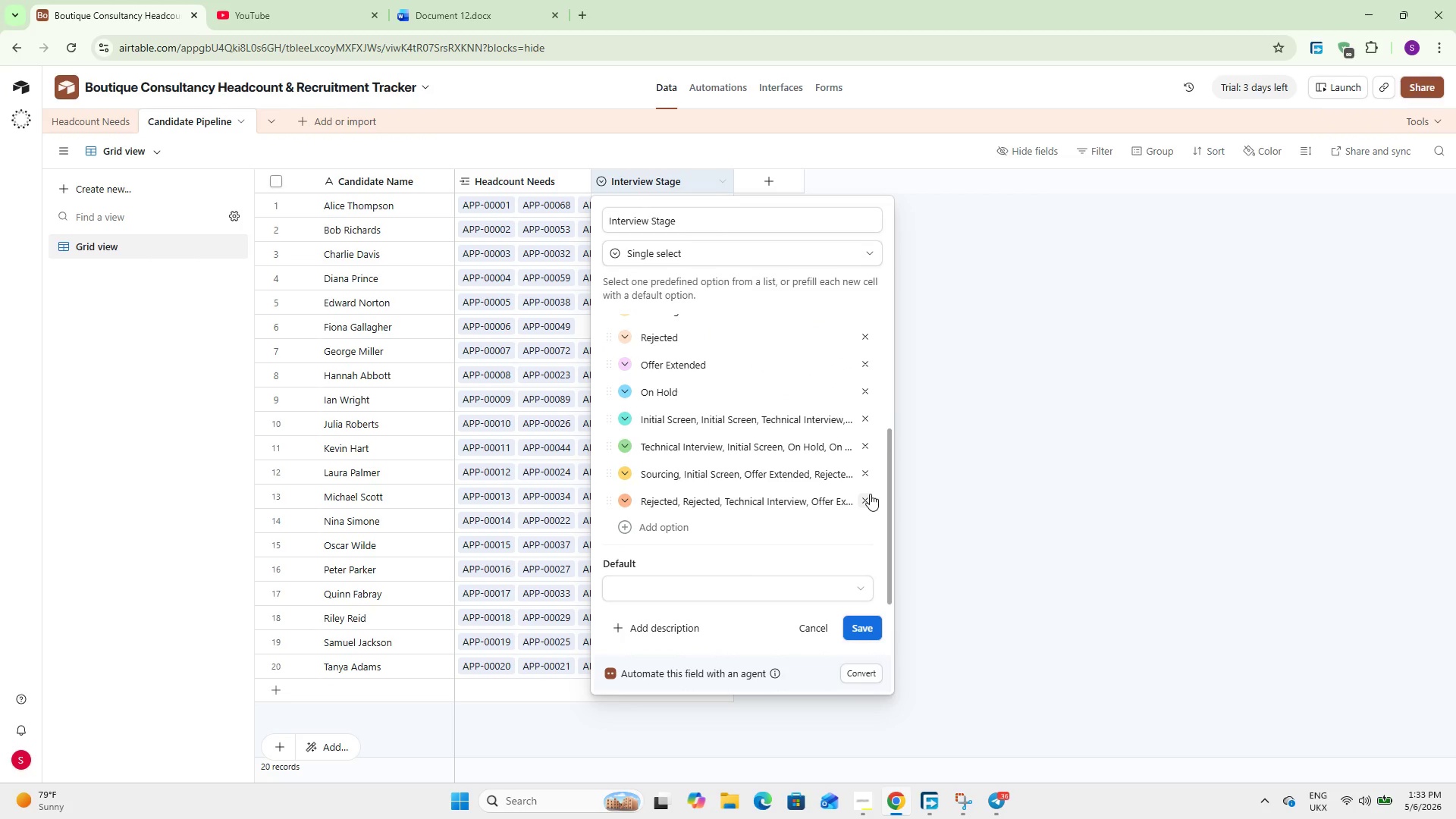 
triple_click([870, 494])
 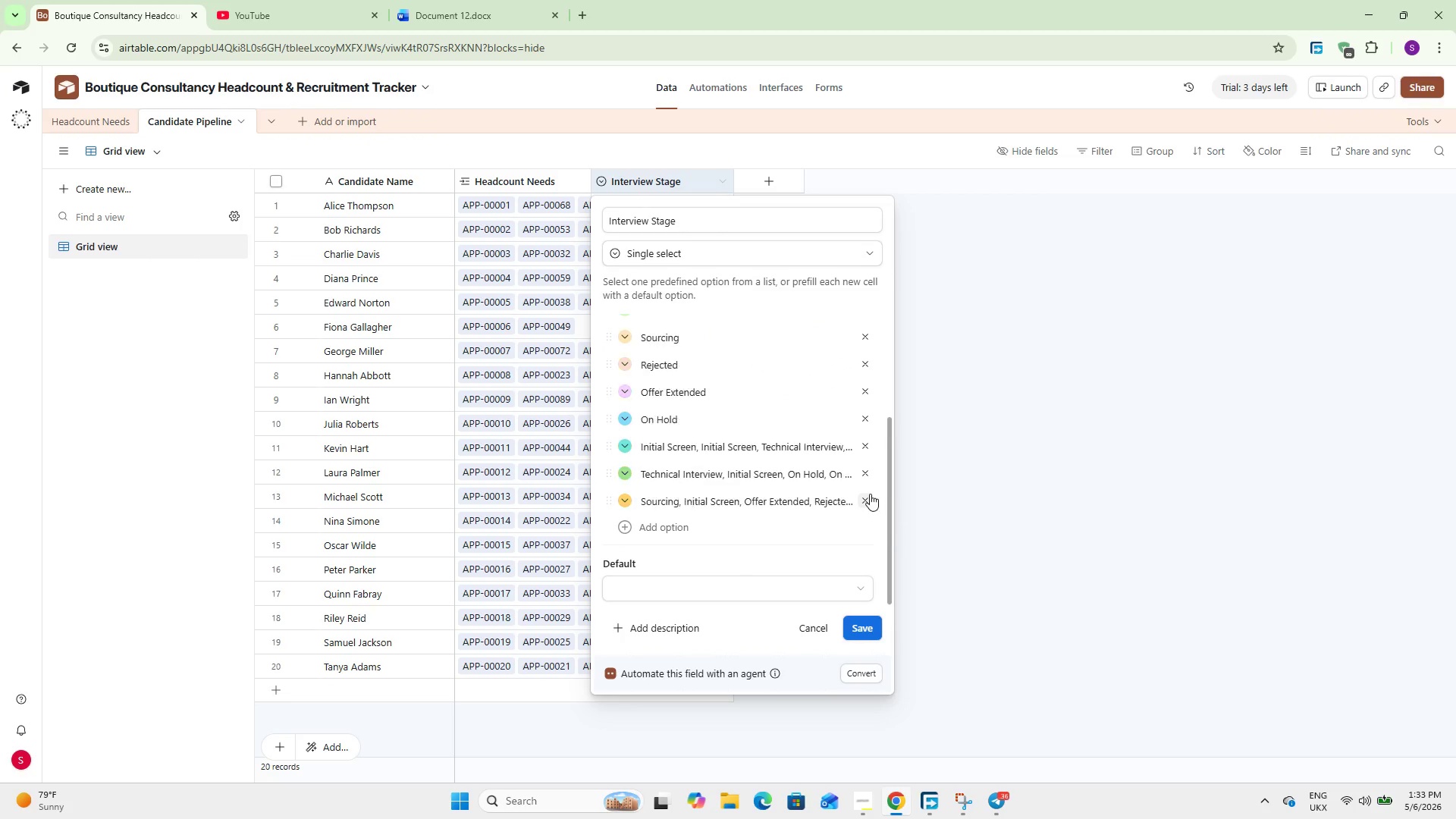 
triple_click([870, 494])
 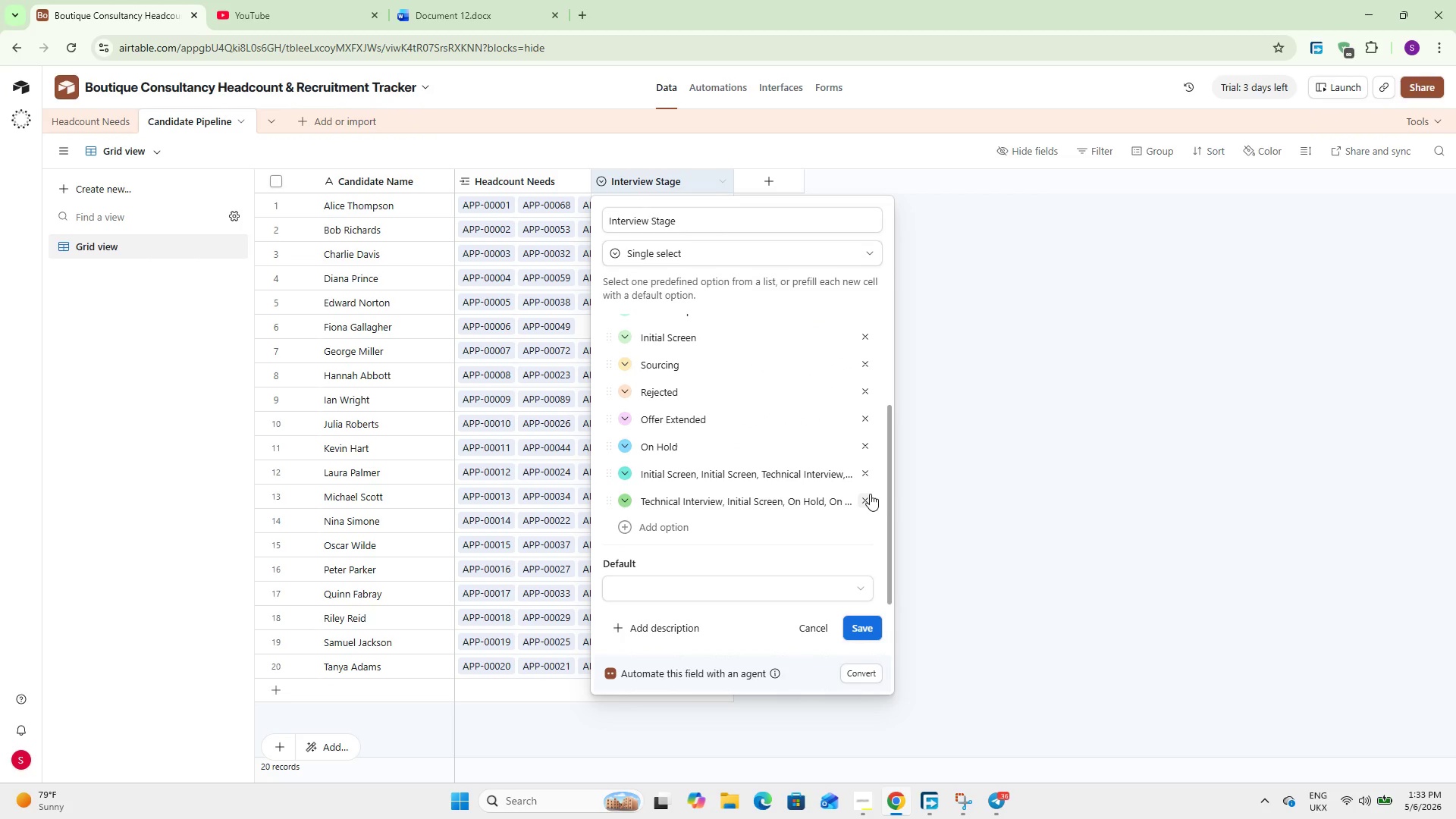 
triple_click([870, 494])
 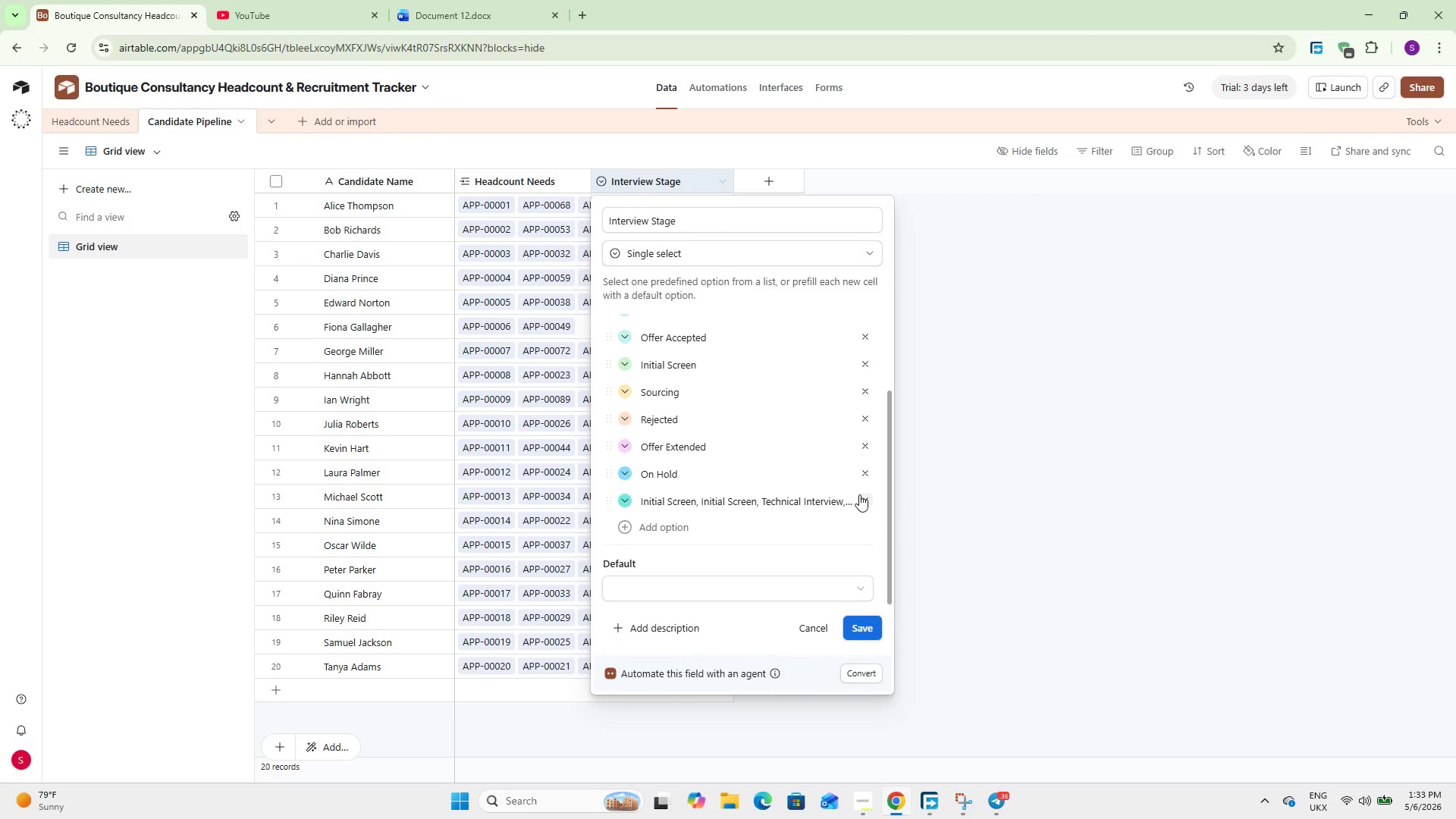 
left_click([859, 494])
 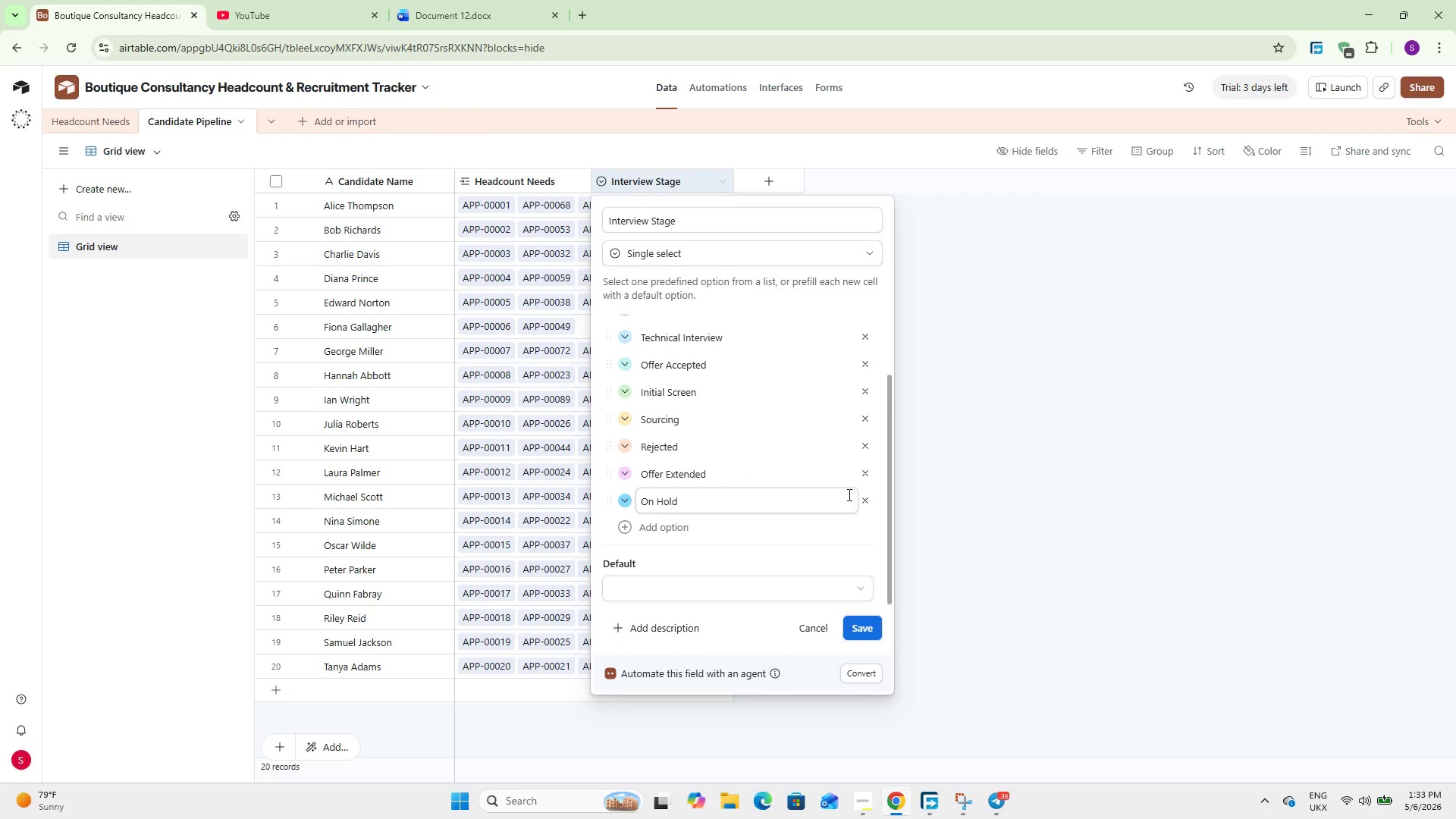 
scroll: coordinate [863, 356], scroll_direction: up, amount: 3.0
 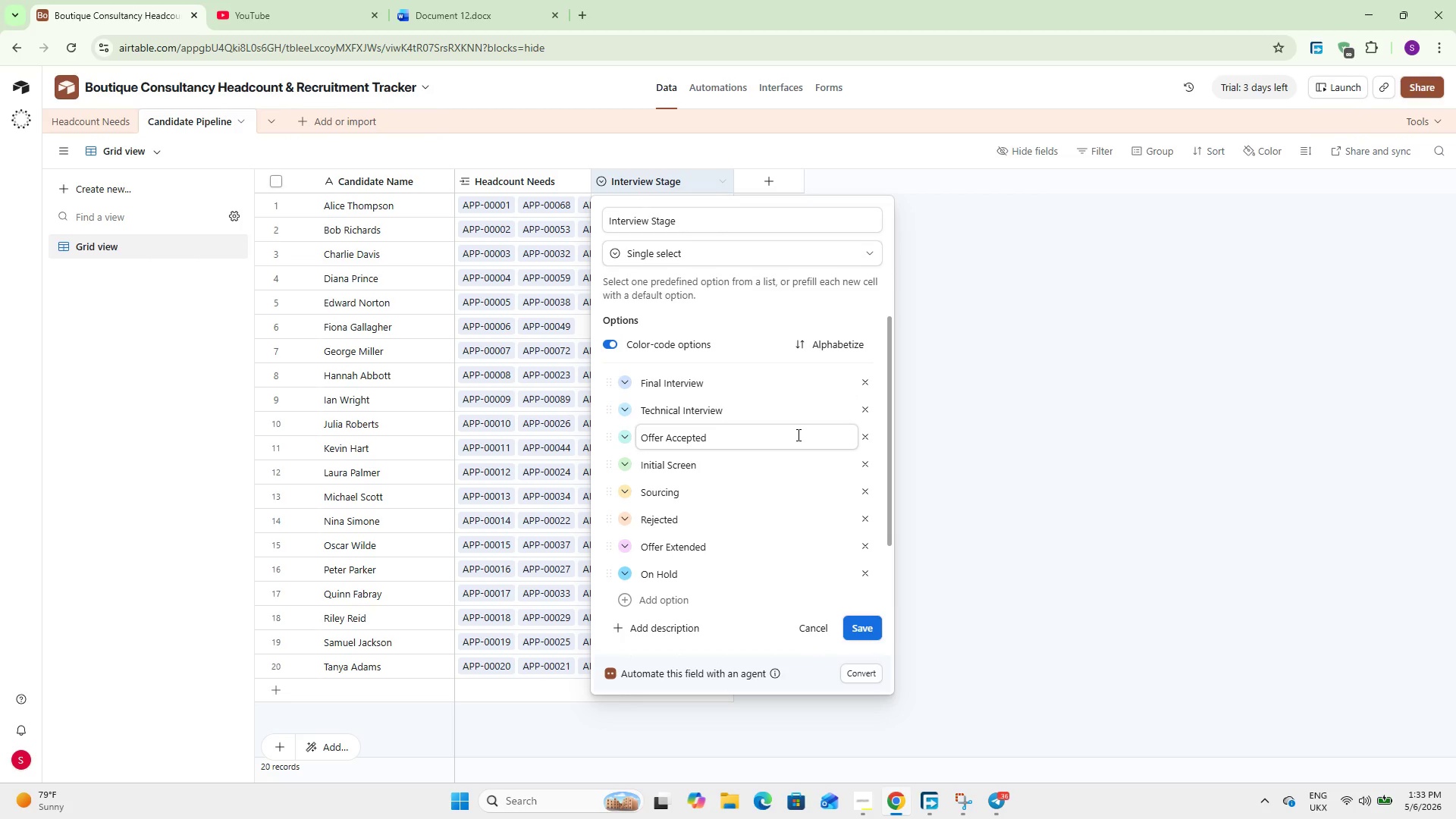 
wait(6.63)
 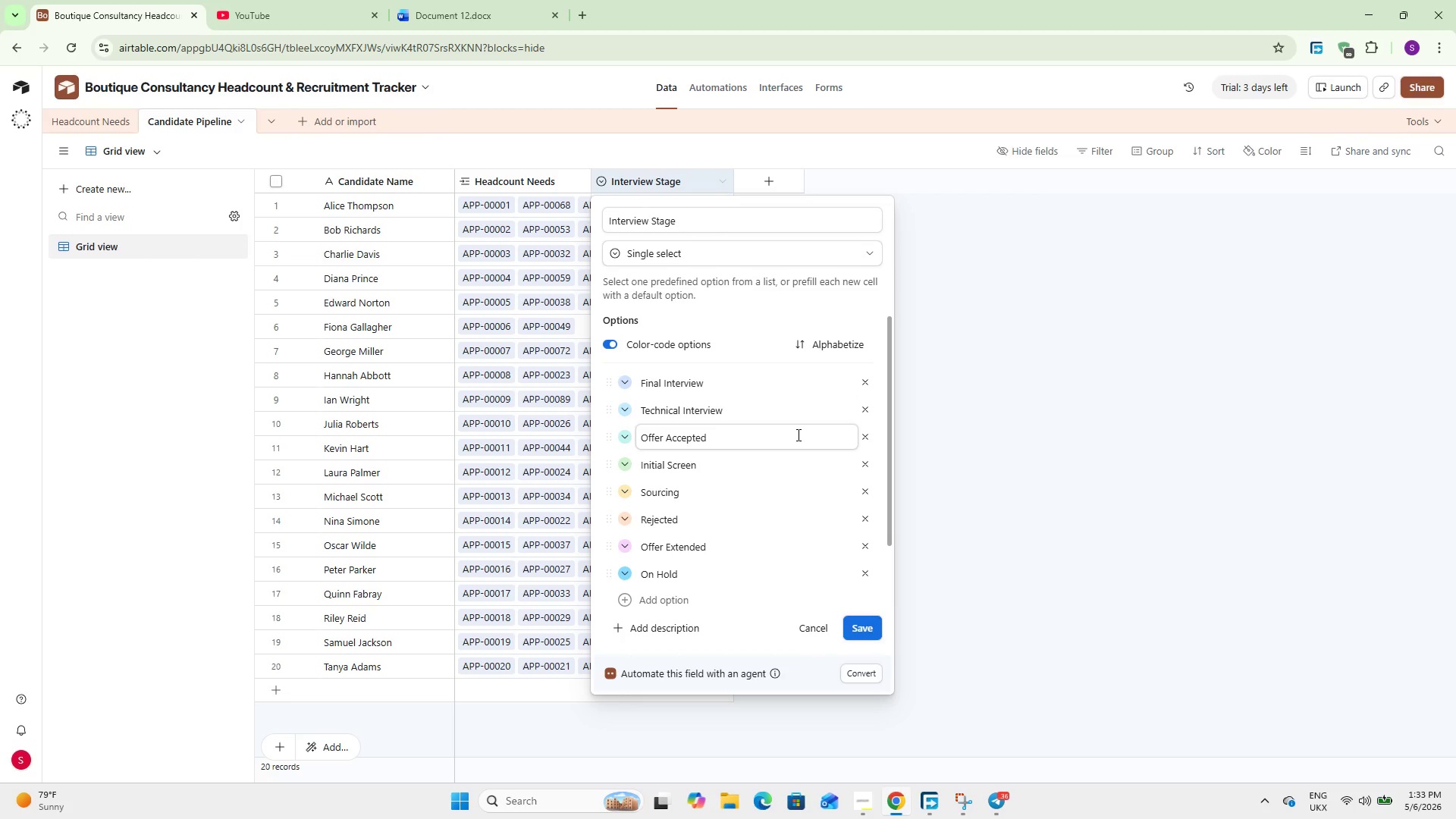 
scroll: coordinate [767, 528], scroll_direction: down, amount: 1.0
 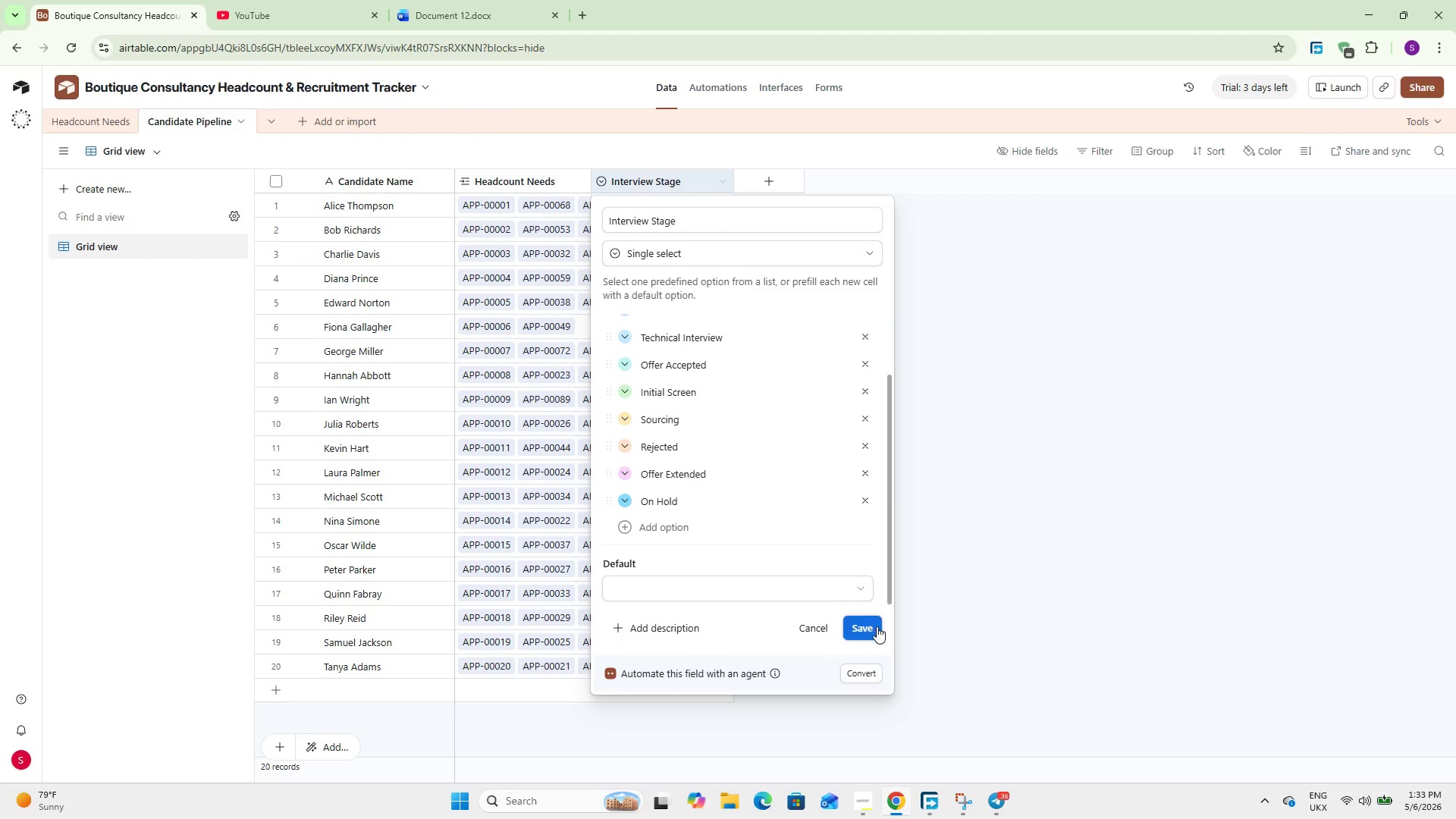 
left_click([878, 628])
 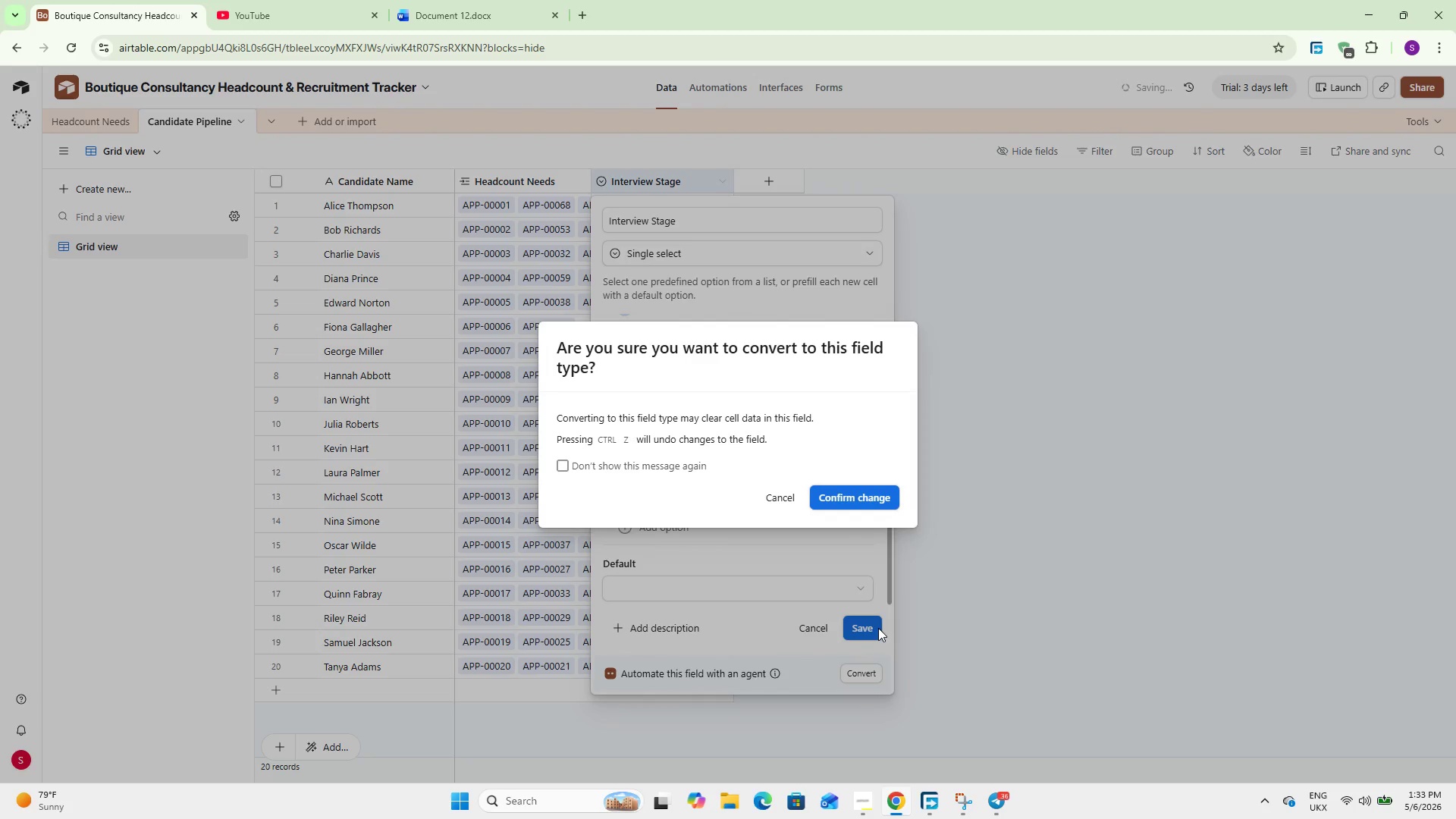 
left_click([838, 497])
 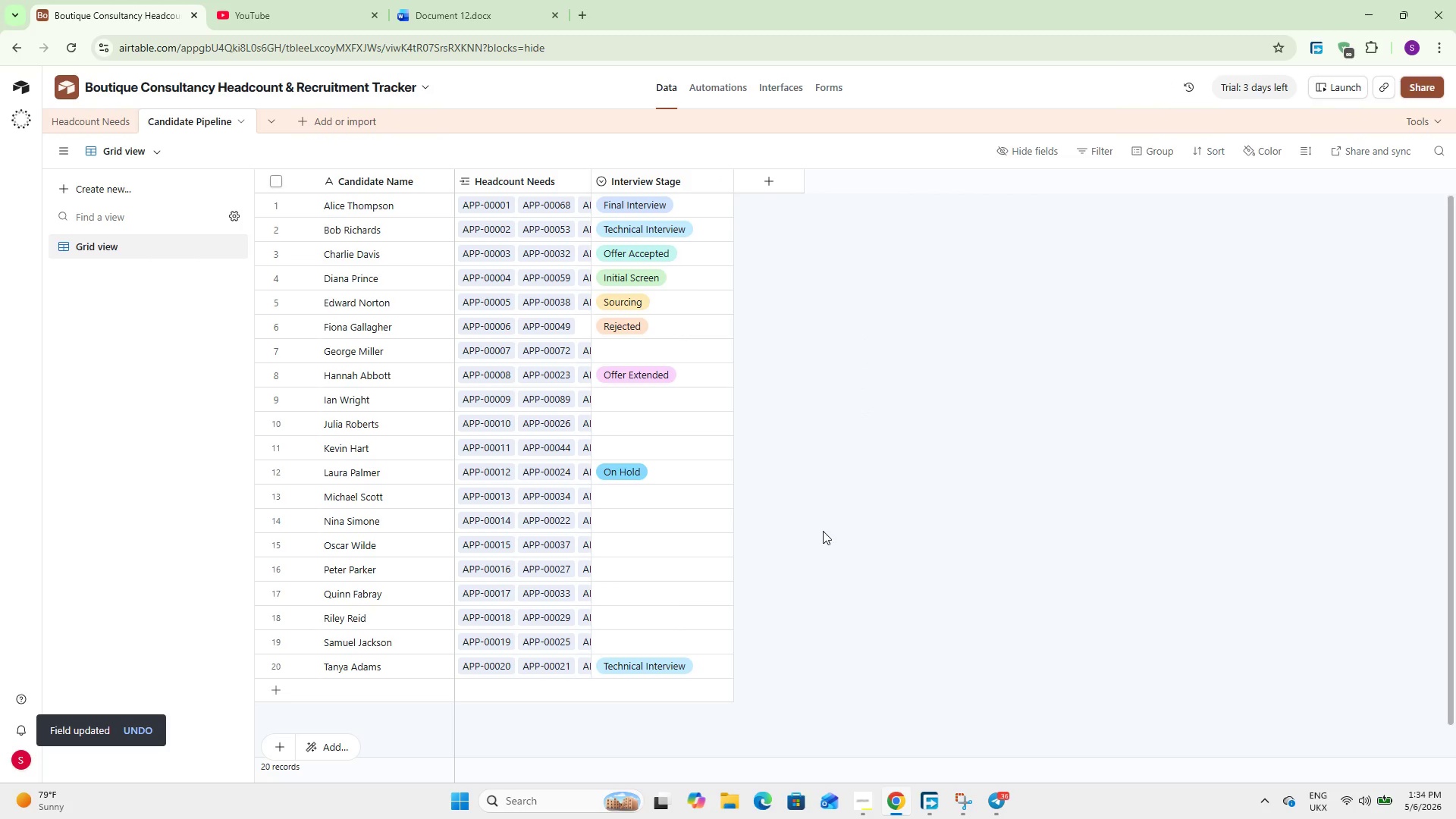 
wait(11.16)
 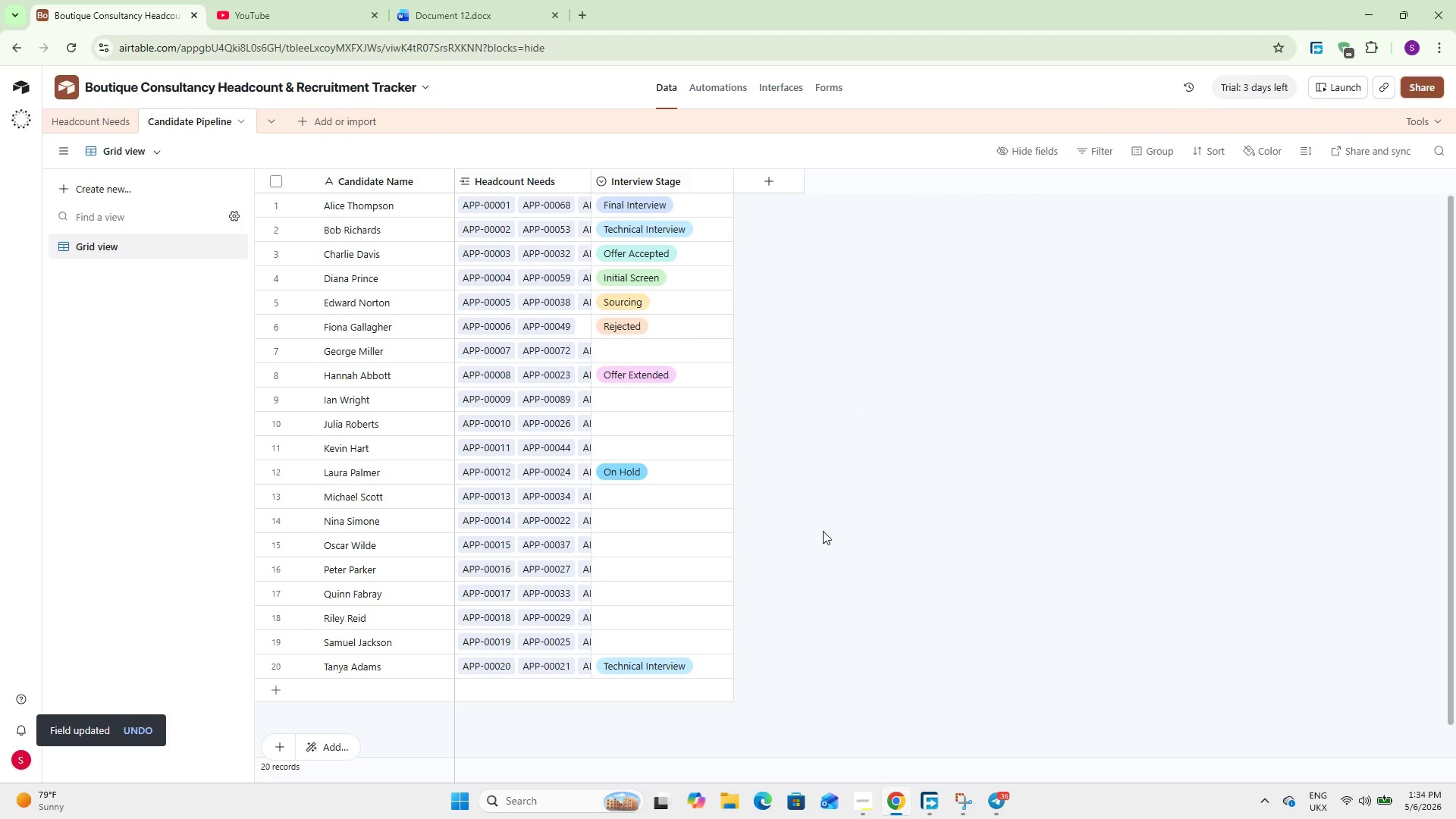 
scroll: coordinate [588, 461], scroll_direction: up, amount: 6.0
 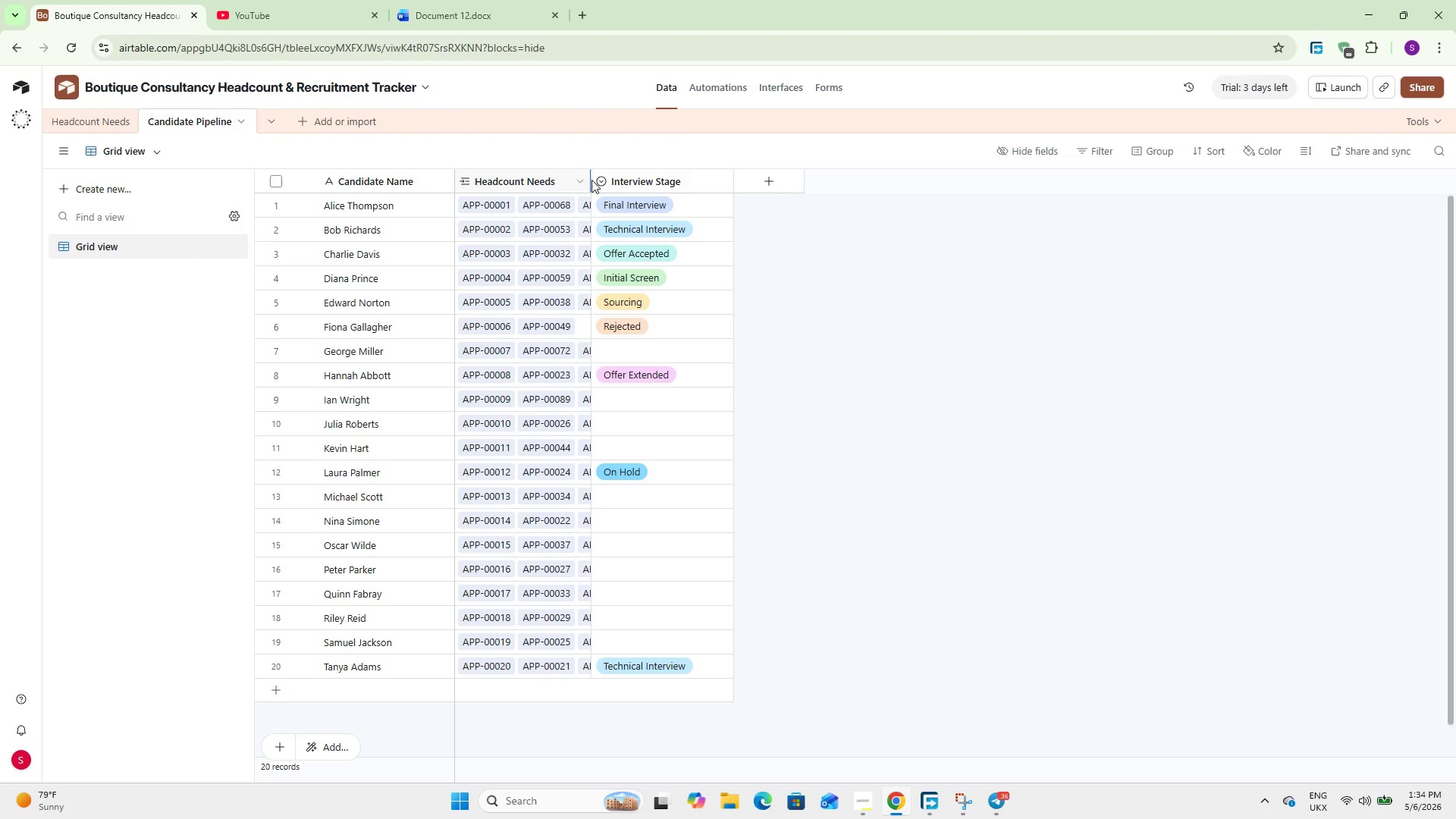 
left_click_drag(start_coordinate=[589, 180], to_coordinate=[688, 185])
 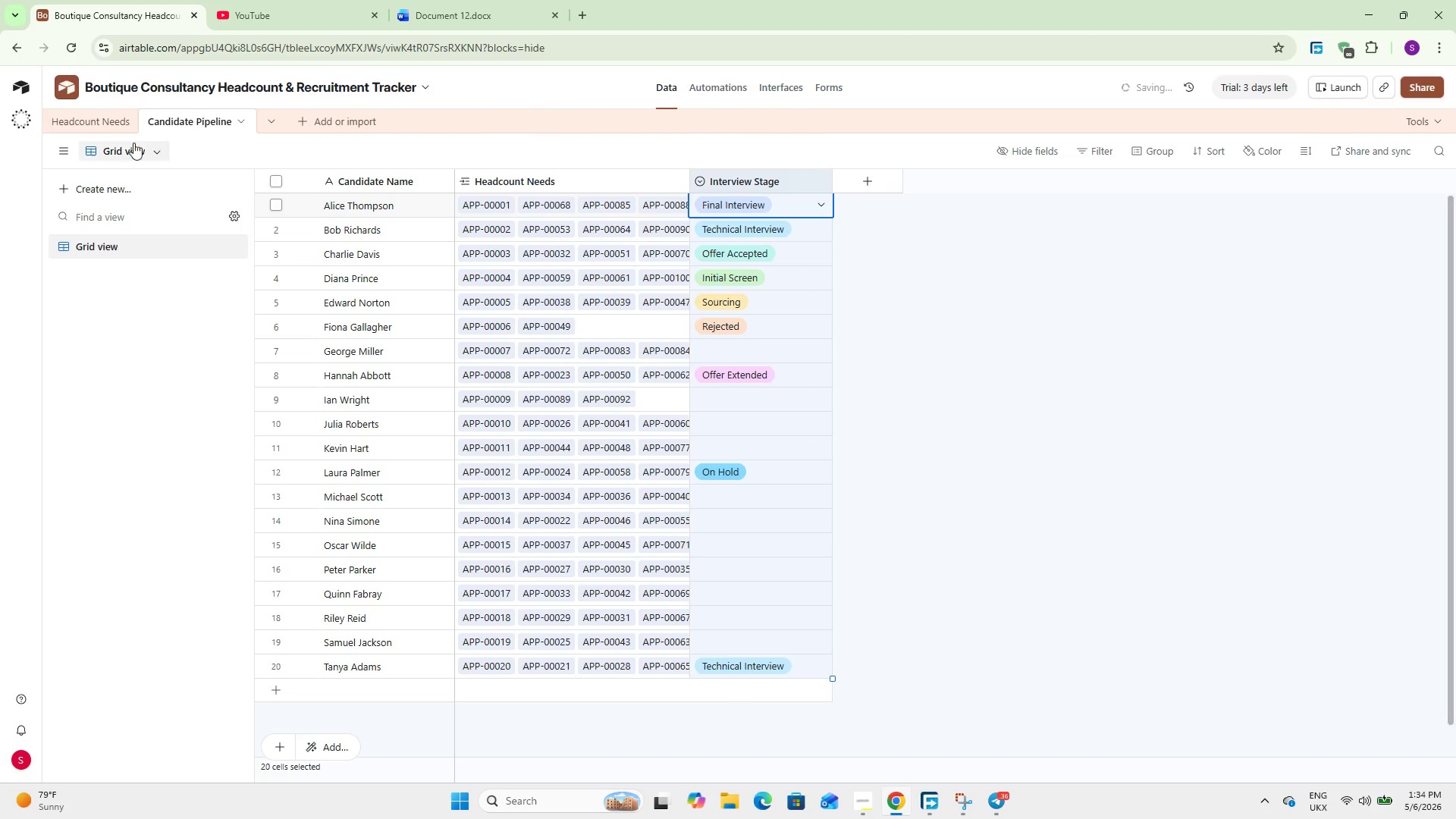 
left_click([104, 124])
 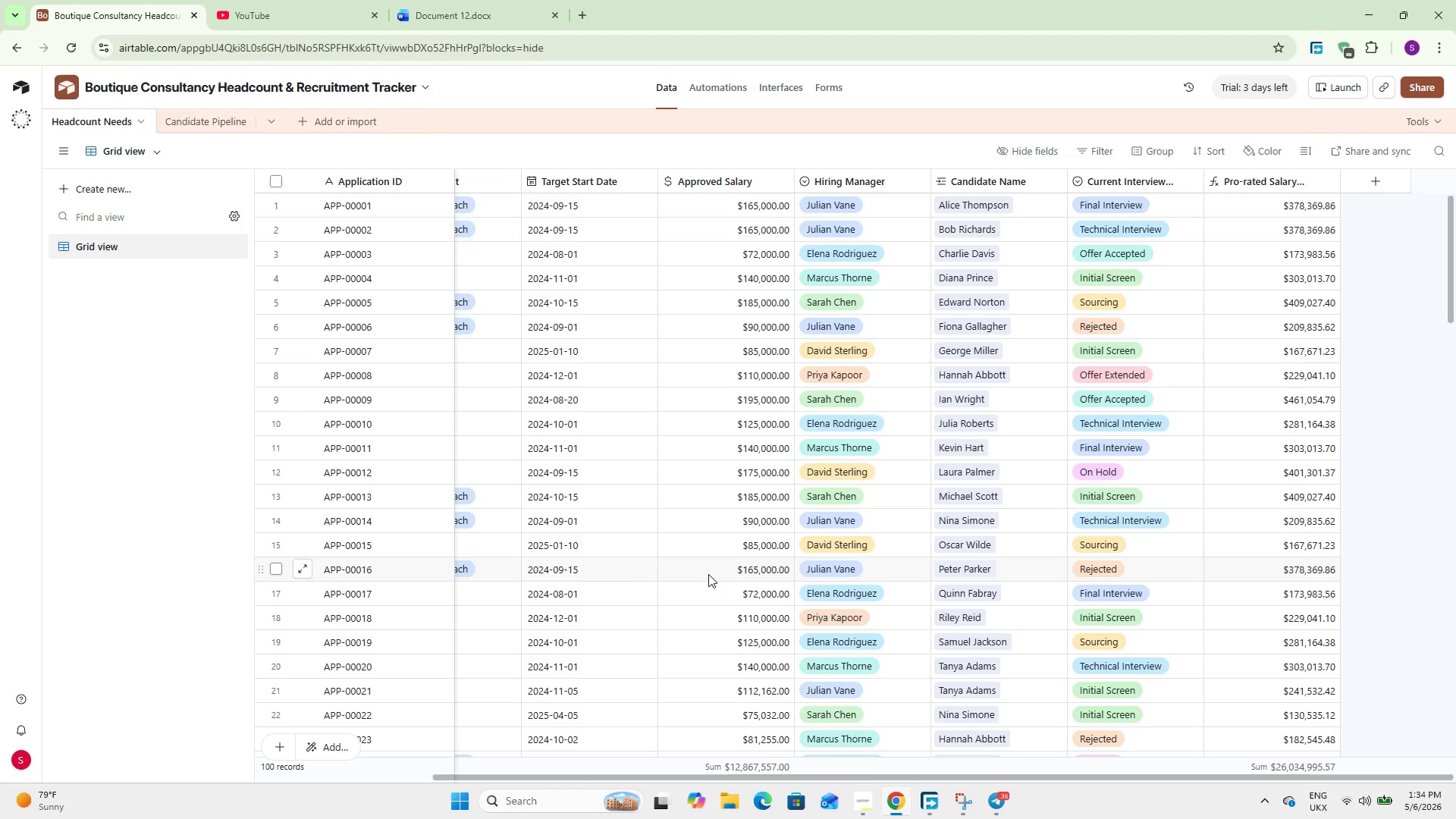 
wait(26.22)
 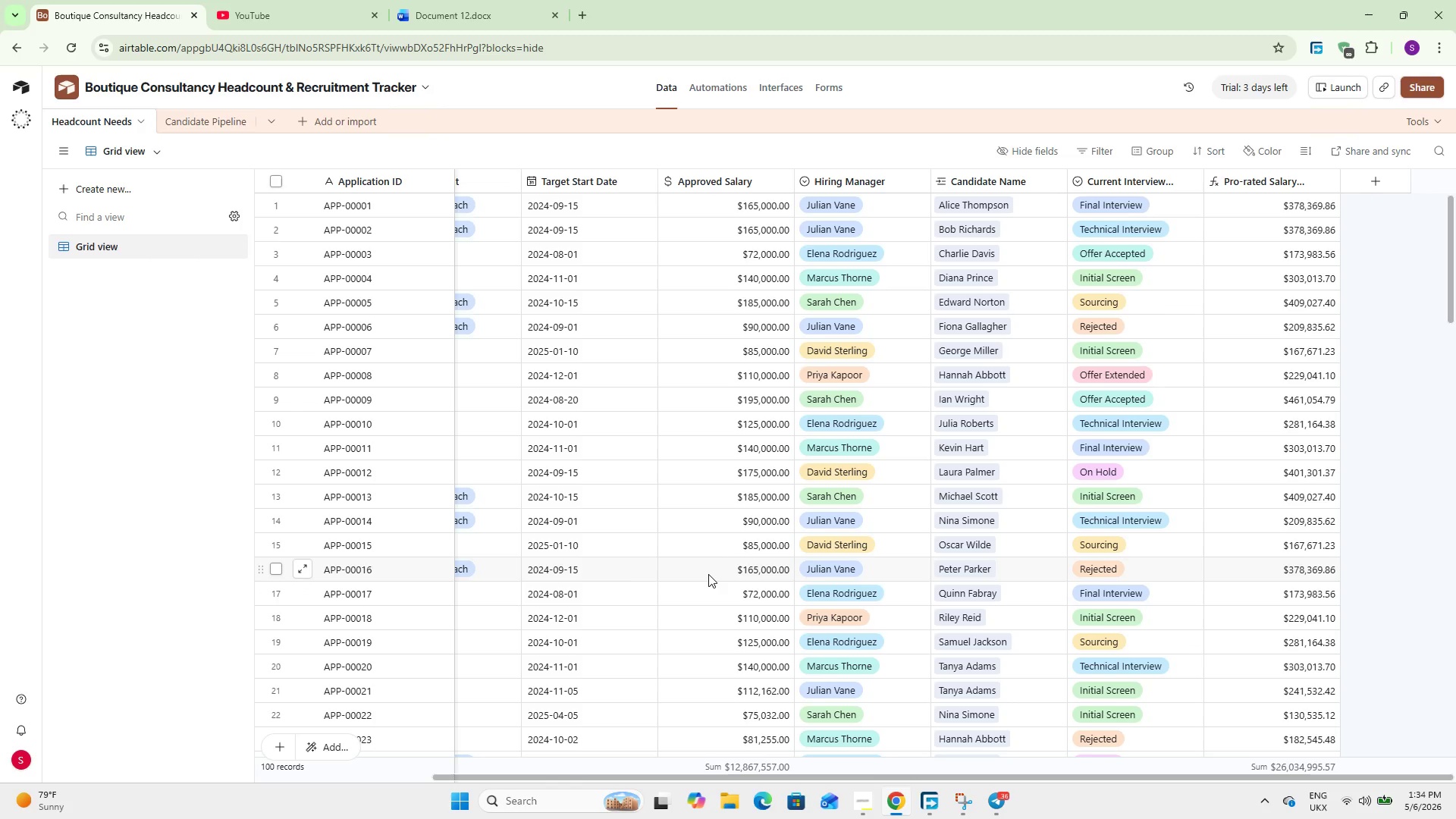 
mouse_move([137, 224])
 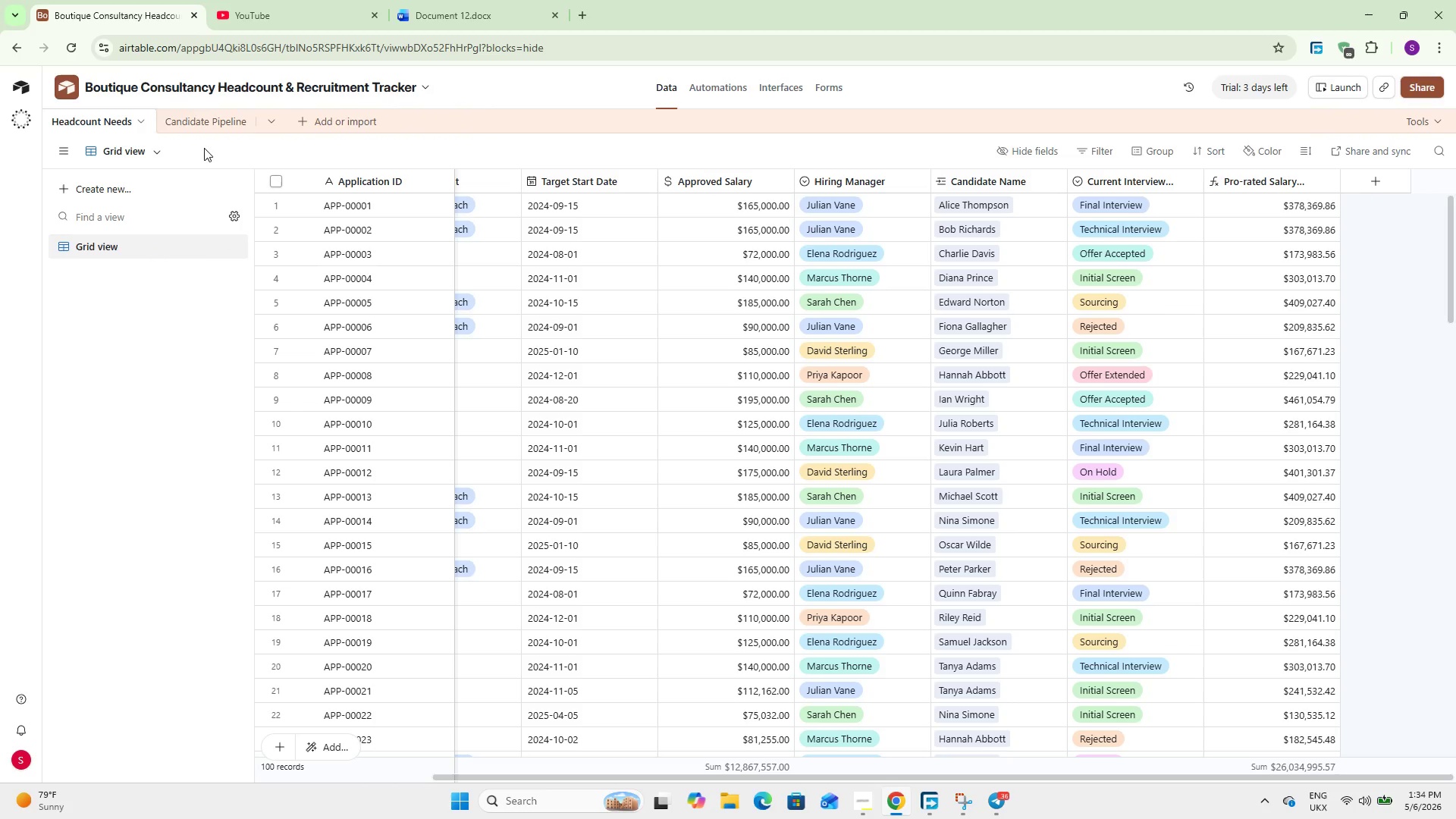 
left_click([211, 128])
 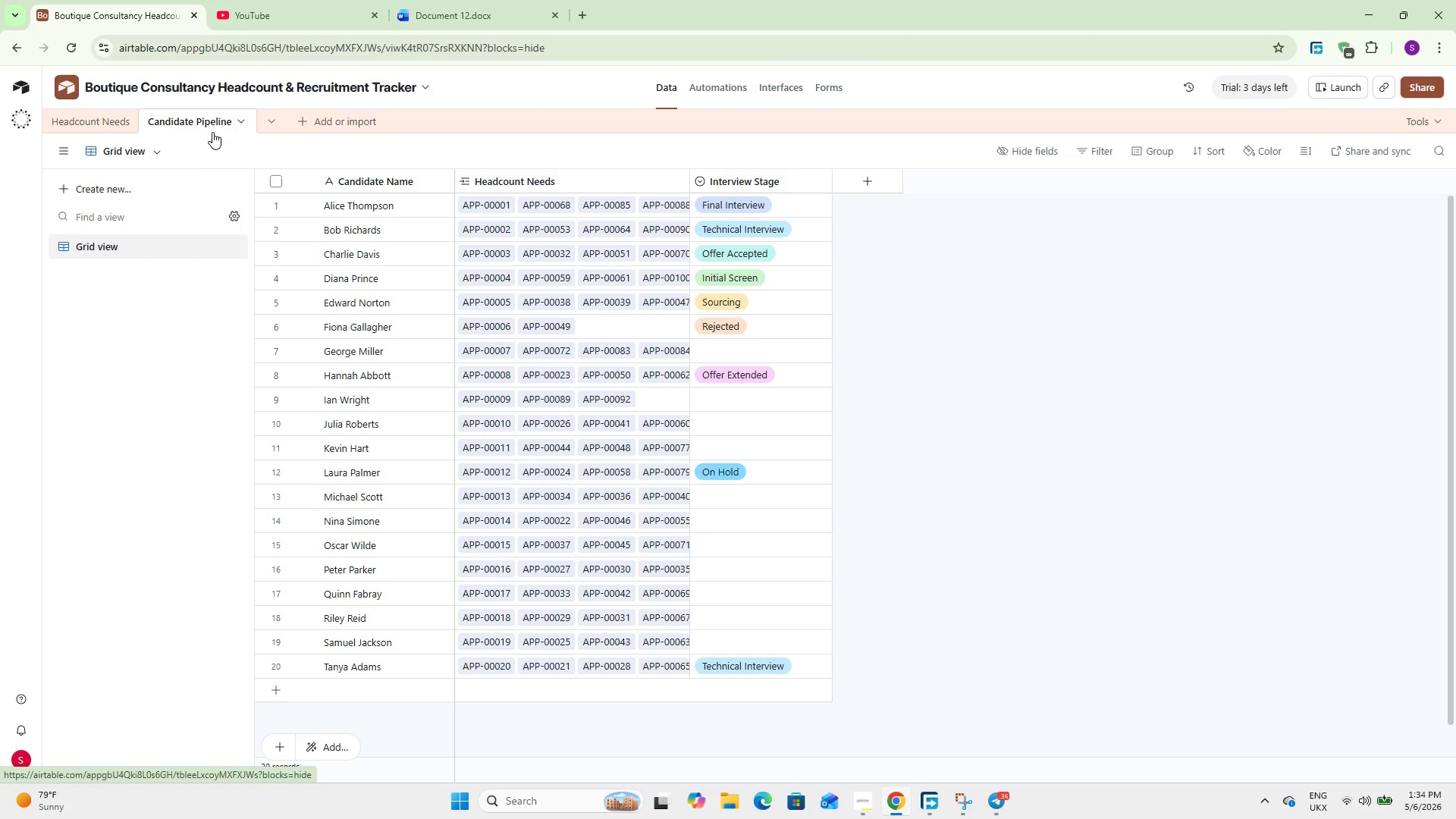 
wait(8.69)
 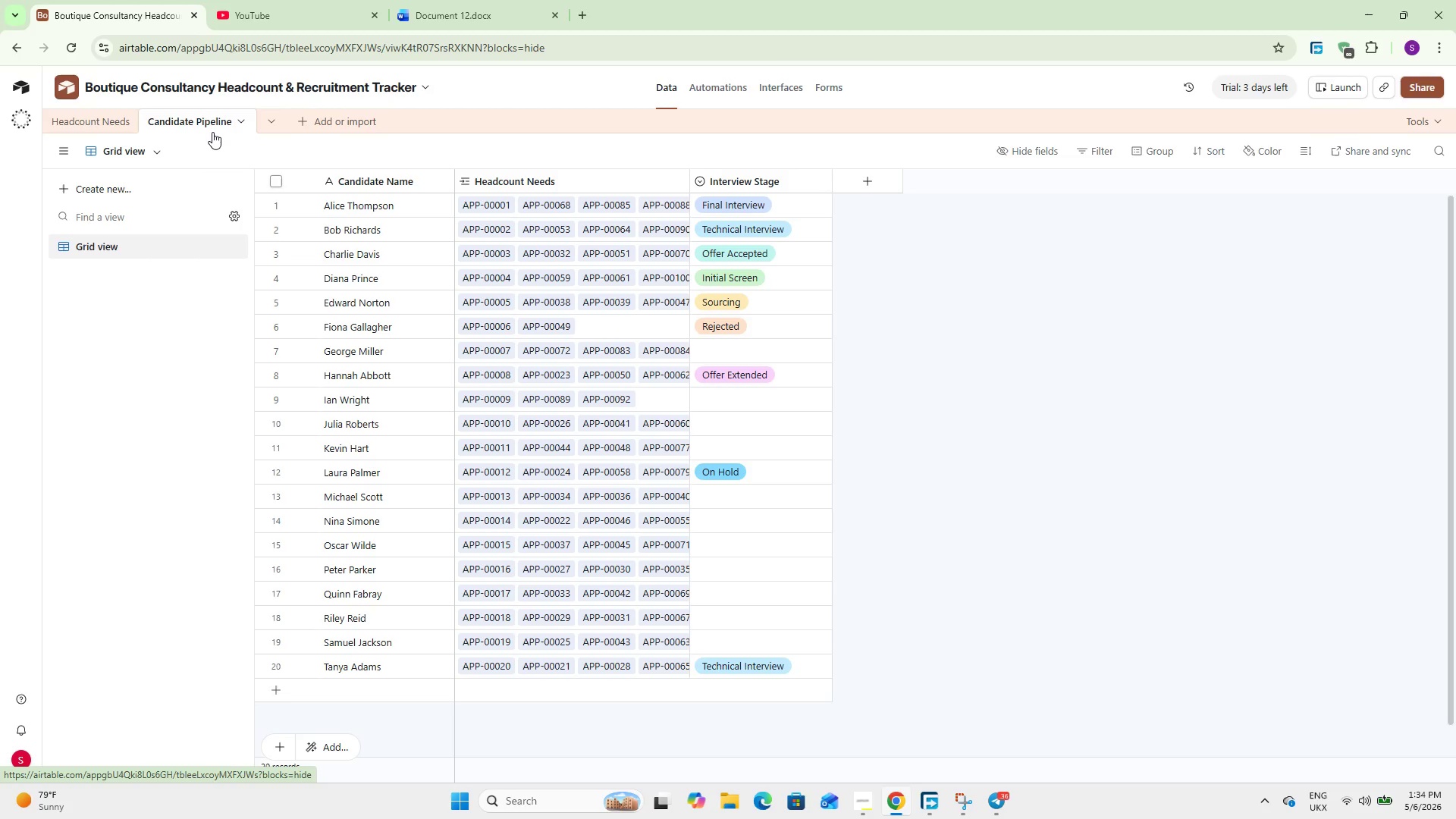 
left_click([87, 111])
 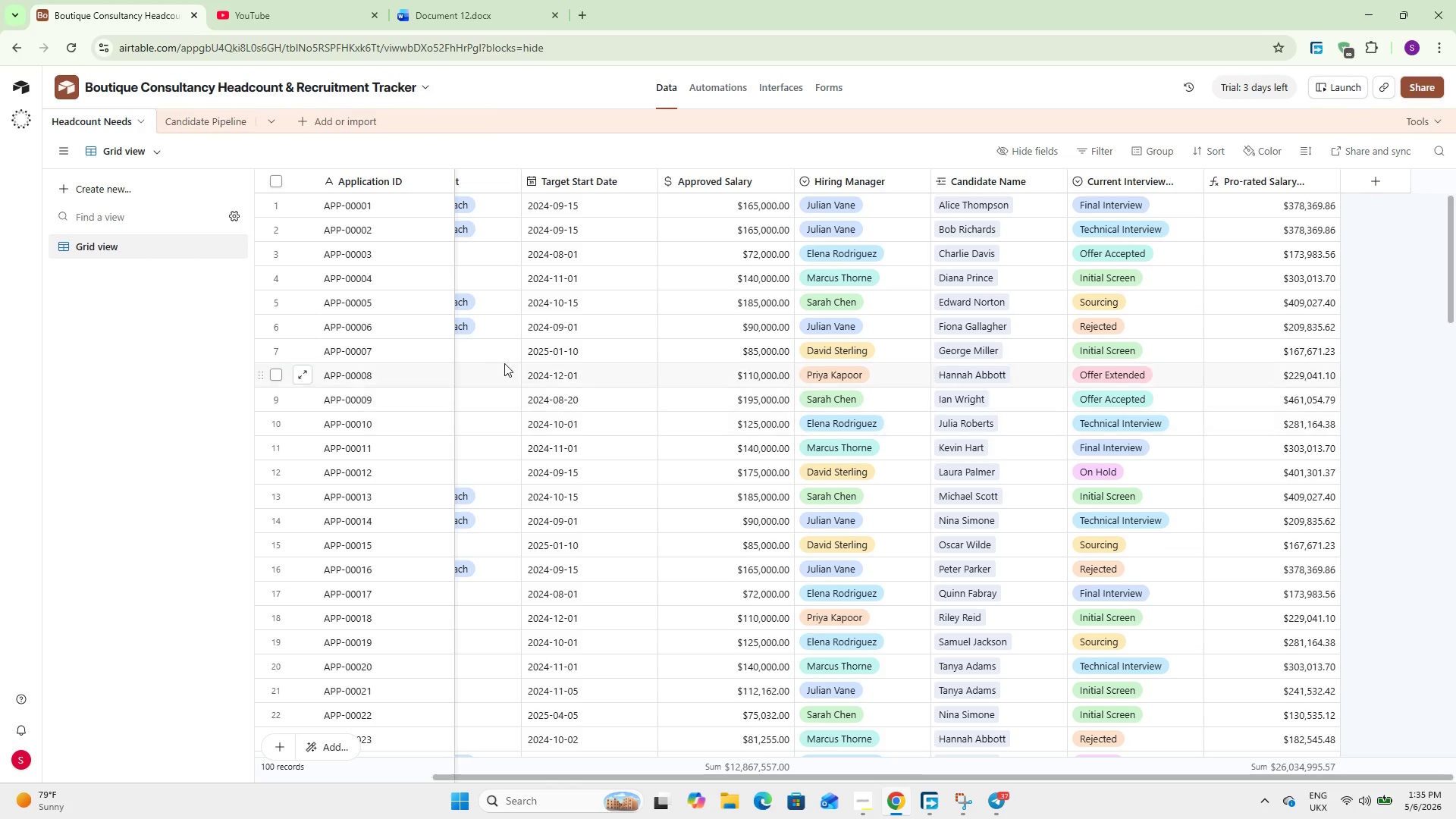 
wait(7.97)
 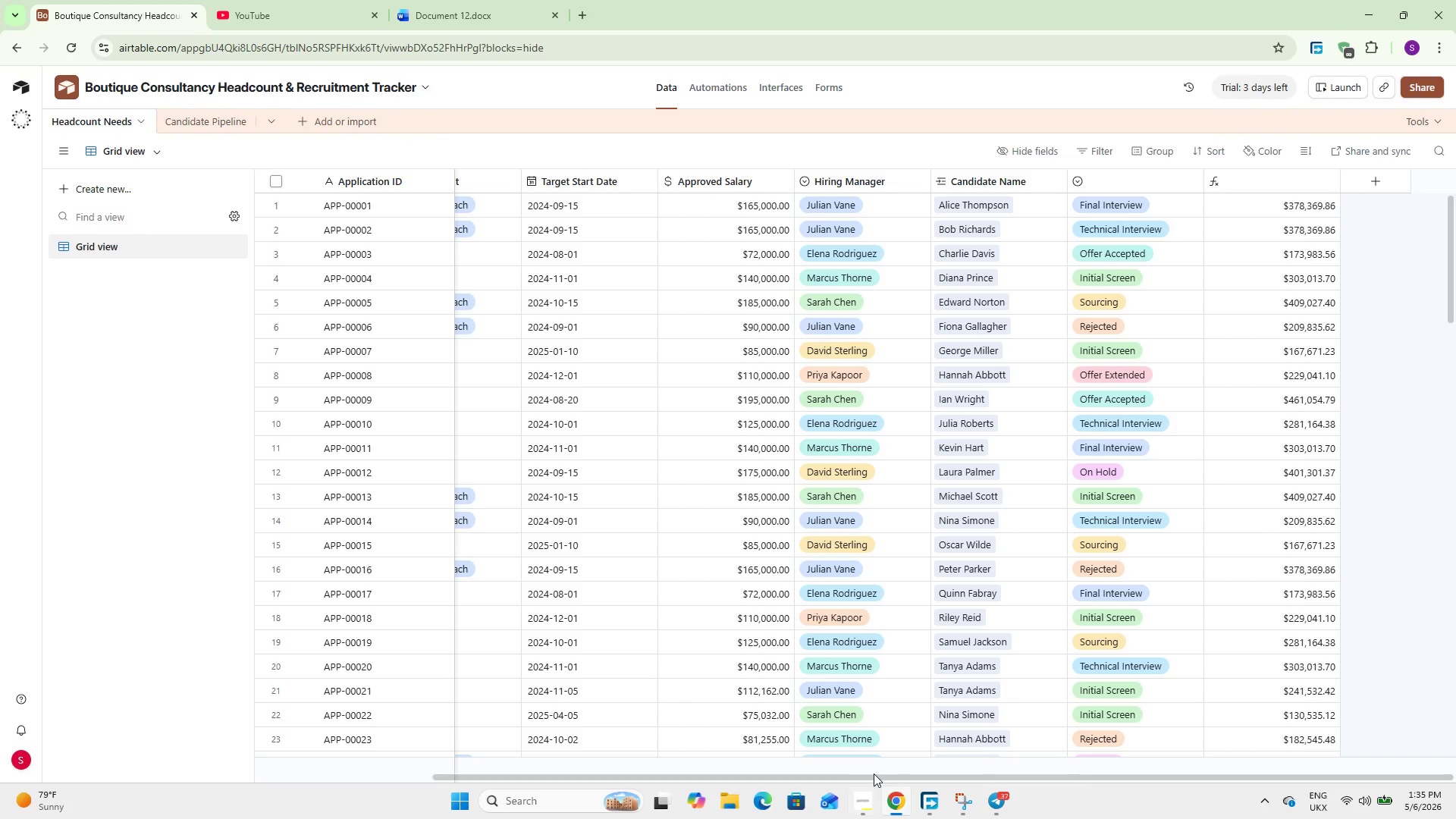 
left_click([205, 121])
 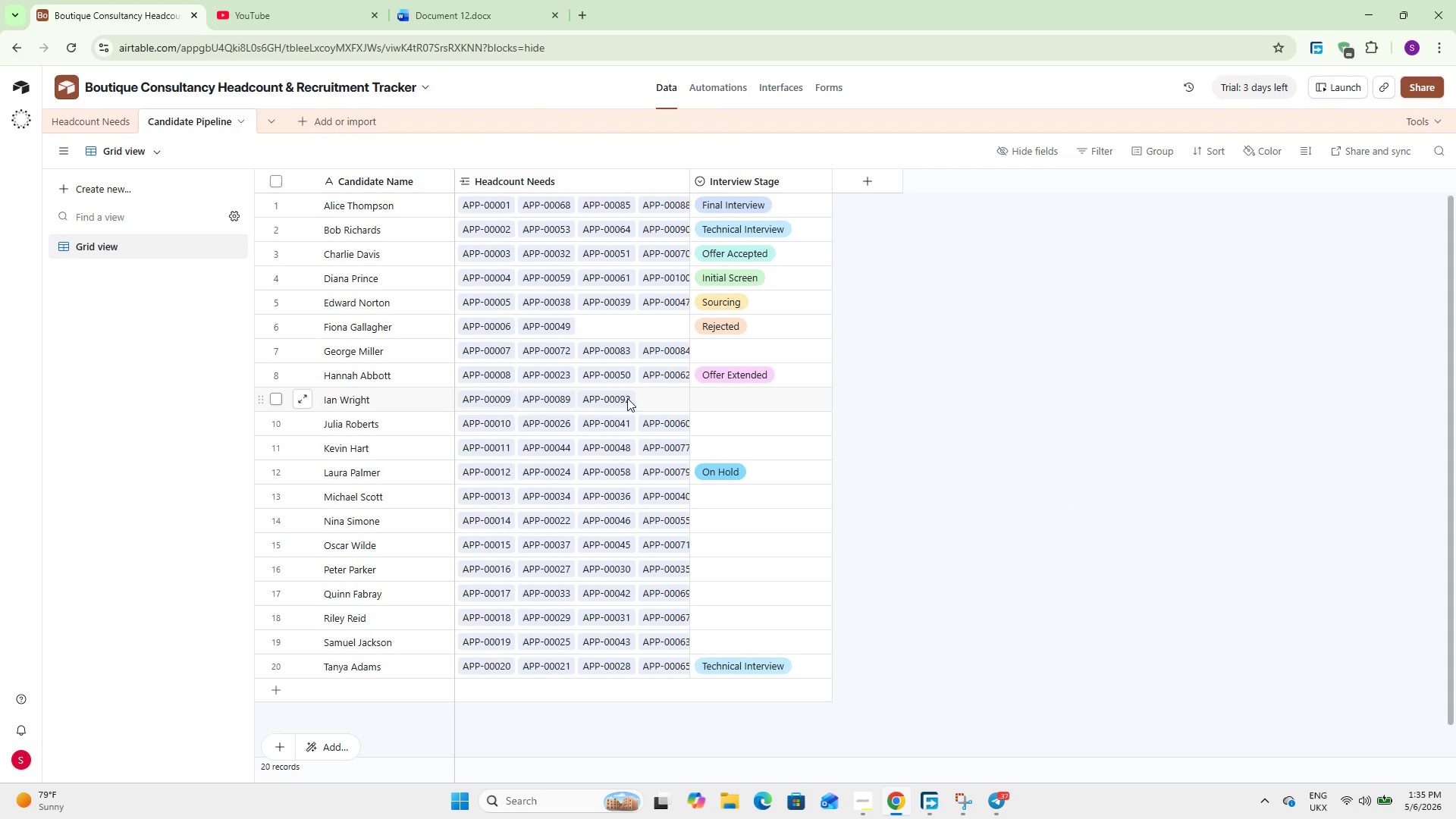 
left_click([708, 350])
 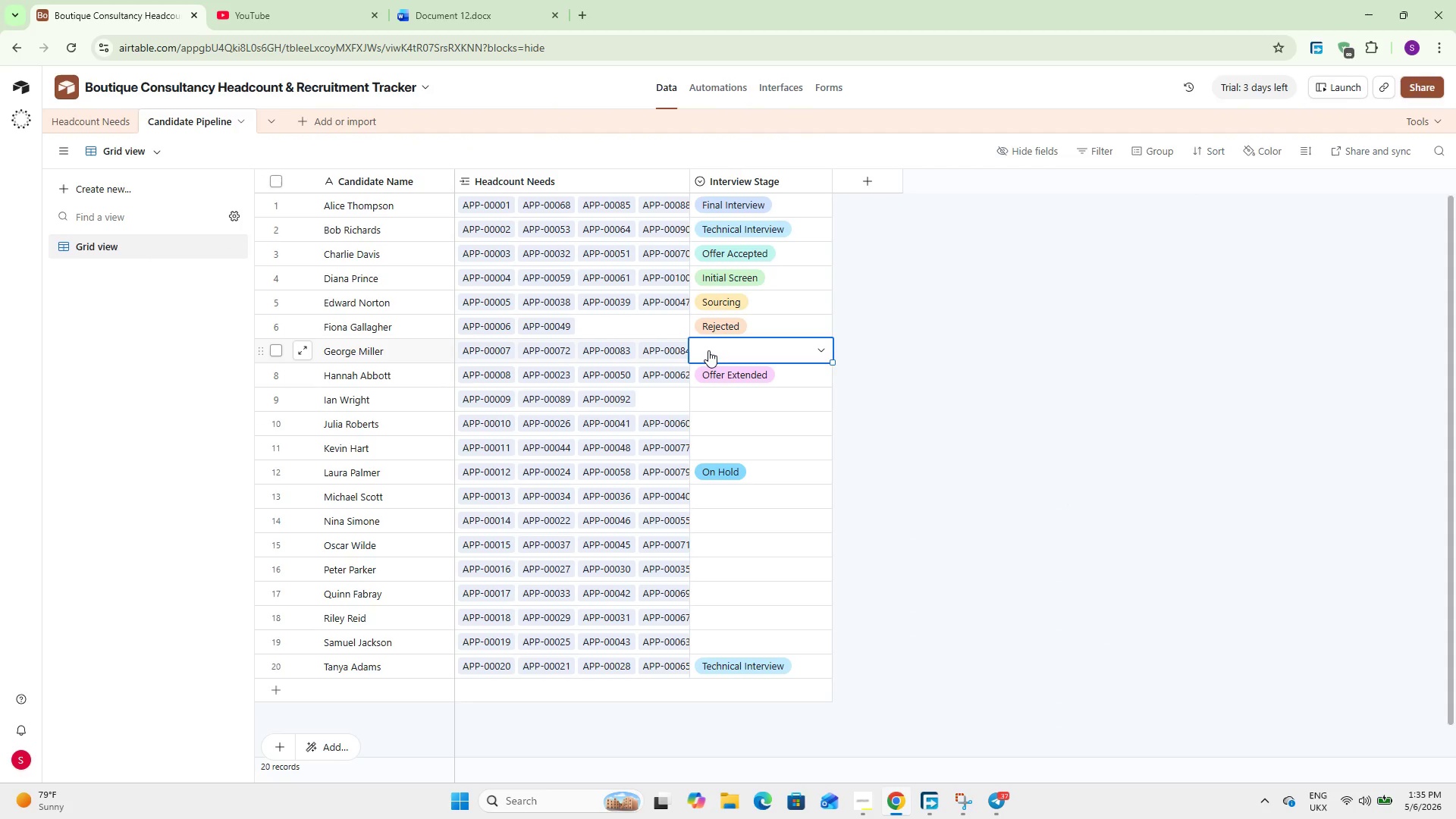 
left_click([708, 350])
 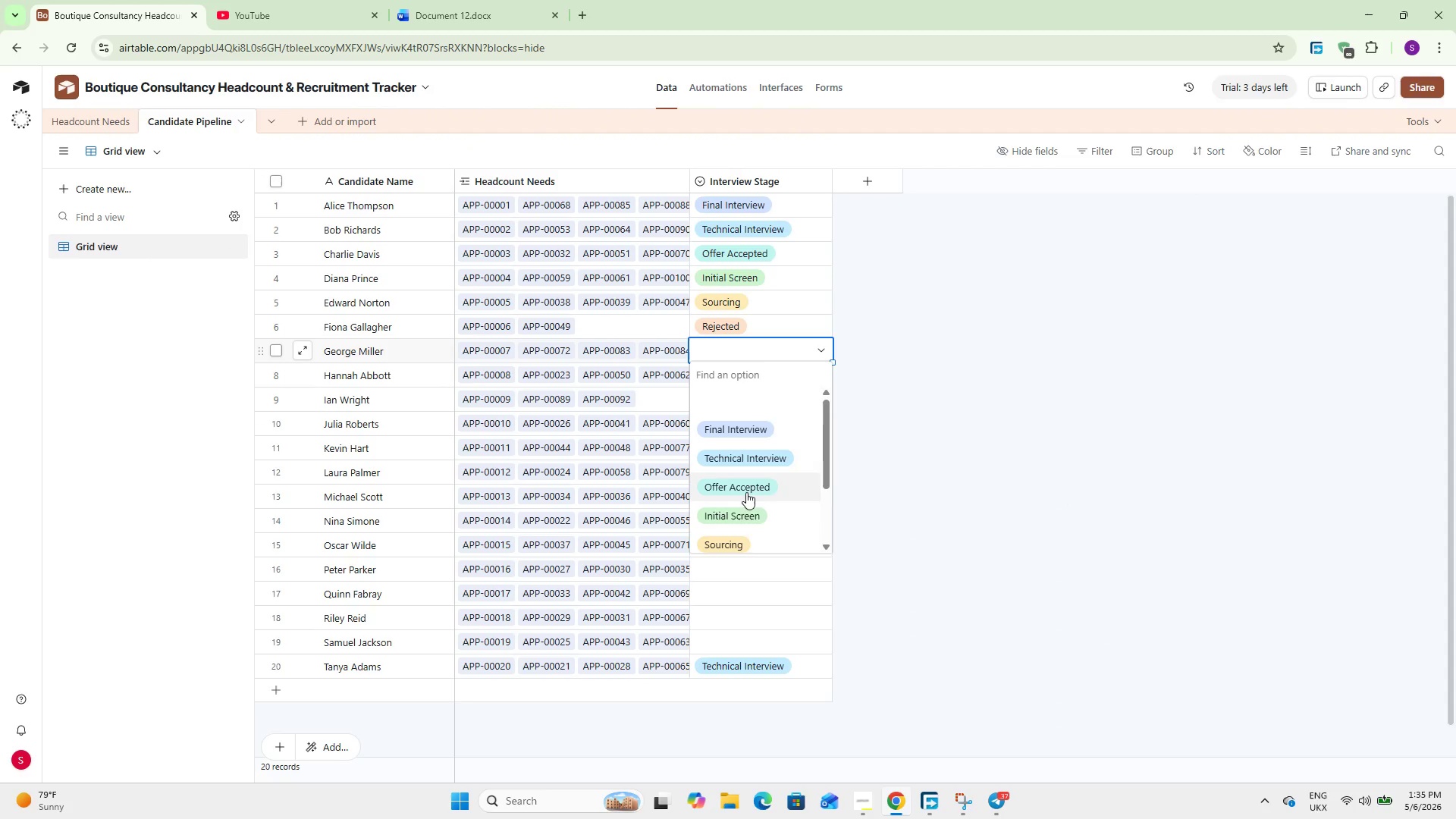 
left_click([749, 508])
 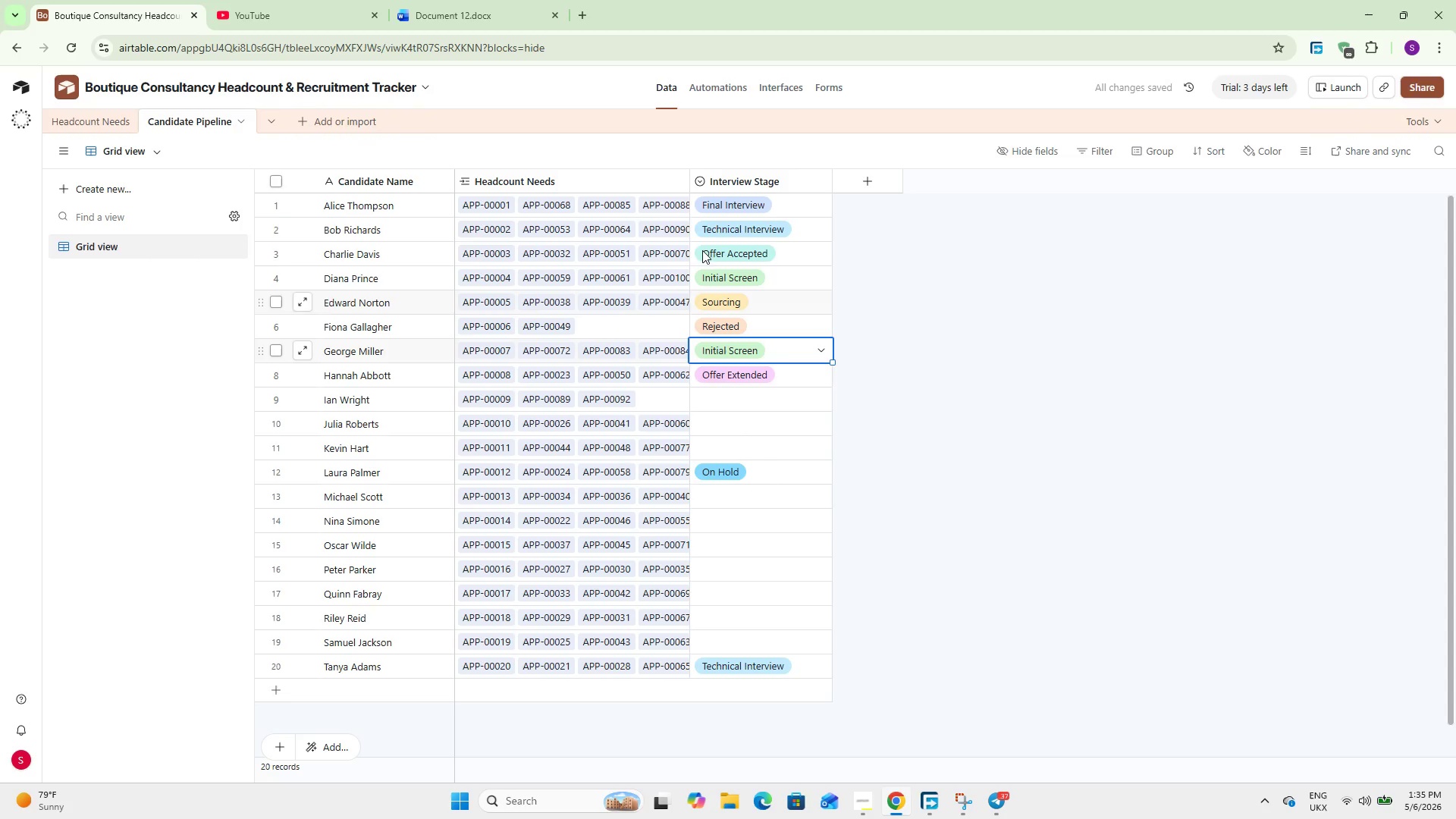 
double_click([751, 175])
 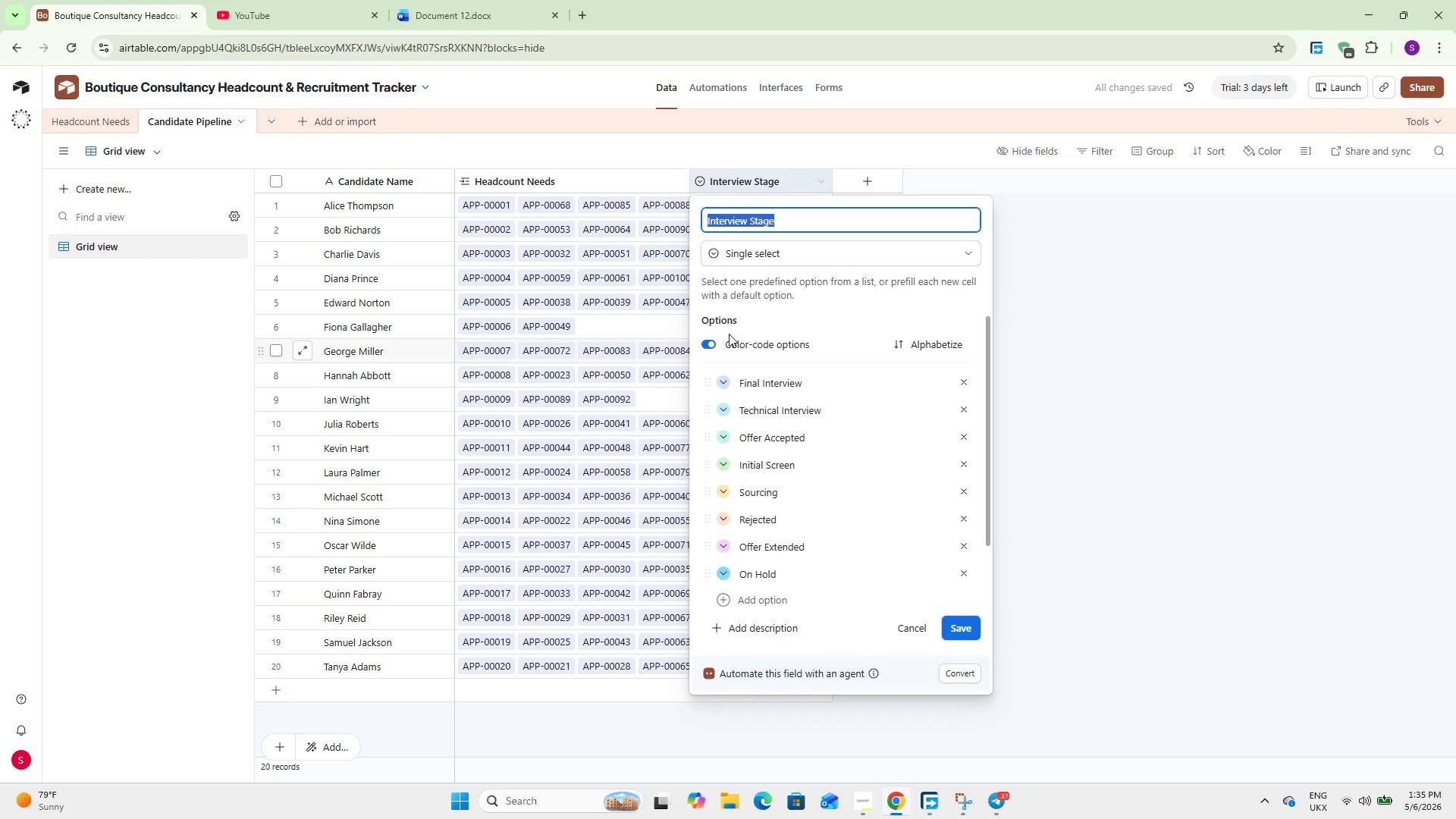 
left_click([724, 344])
 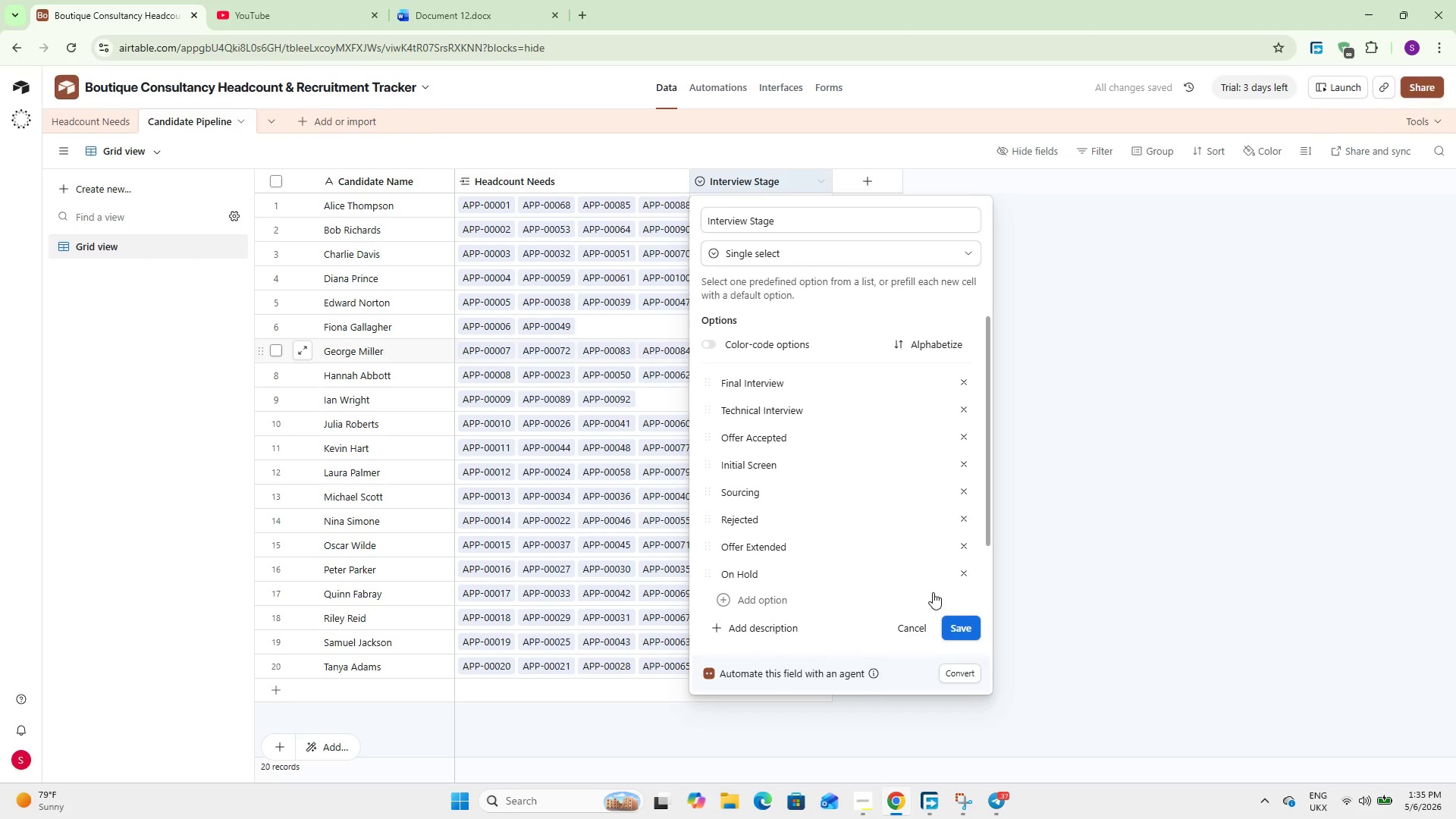 
left_click([760, 338])
 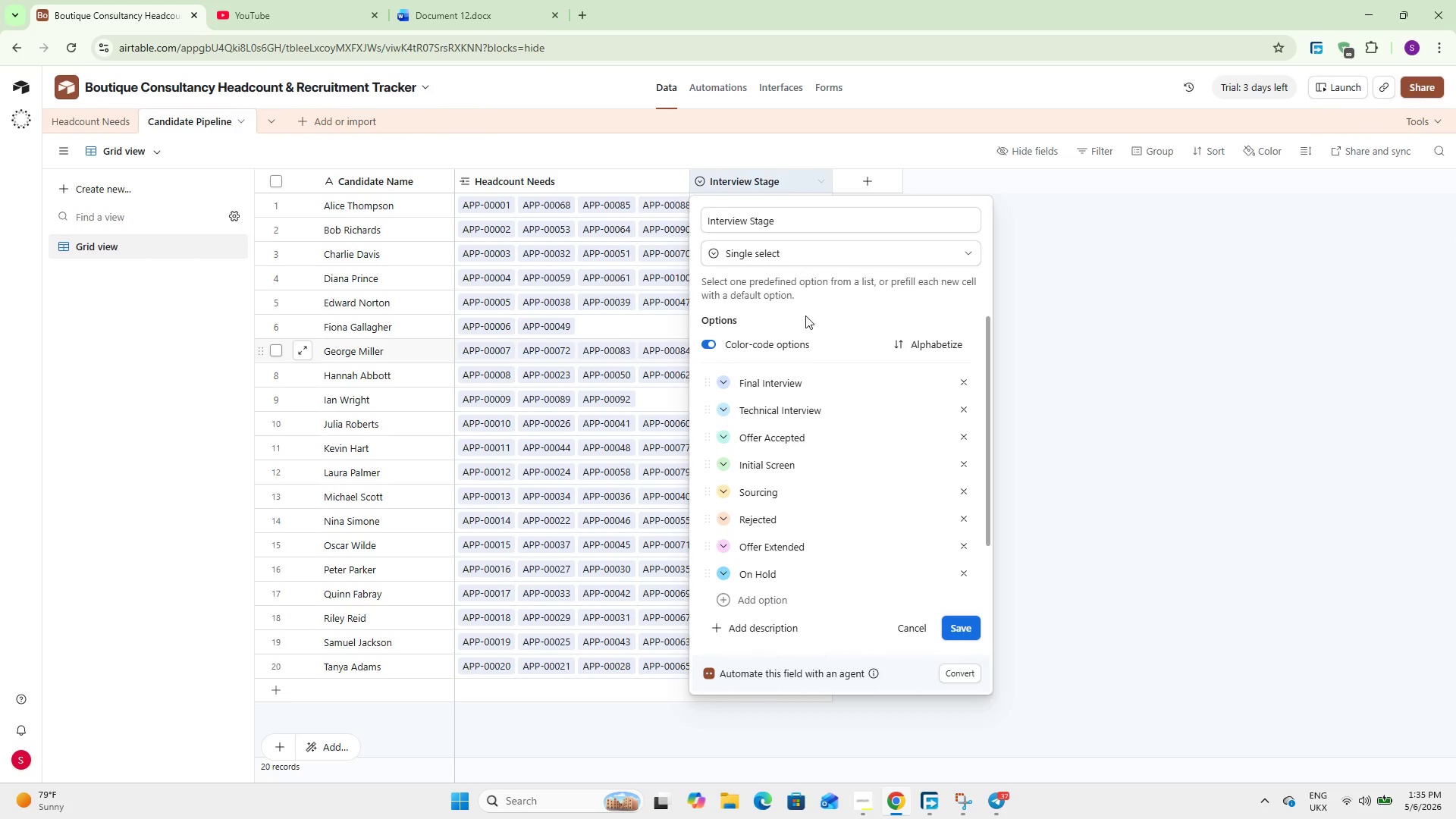 
scroll: coordinate [852, 517], scroll_direction: down, amount: 6.0
 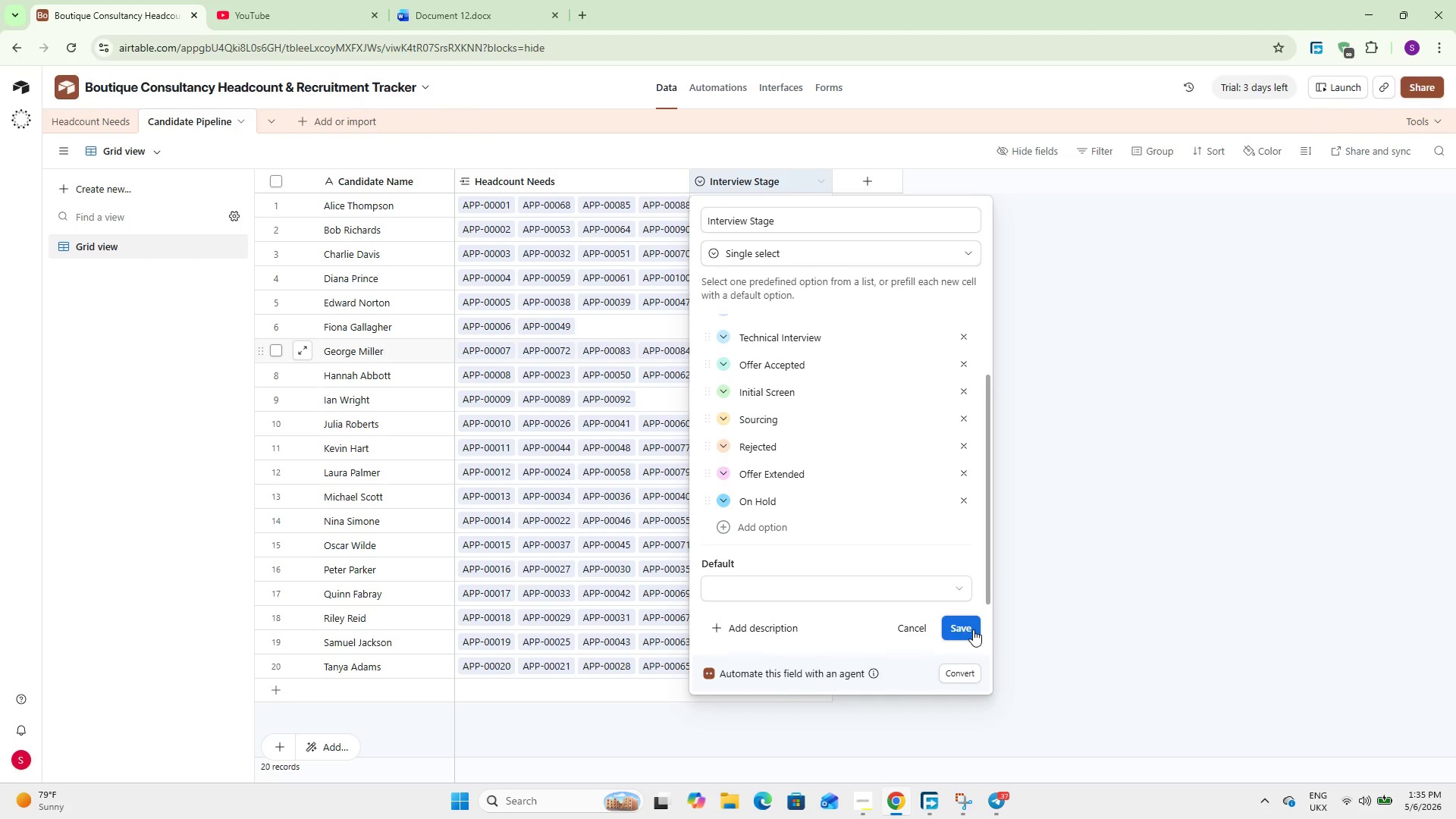 
left_click([973, 629])
 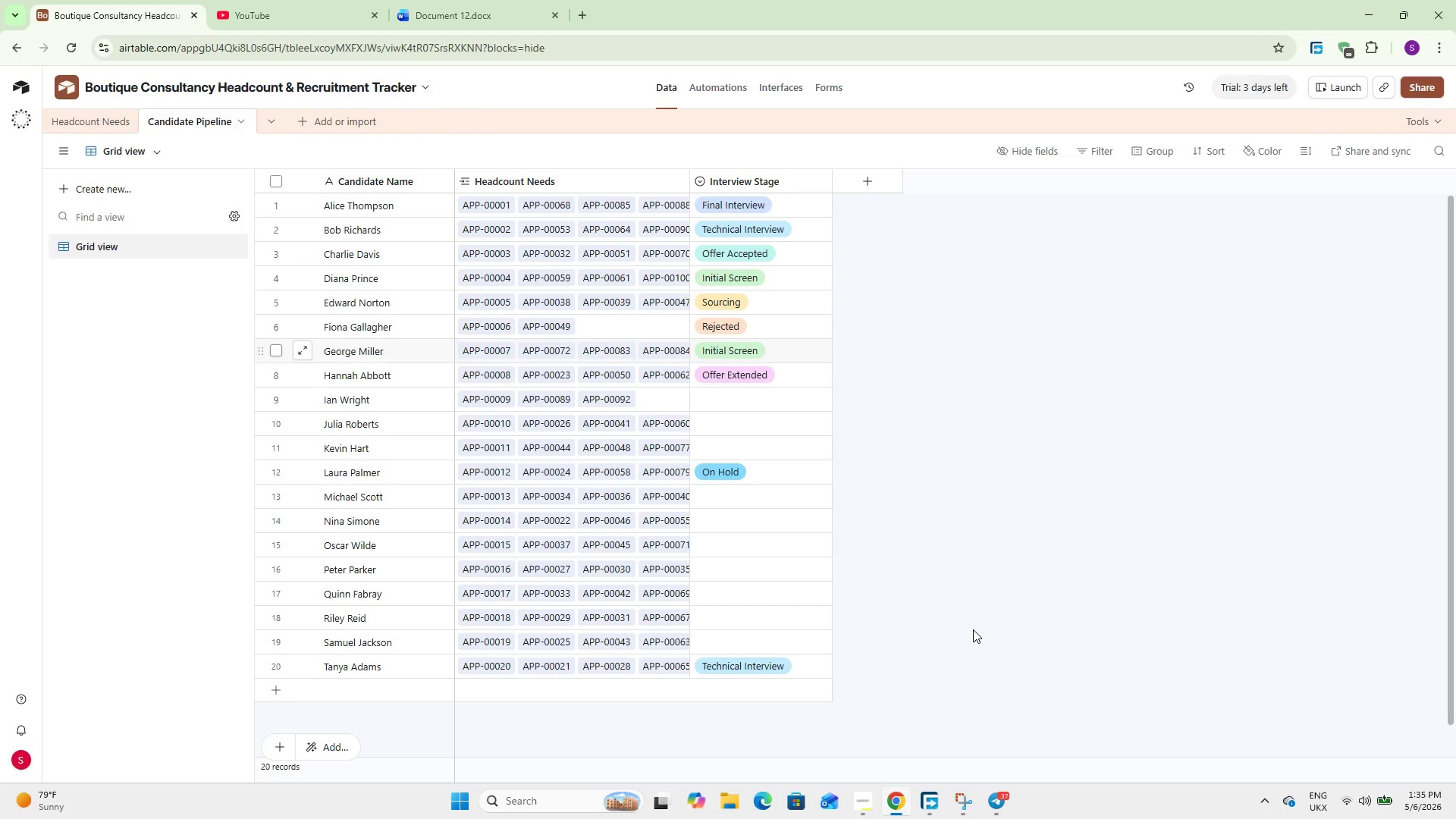 
wait(8.27)
 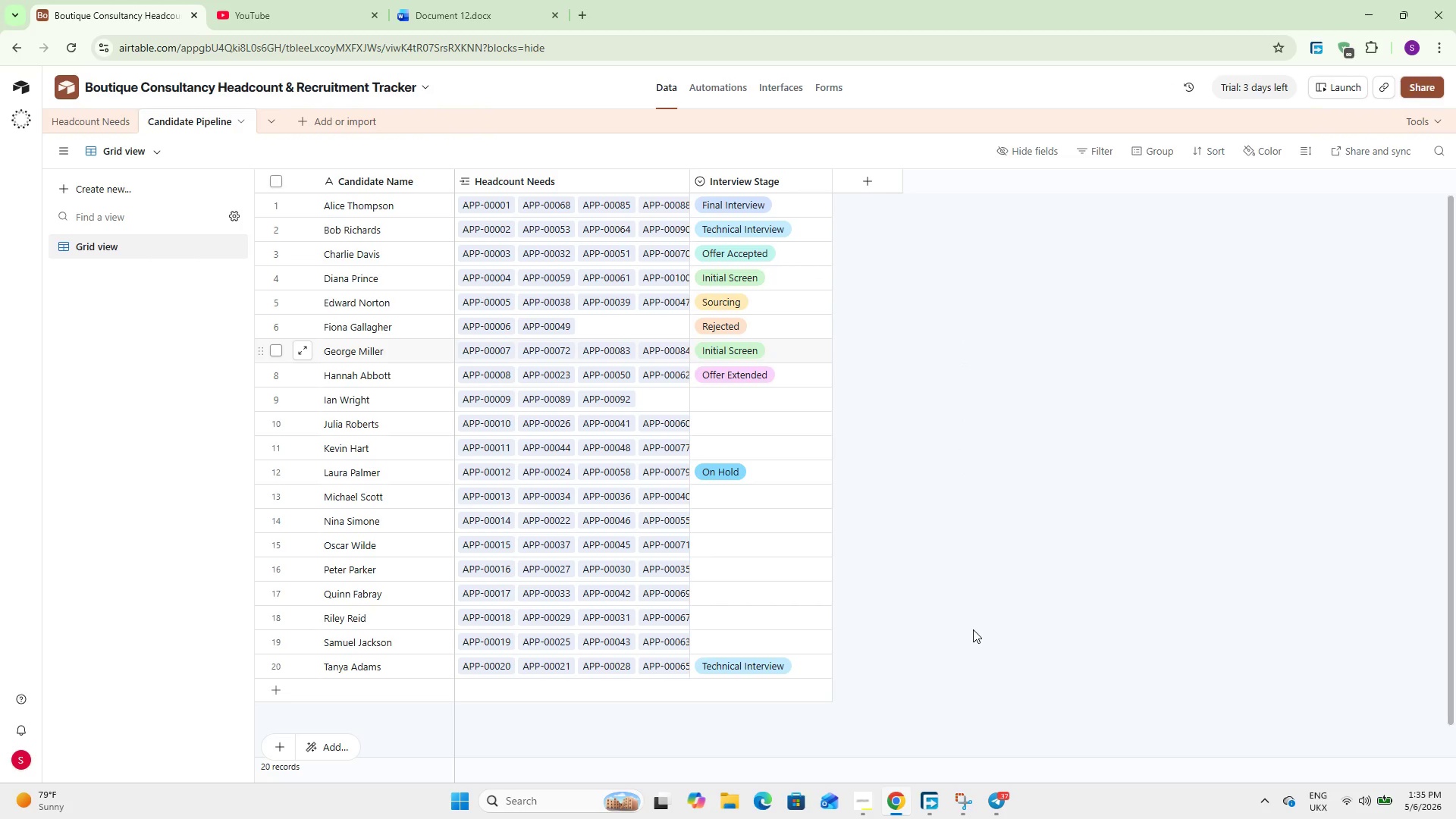 
left_click([69, 126])
 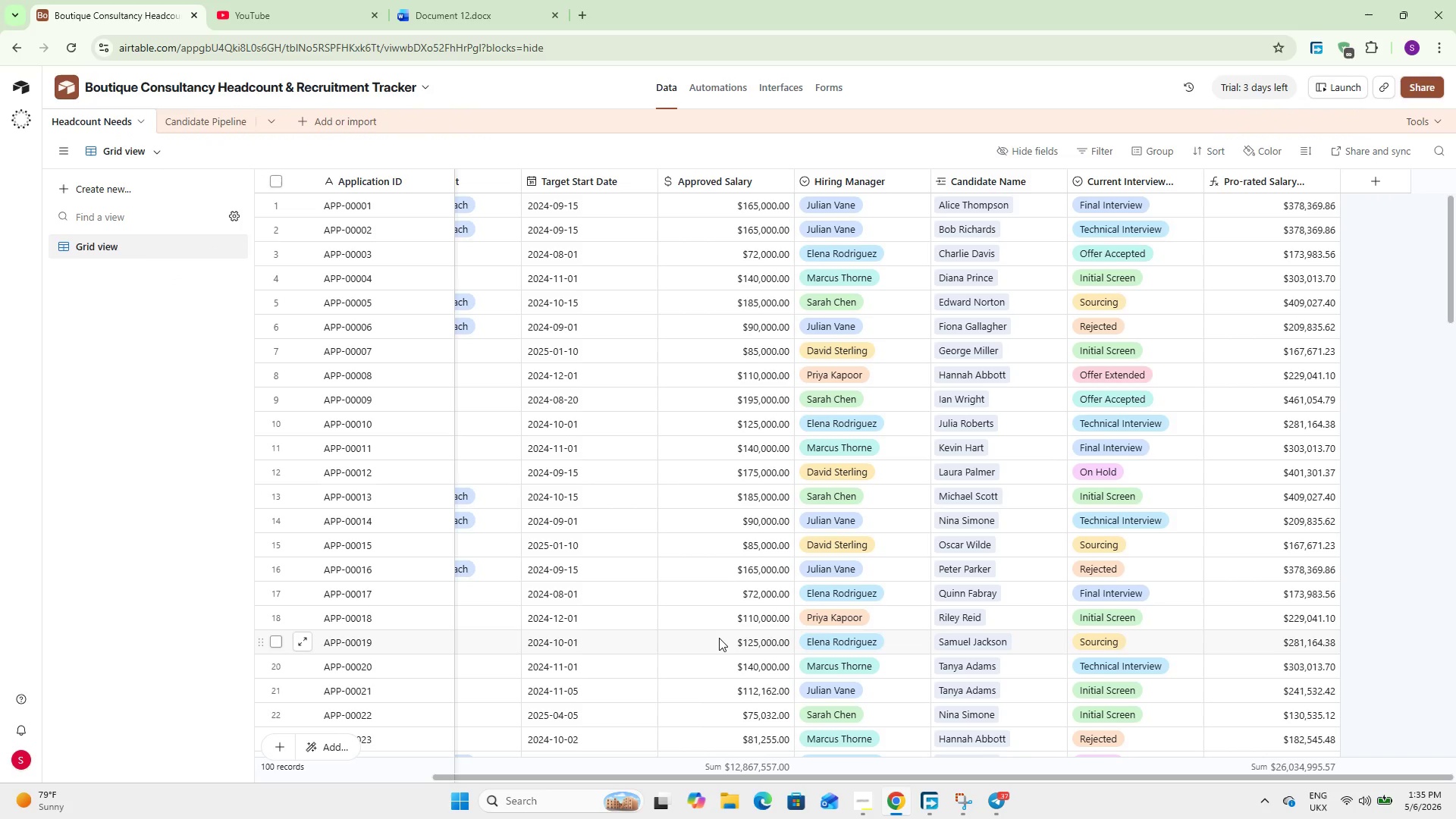 
wait(8.64)
 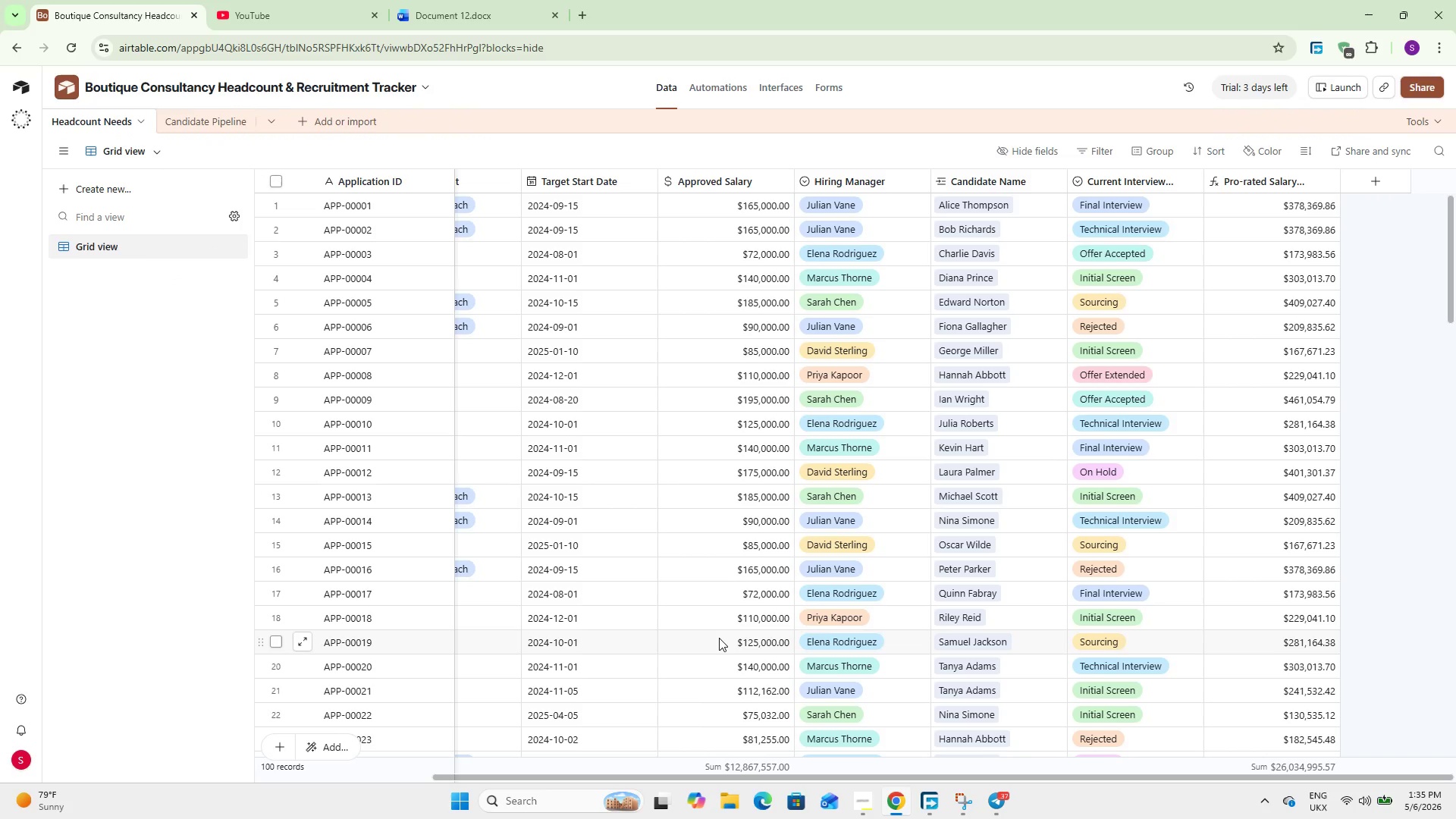 
scroll: coordinate [874, 504], scroll_direction: down, amount: 2.0
 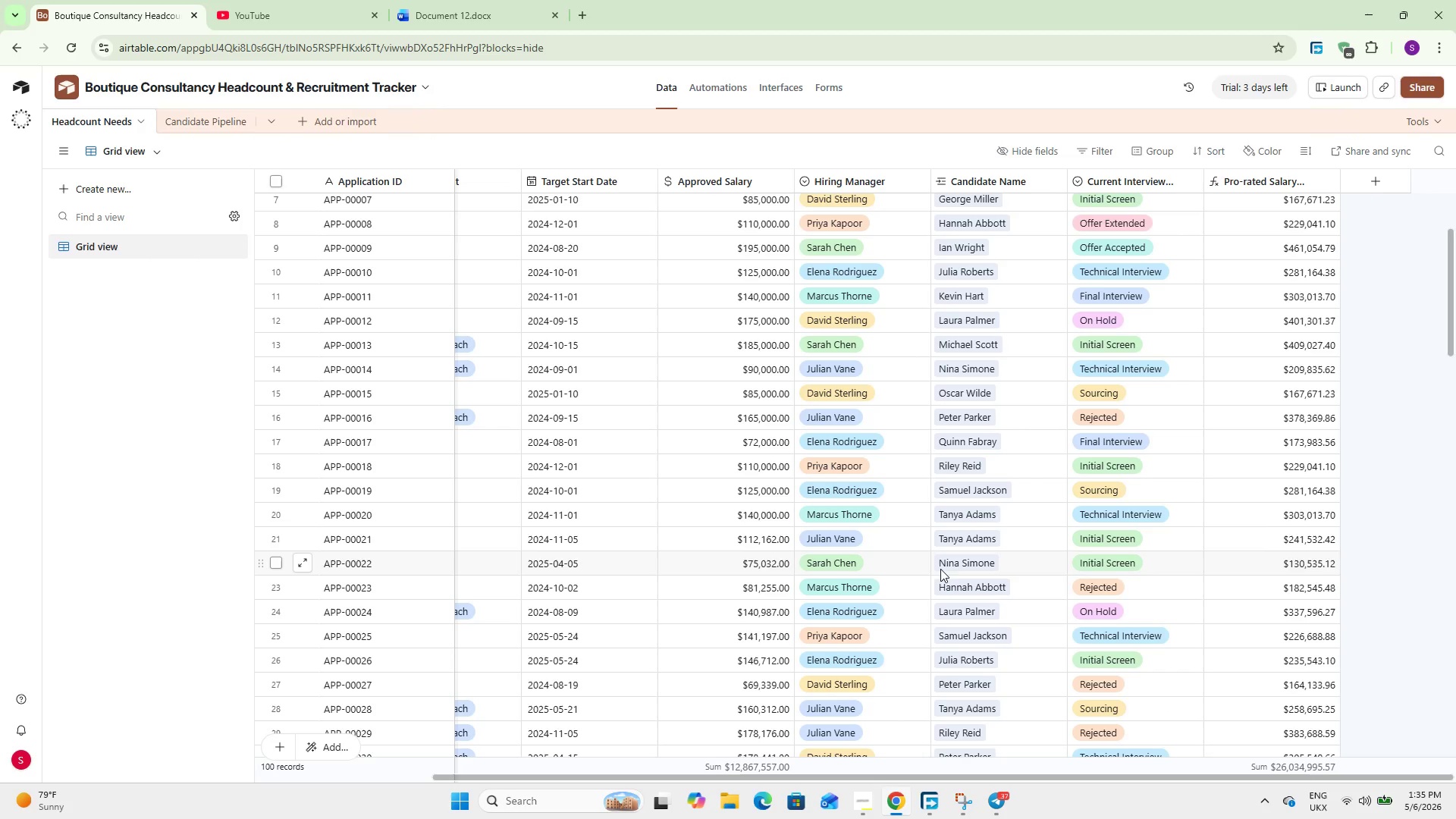 
scroll: coordinate [940, 569], scroll_direction: up, amount: 3.0
 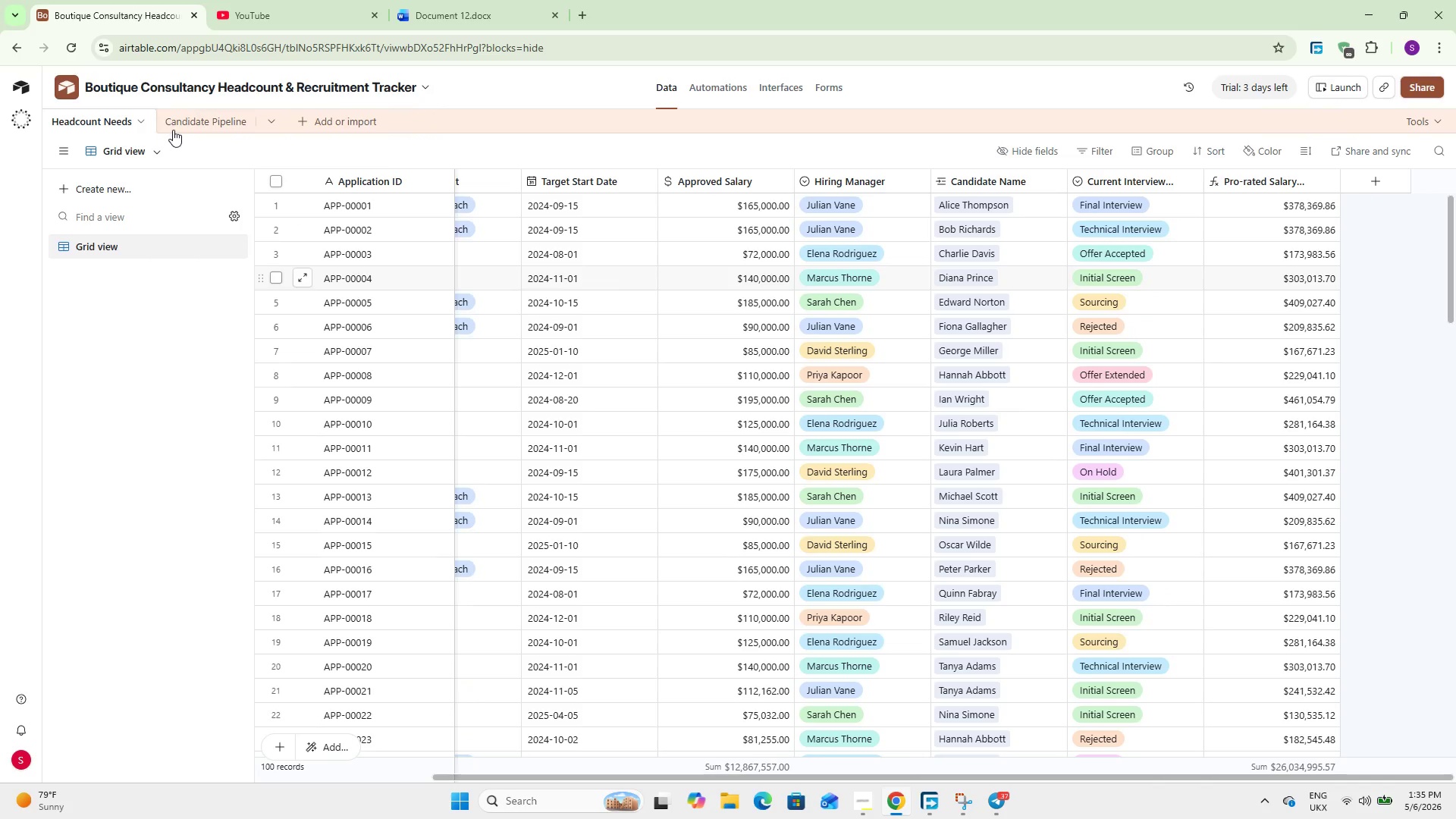 
left_click([179, 121])
 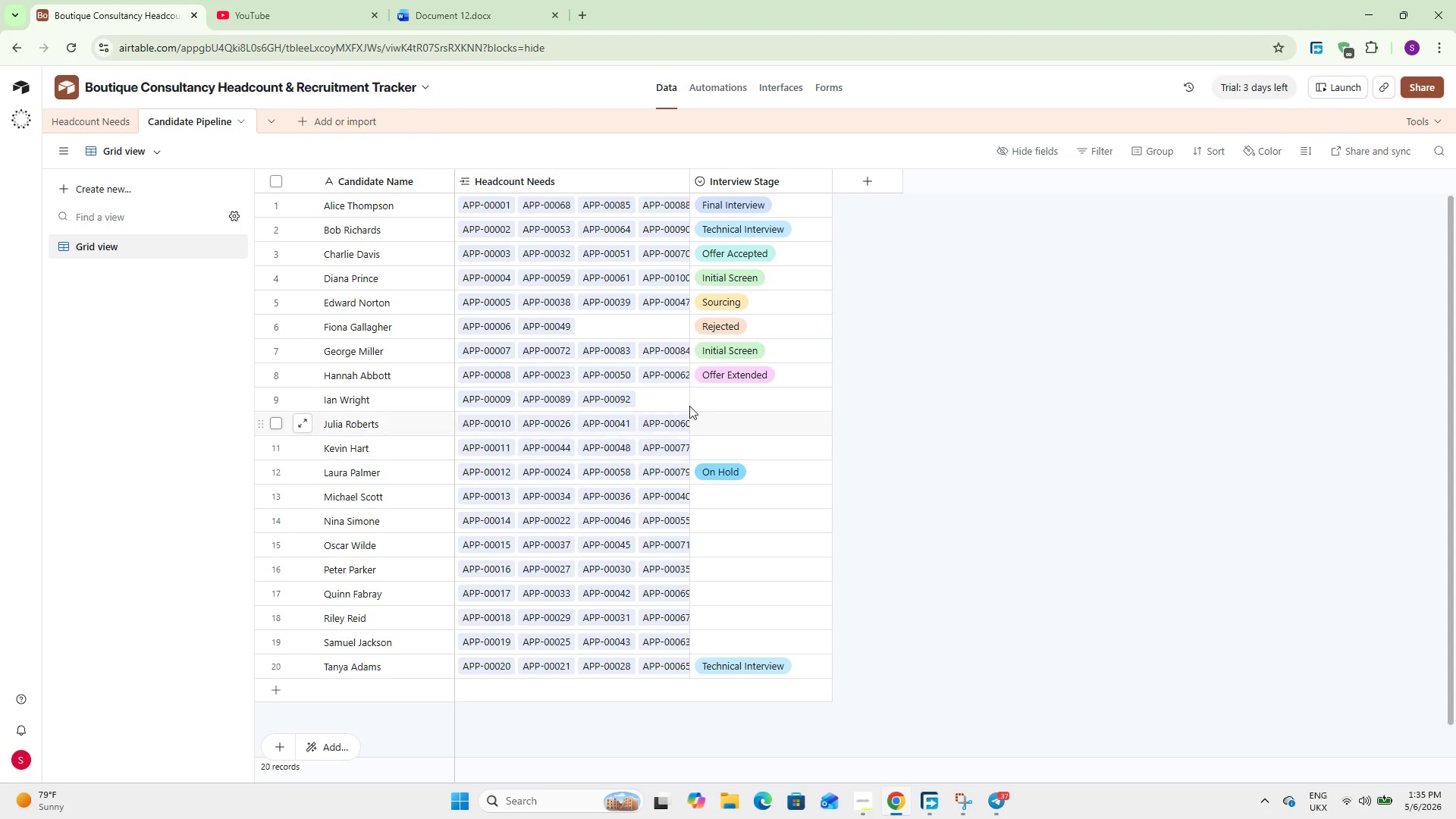 
double_click([743, 393])
 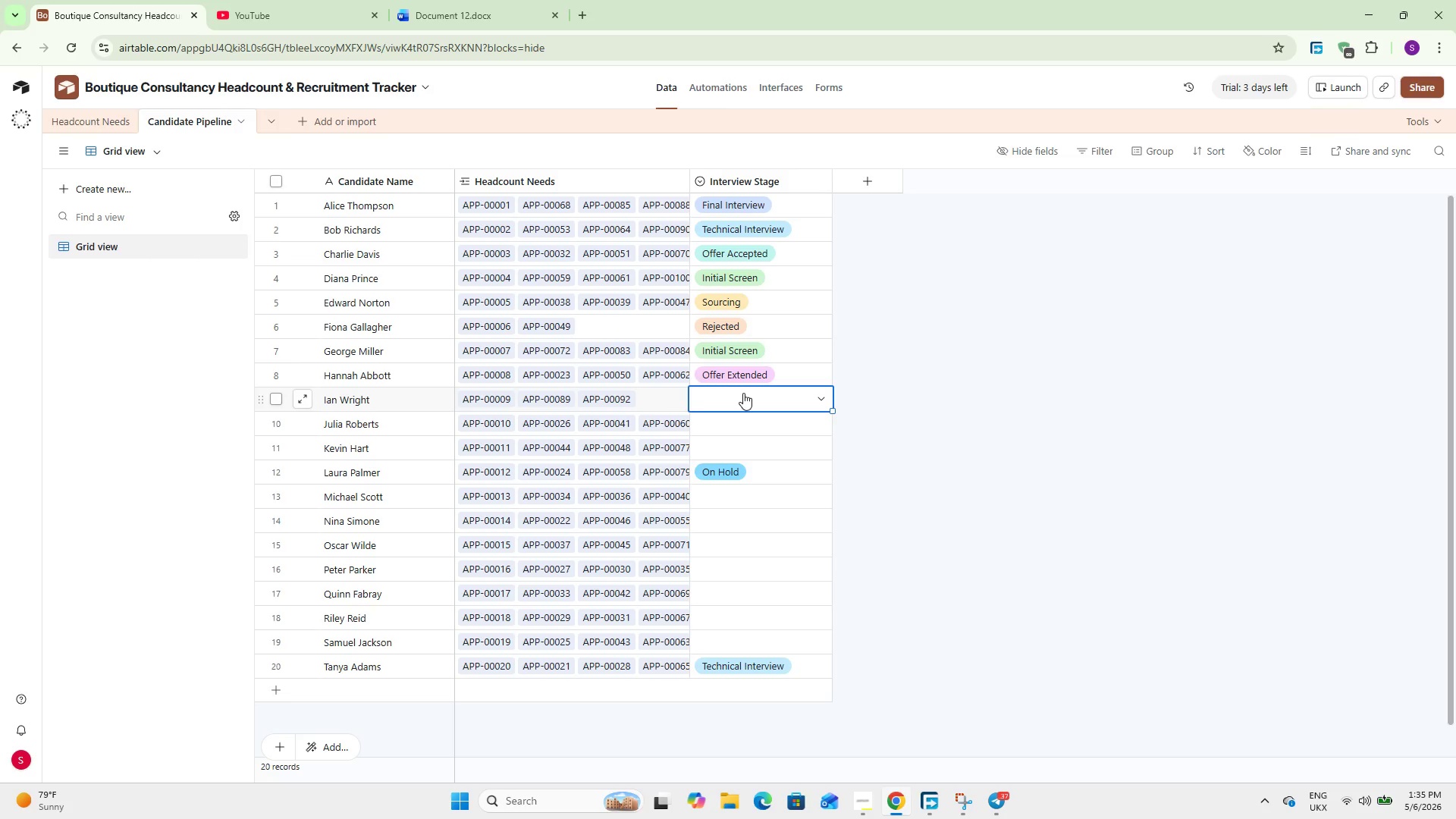 
left_click([743, 393])
 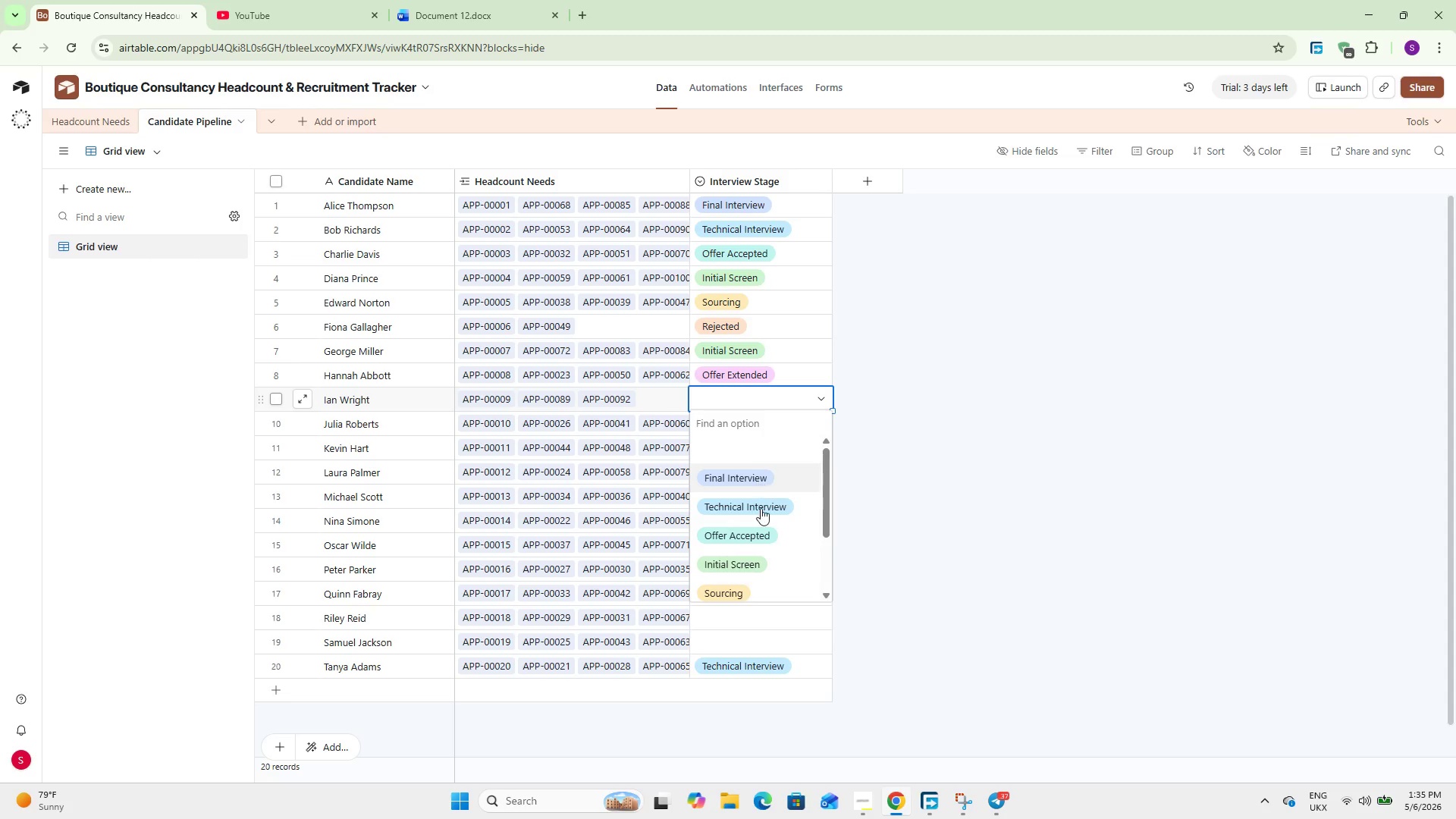 
left_click([764, 532])
 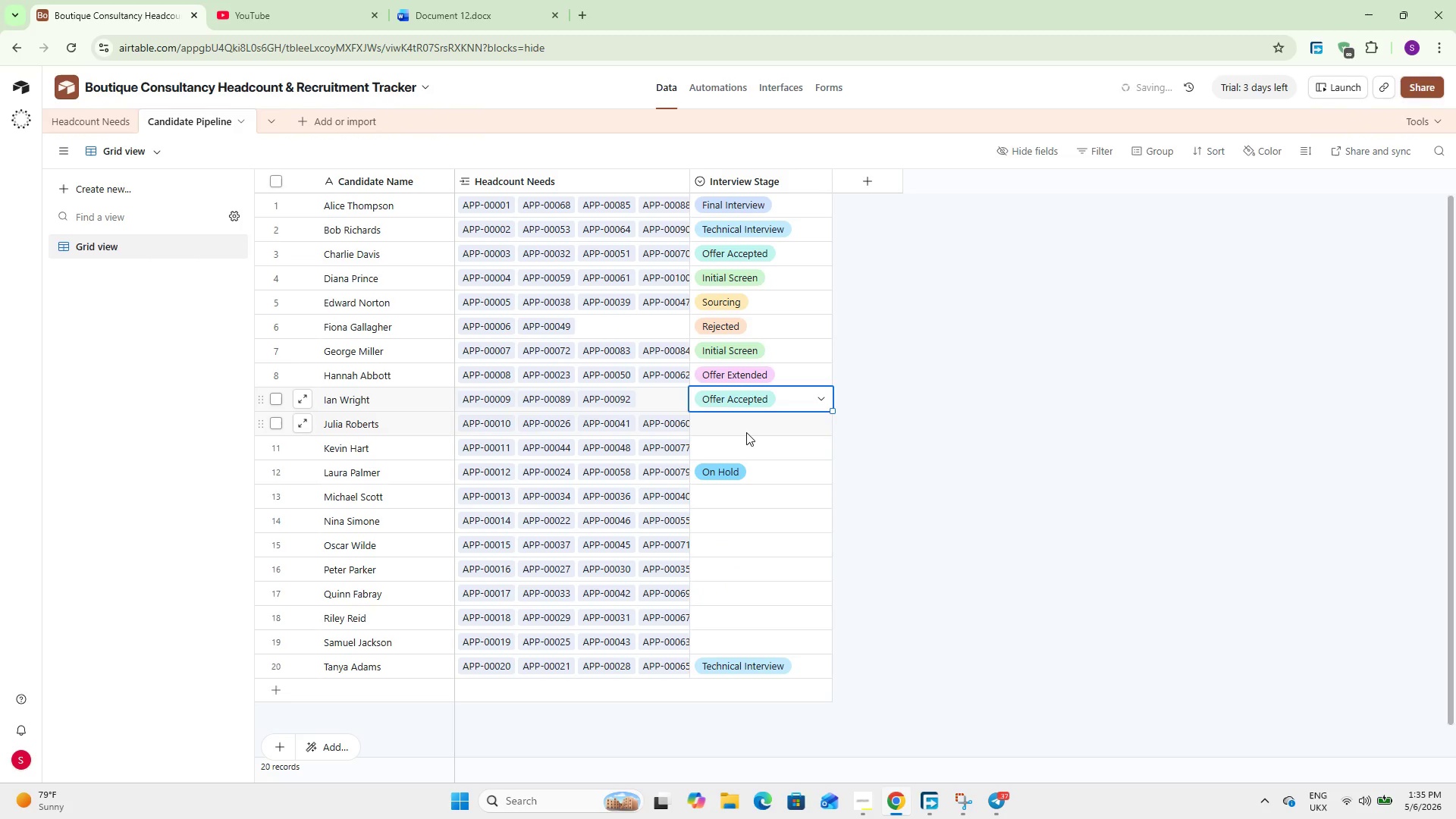 
double_click([746, 432])
 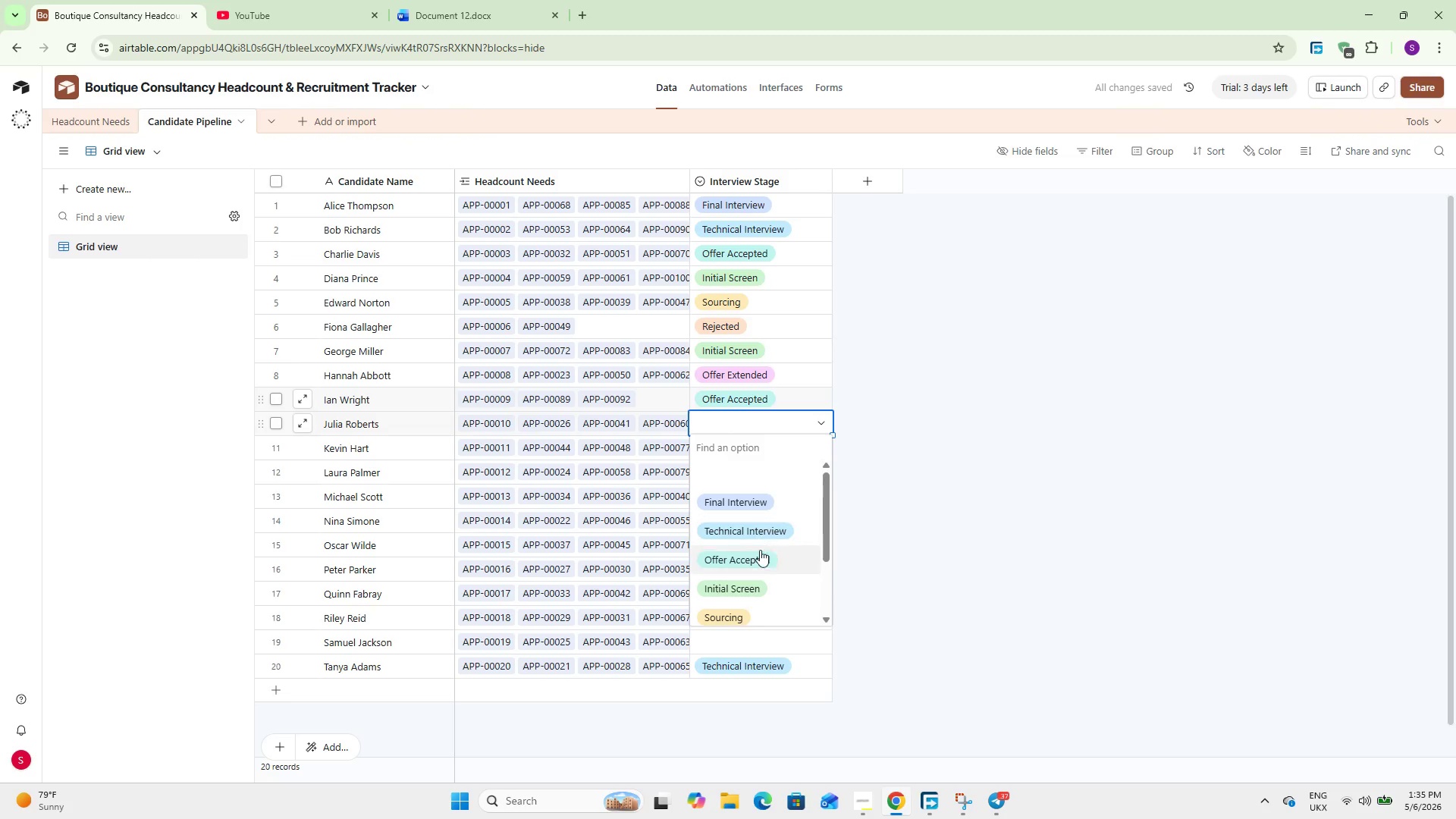 
left_click([759, 588])
 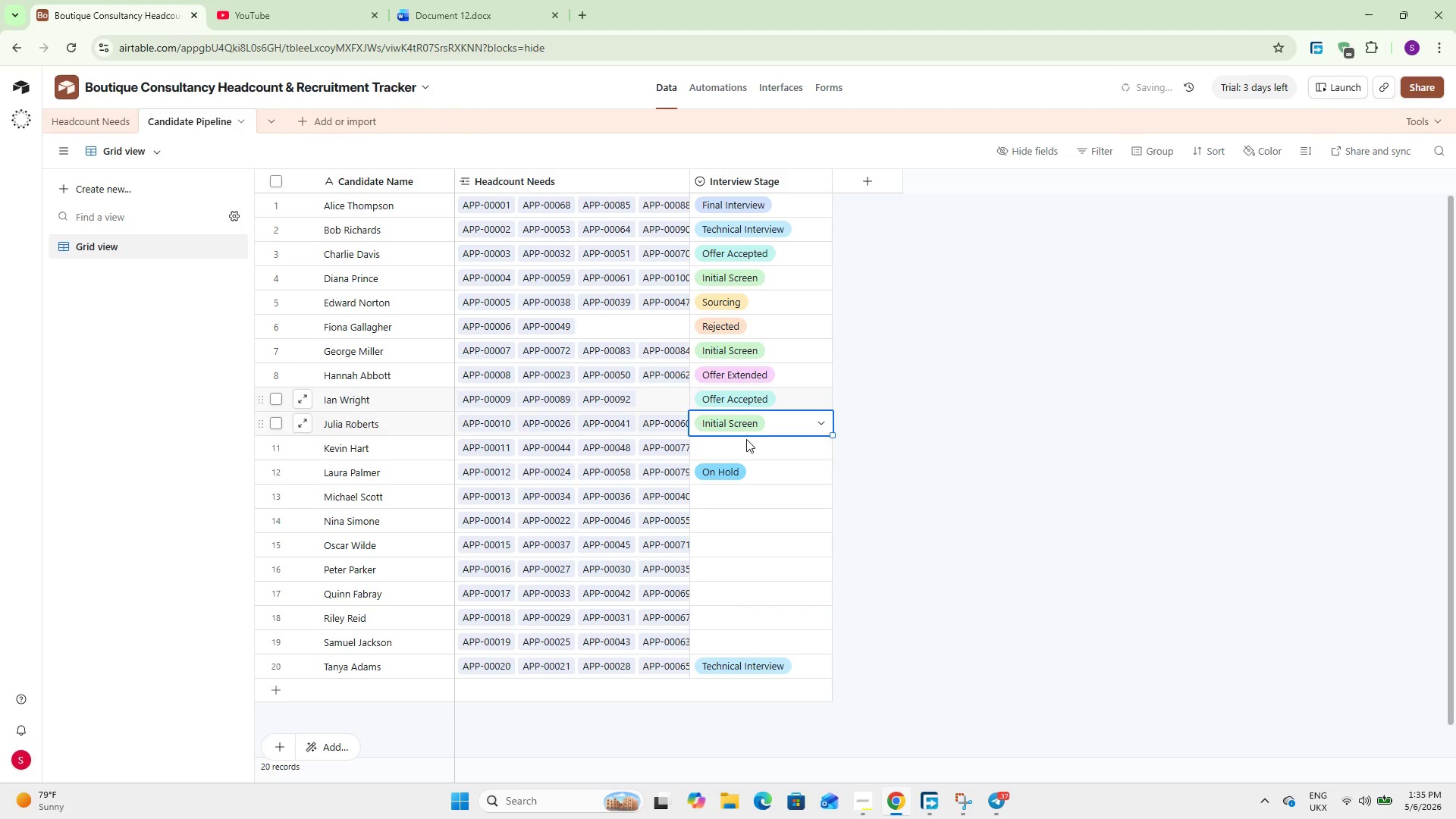 
double_click([746, 439])
 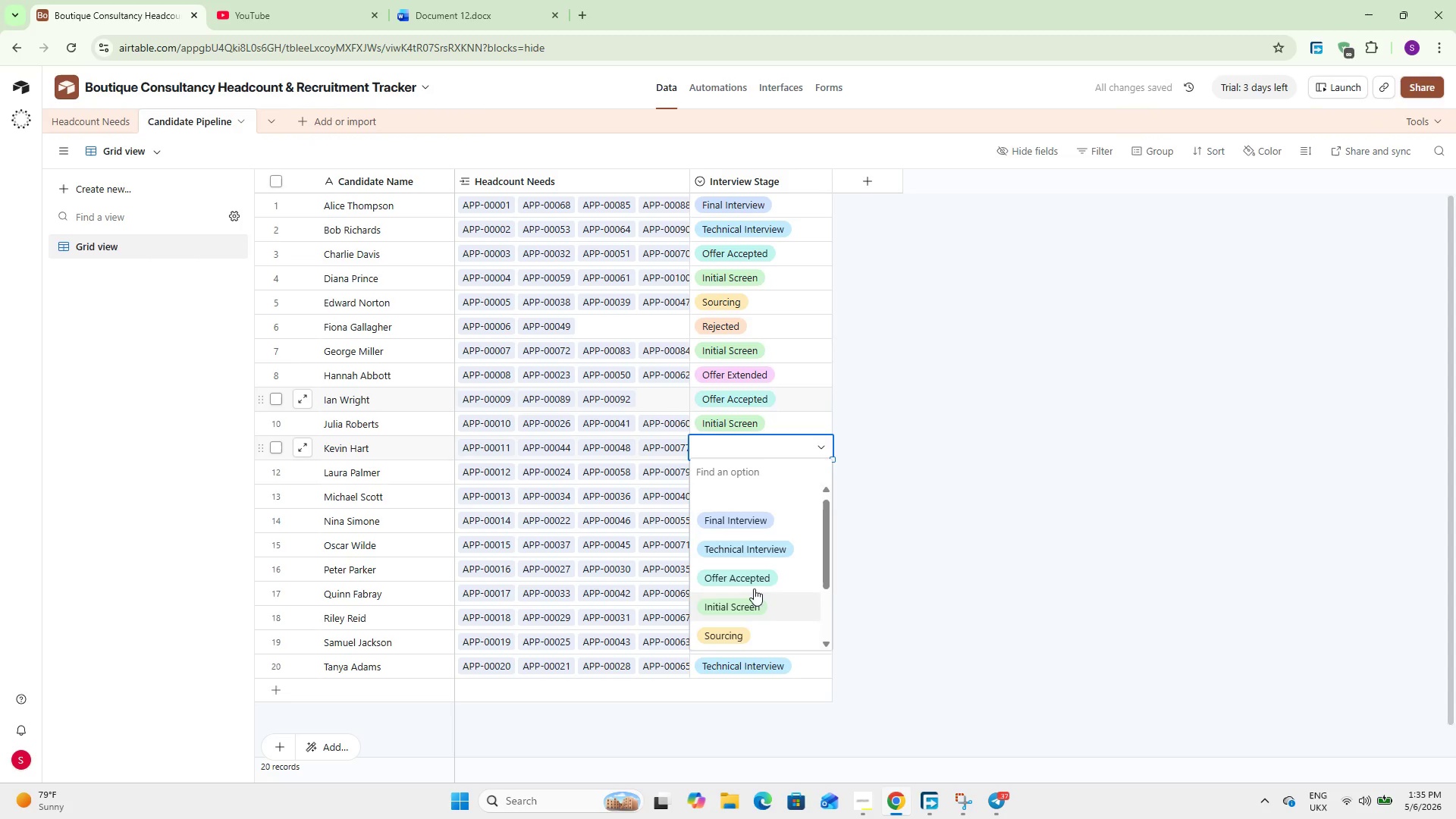 
left_click([761, 551])
 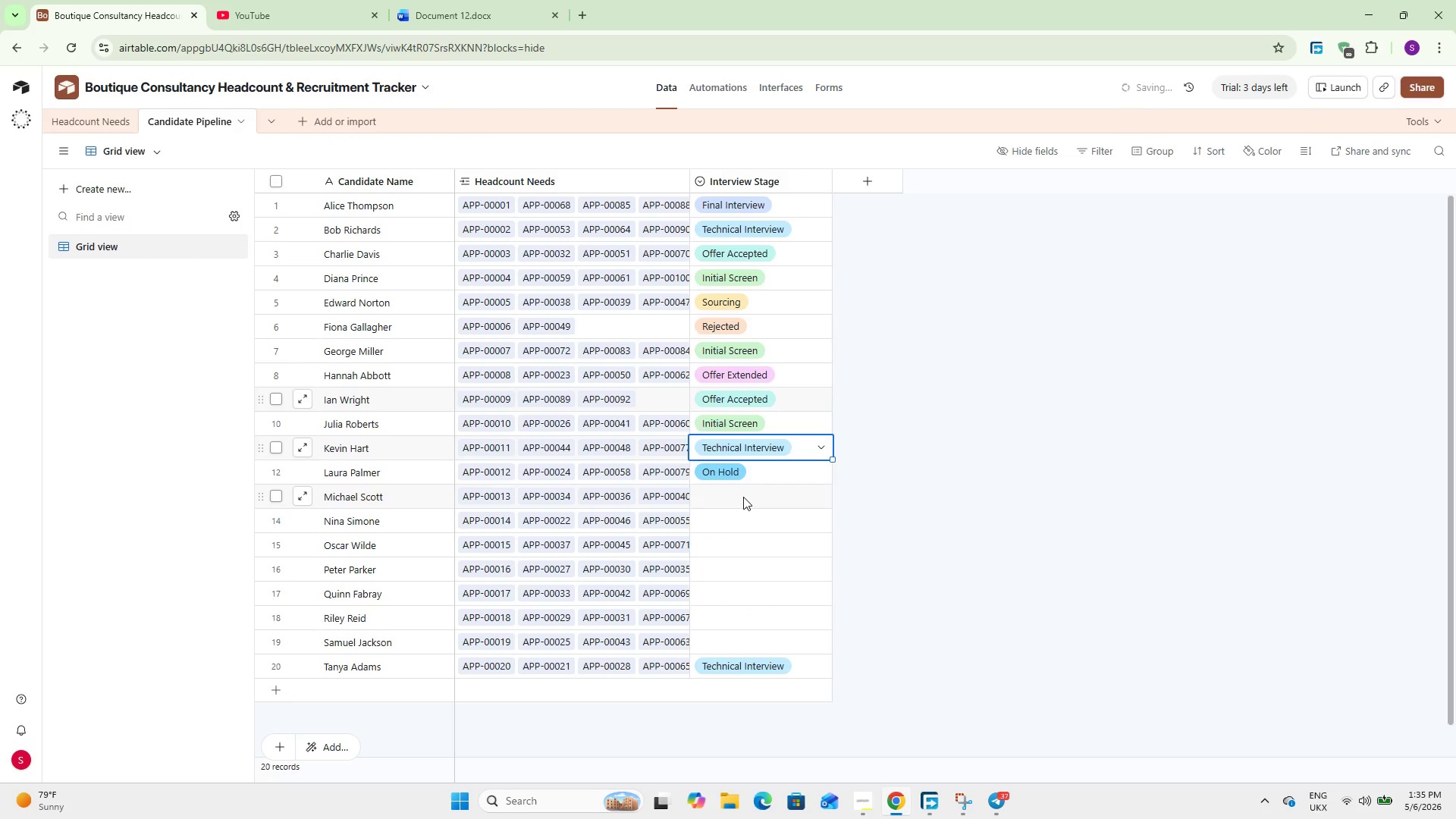 
double_click([743, 497])
 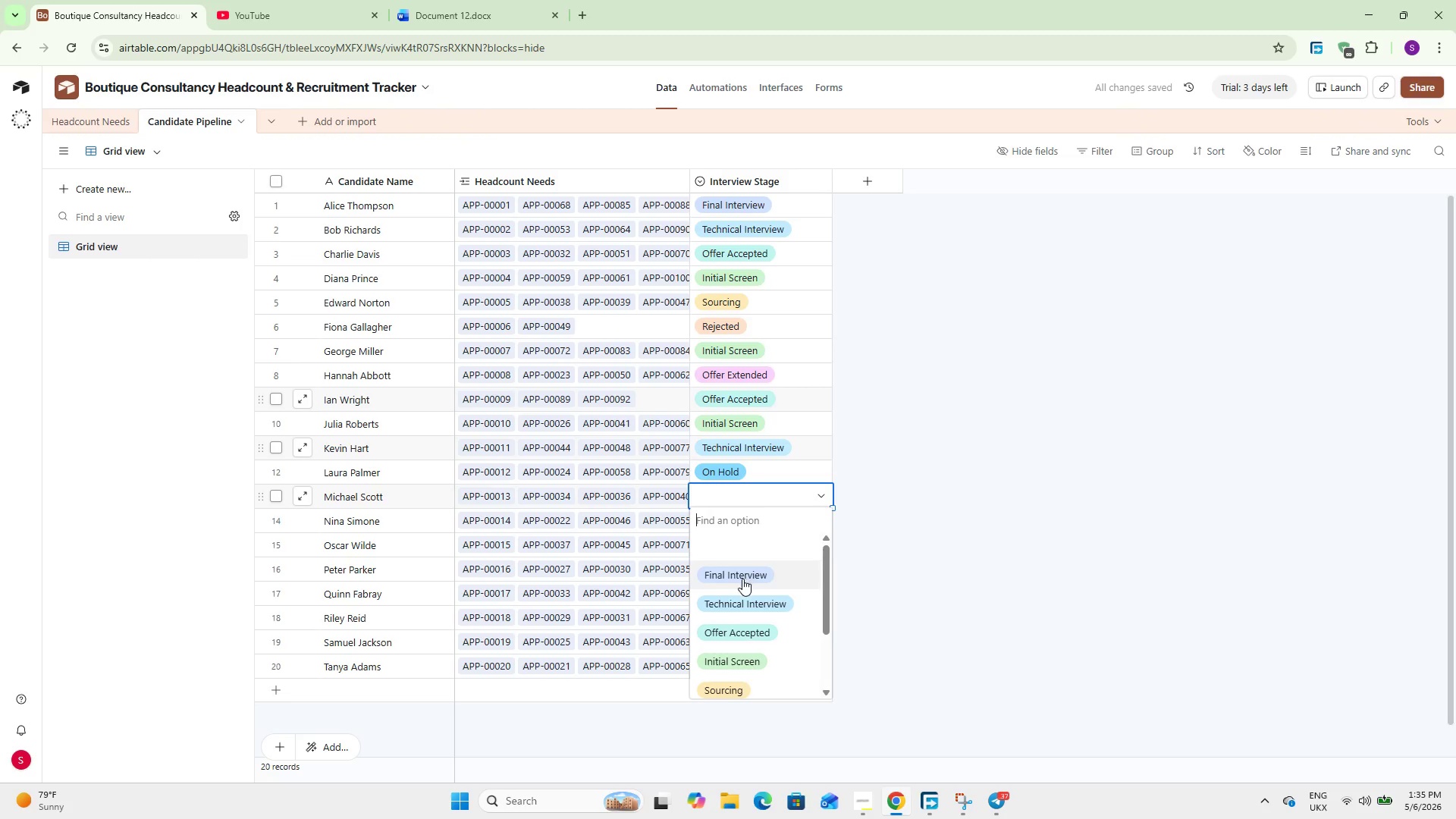 
left_click([742, 579])
 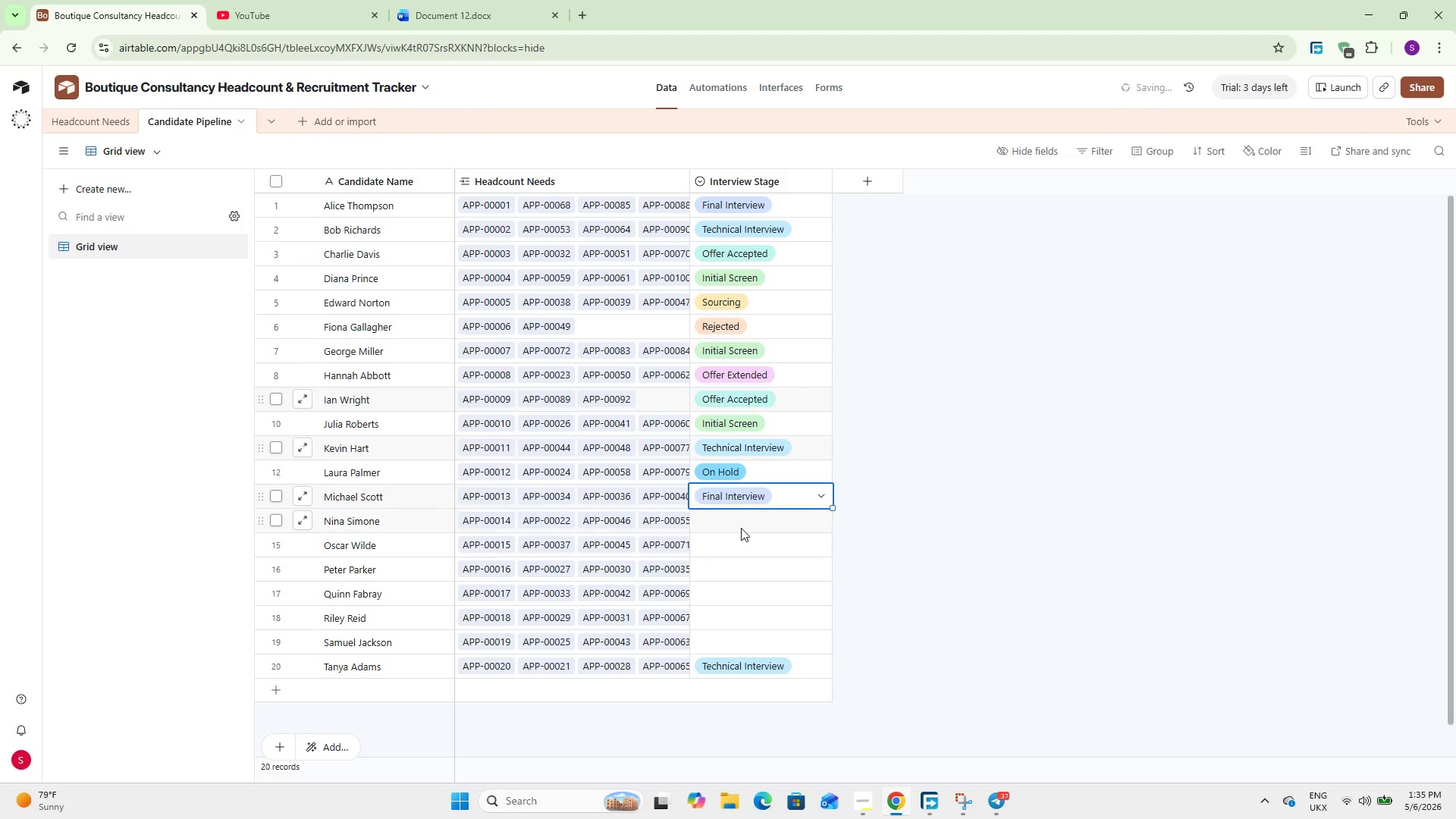 
double_click([741, 528])
 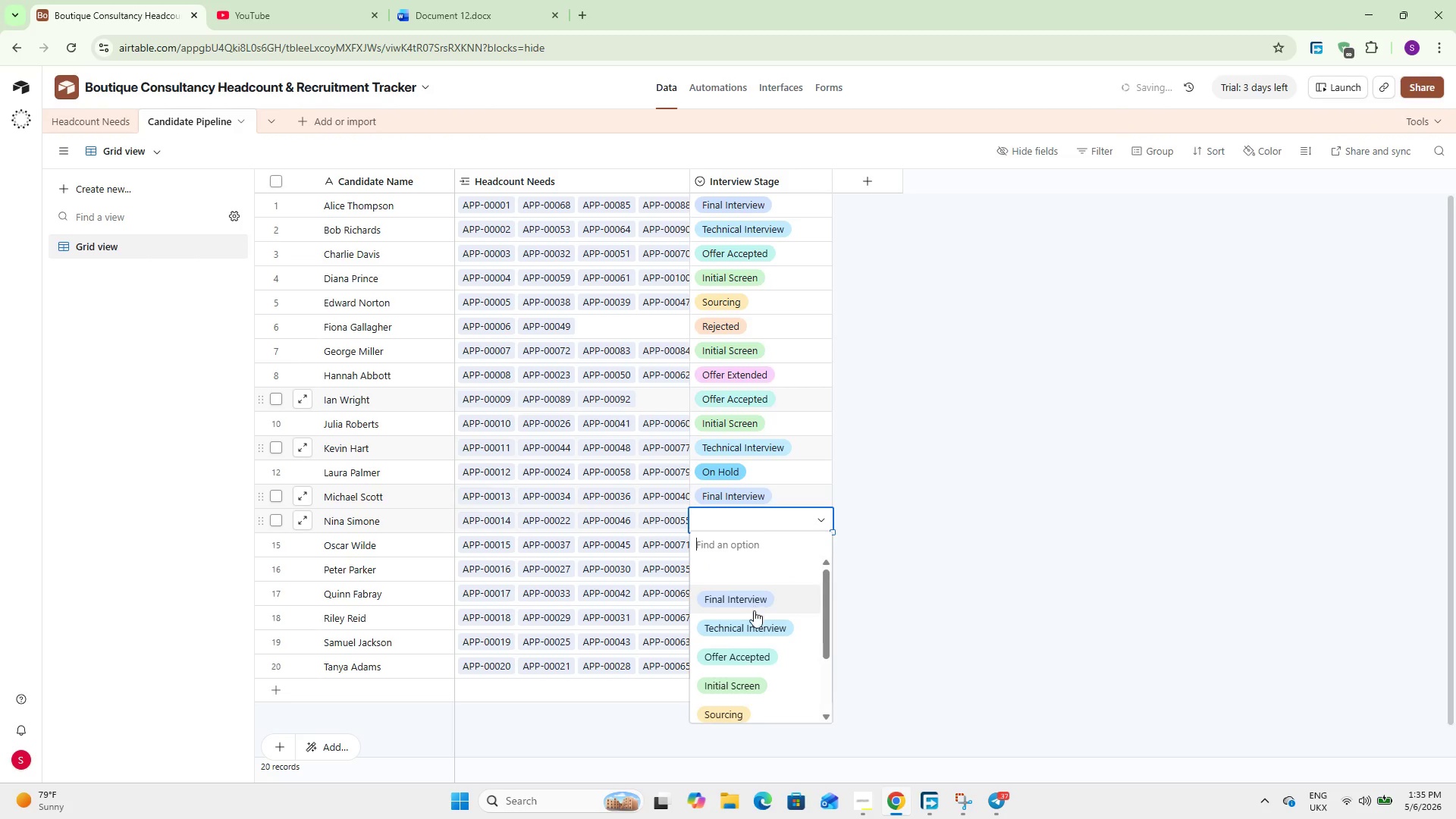 
left_click([749, 632])
 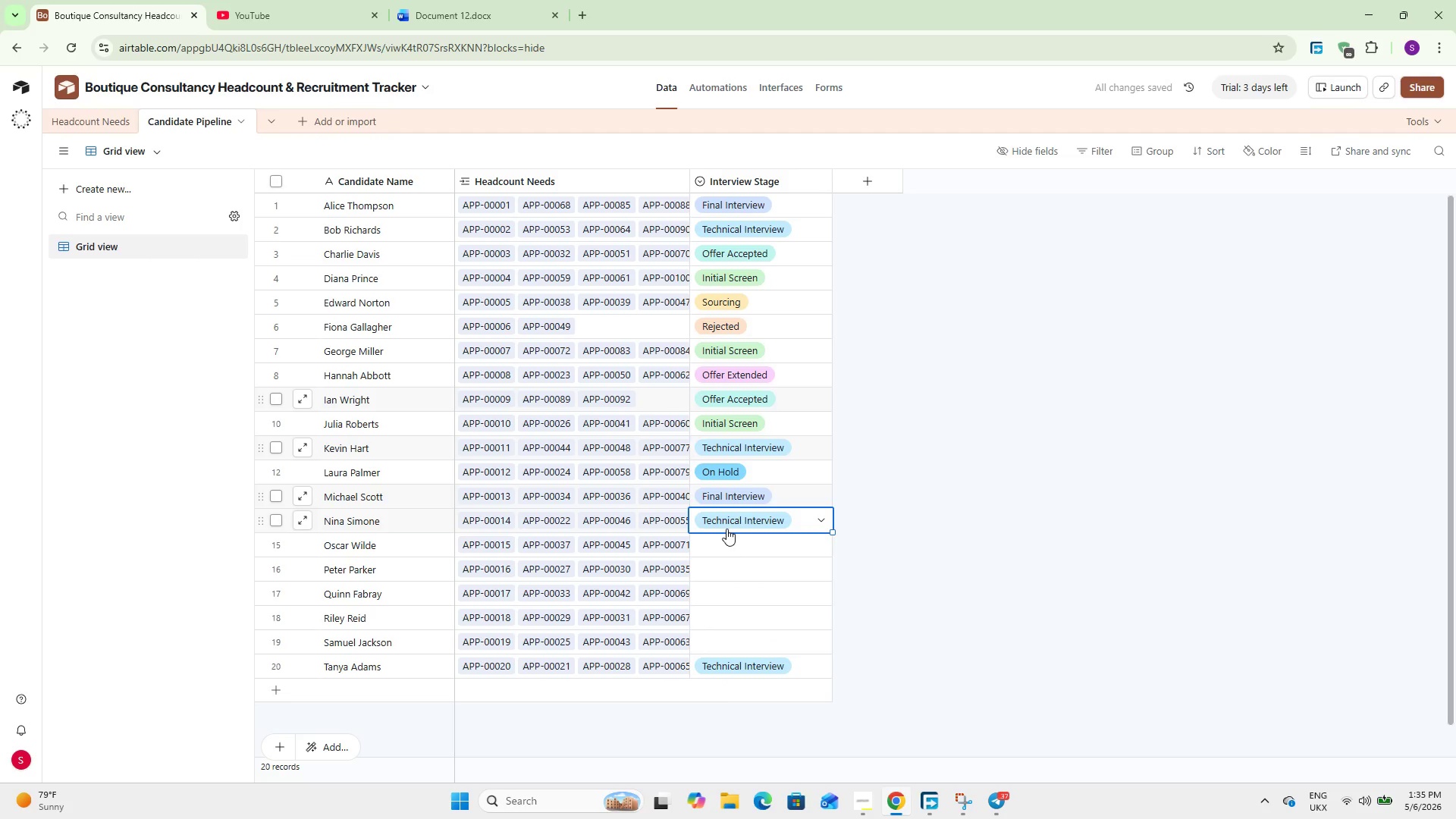 
double_click([725, 540])
 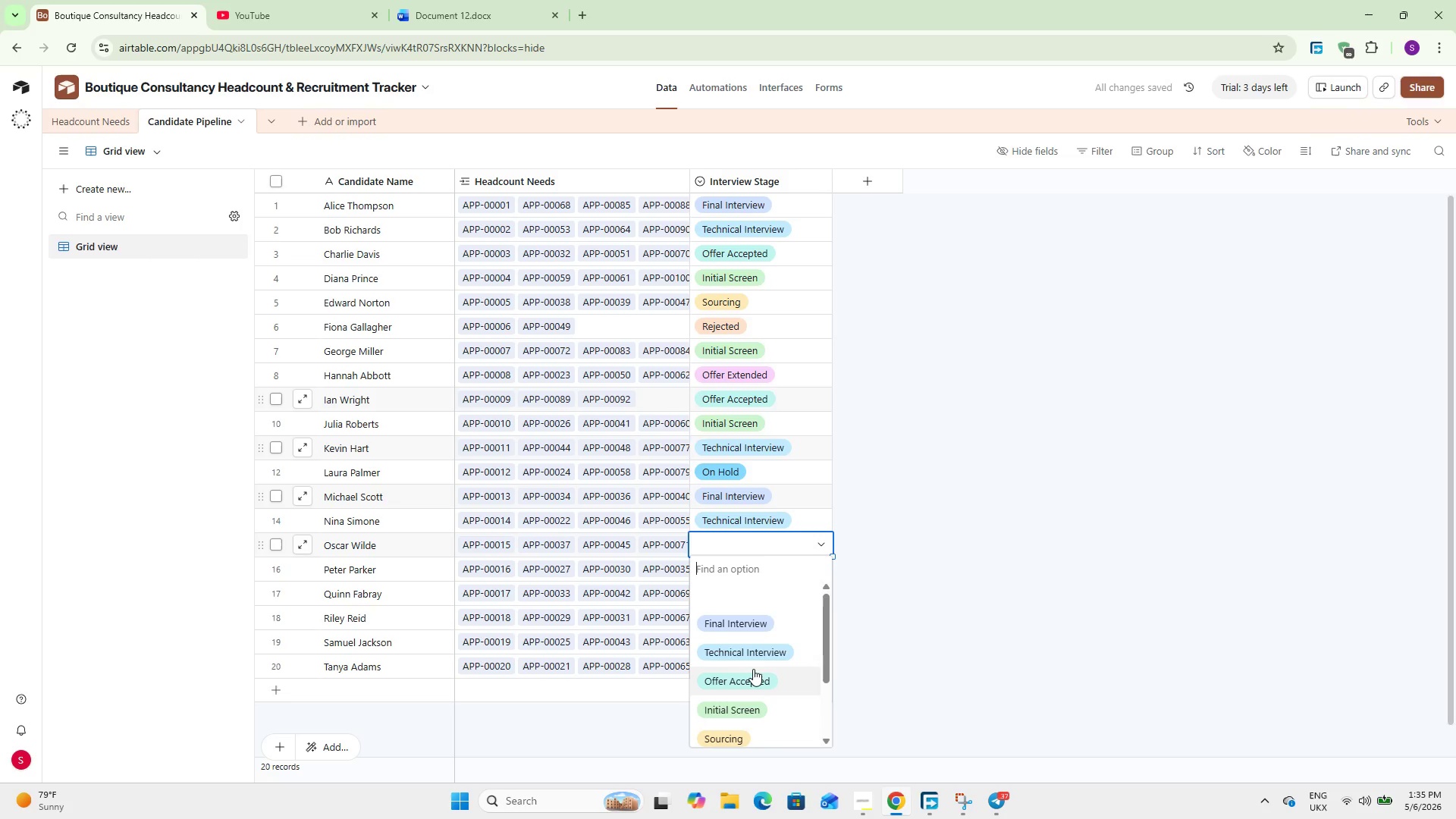 
left_click([753, 669])
 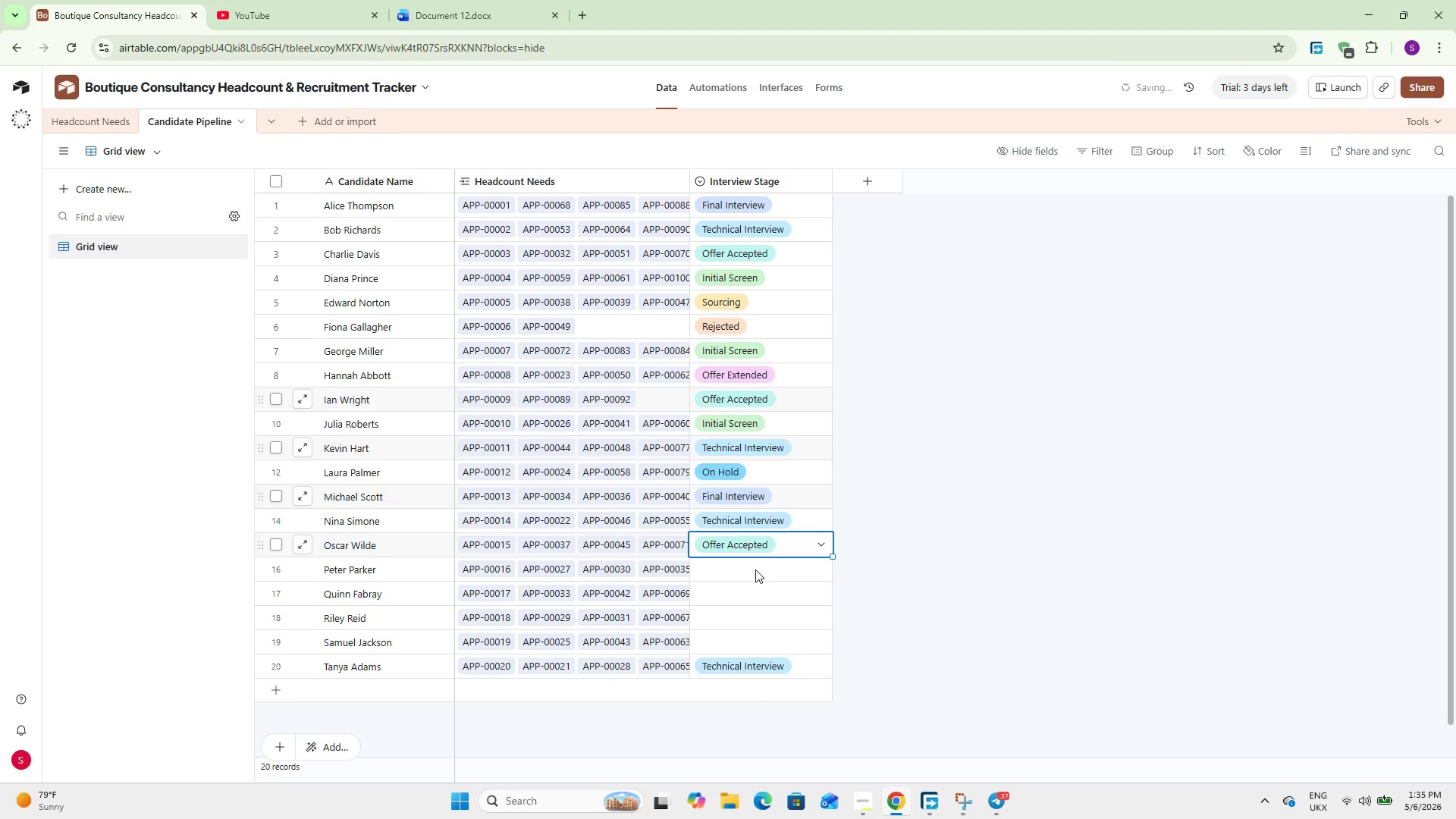 
double_click([755, 570])
 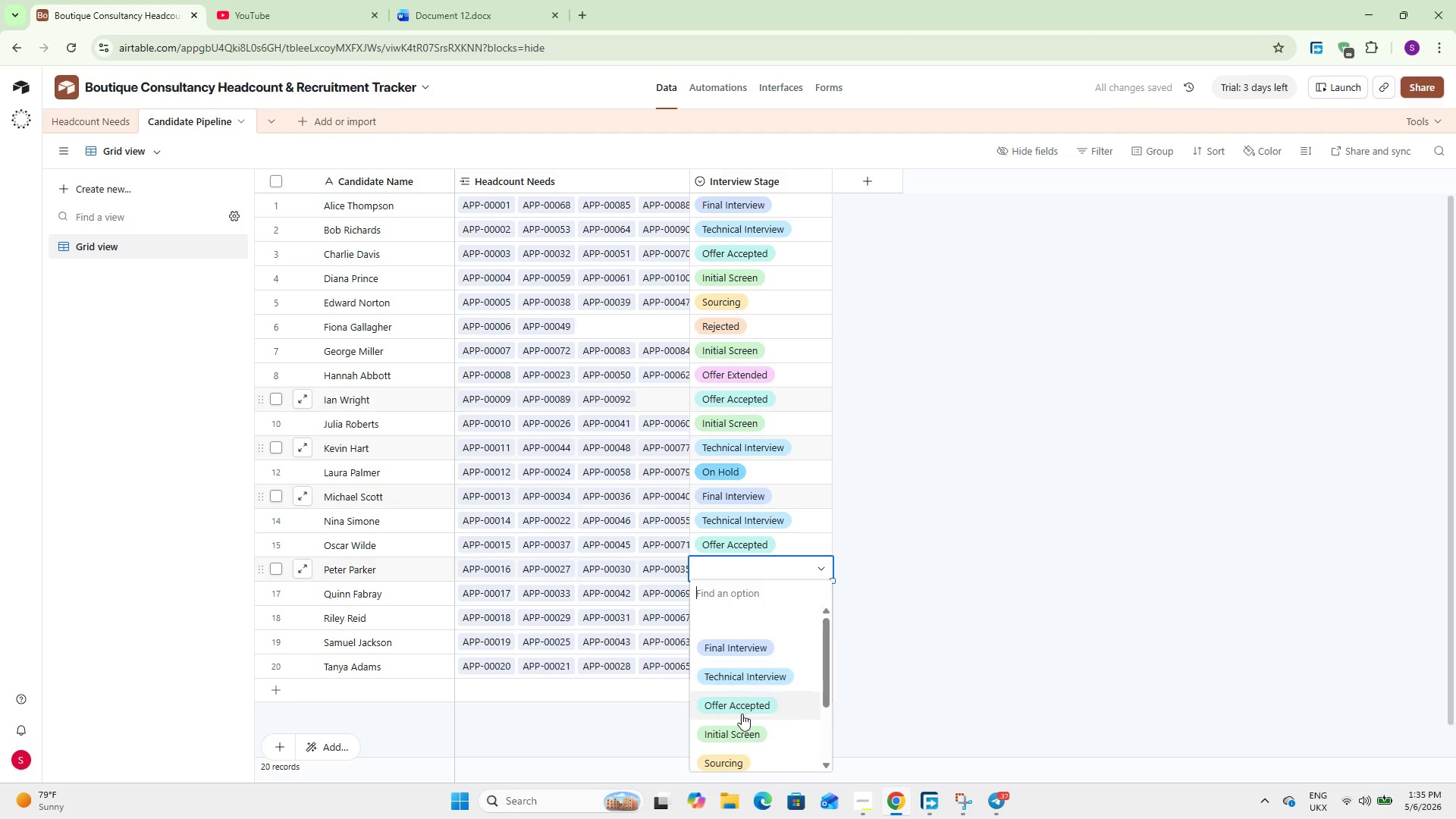 
left_click([742, 727])
 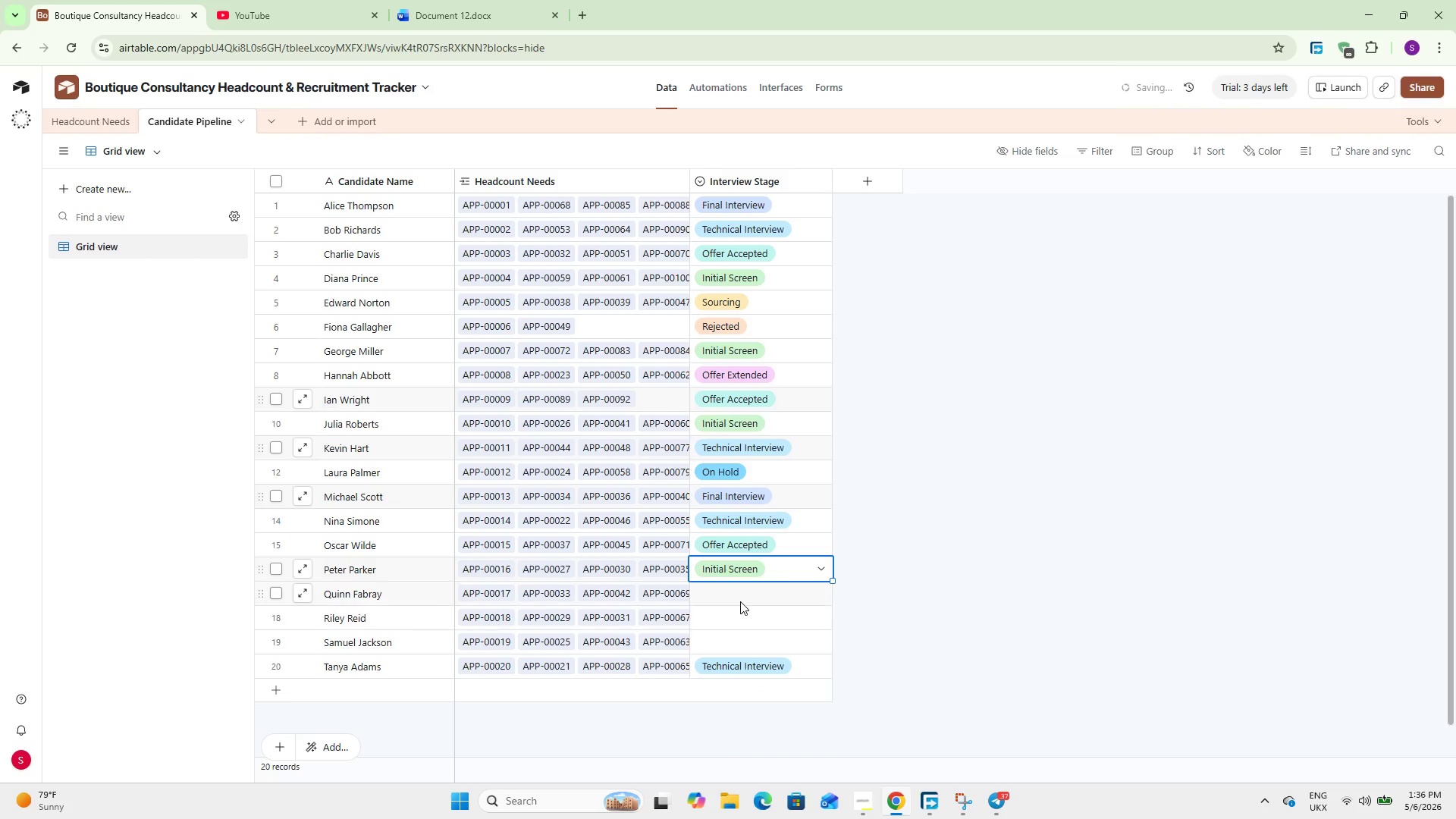 
double_click([740, 601])
 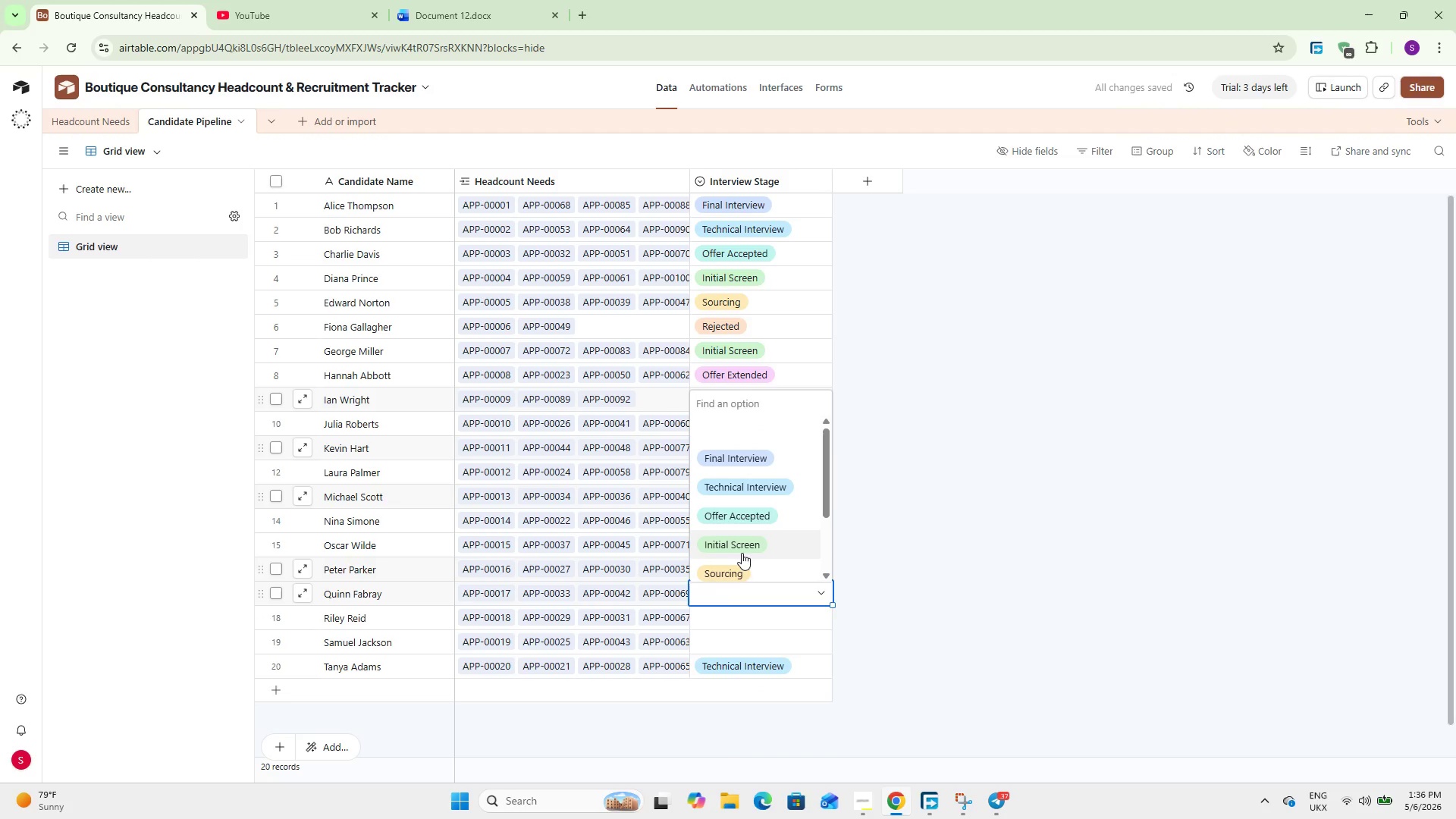 
left_click([742, 566])
 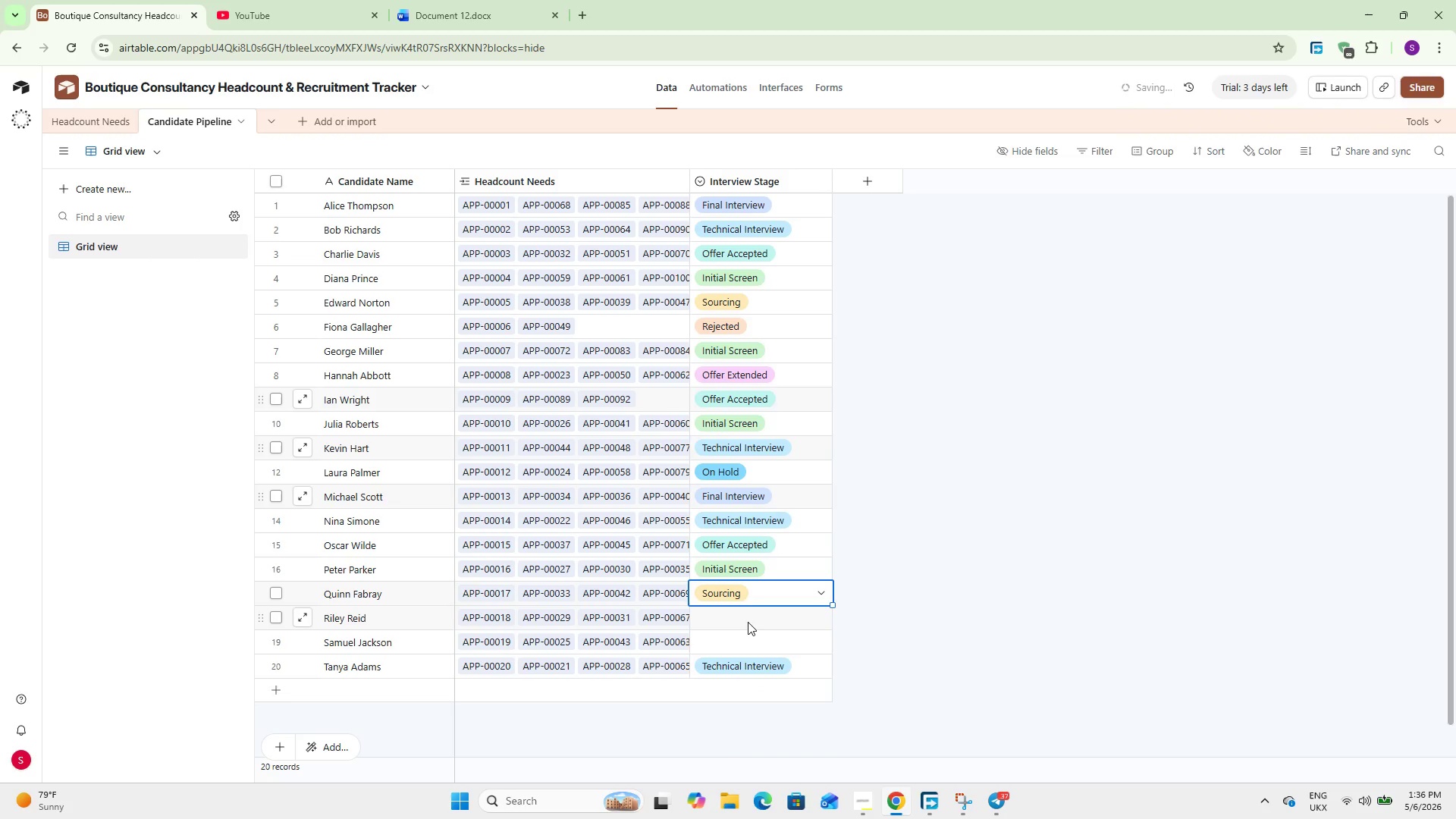 
double_click([748, 622])
 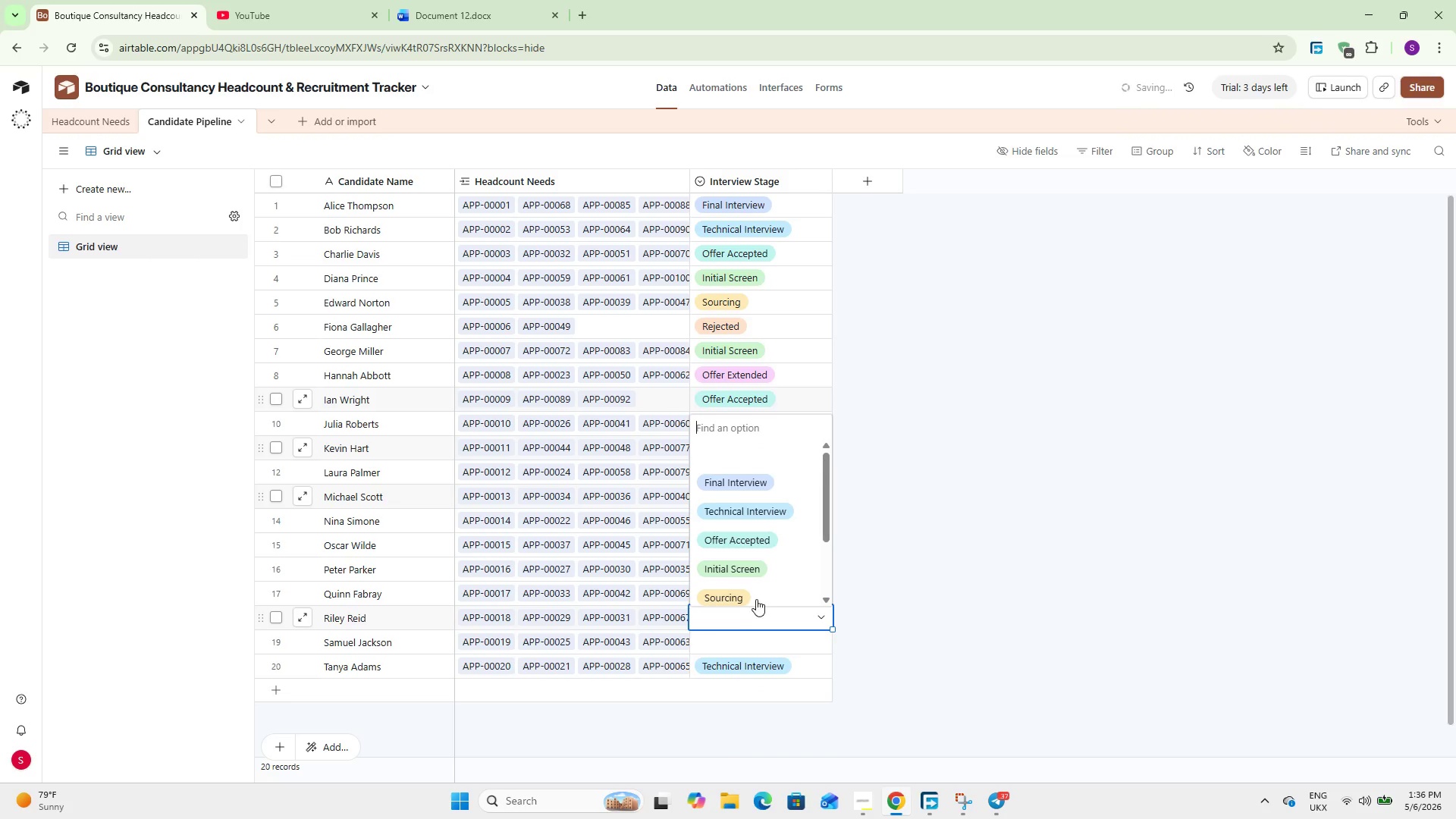 
scroll: coordinate [756, 599], scroll_direction: down, amount: 1.0
 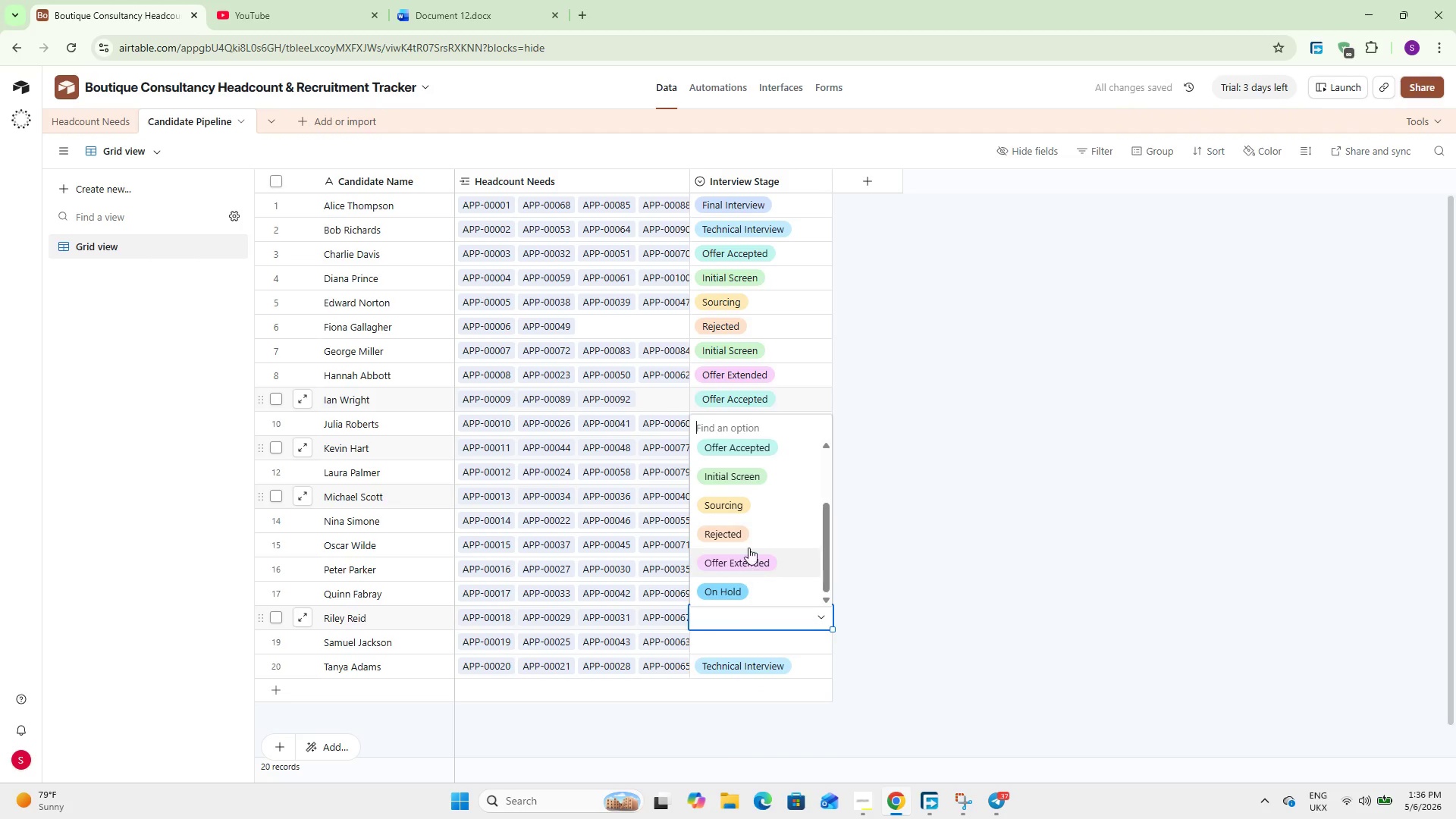 
left_click([748, 539])
 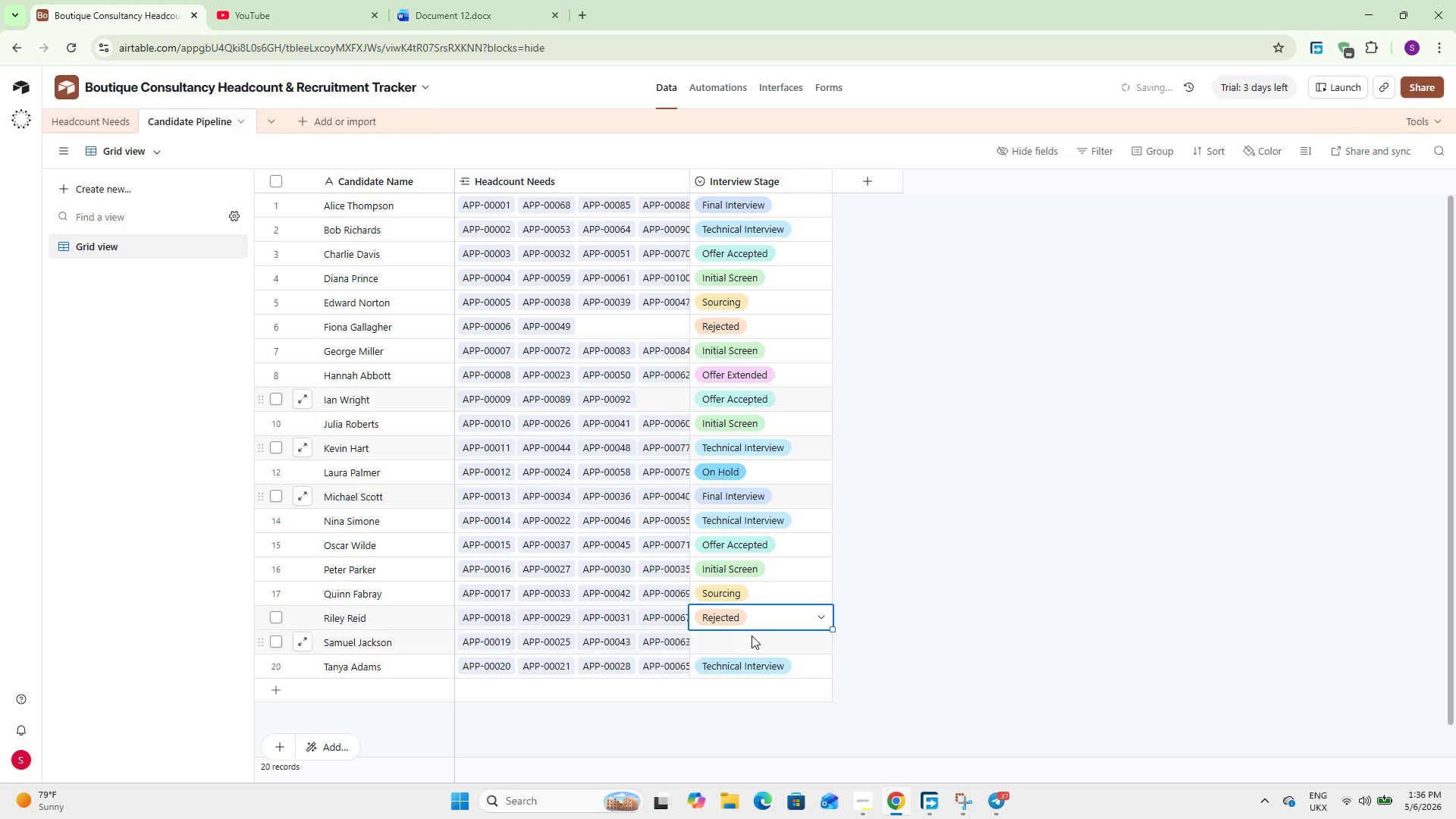 
double_click([752, 635])
 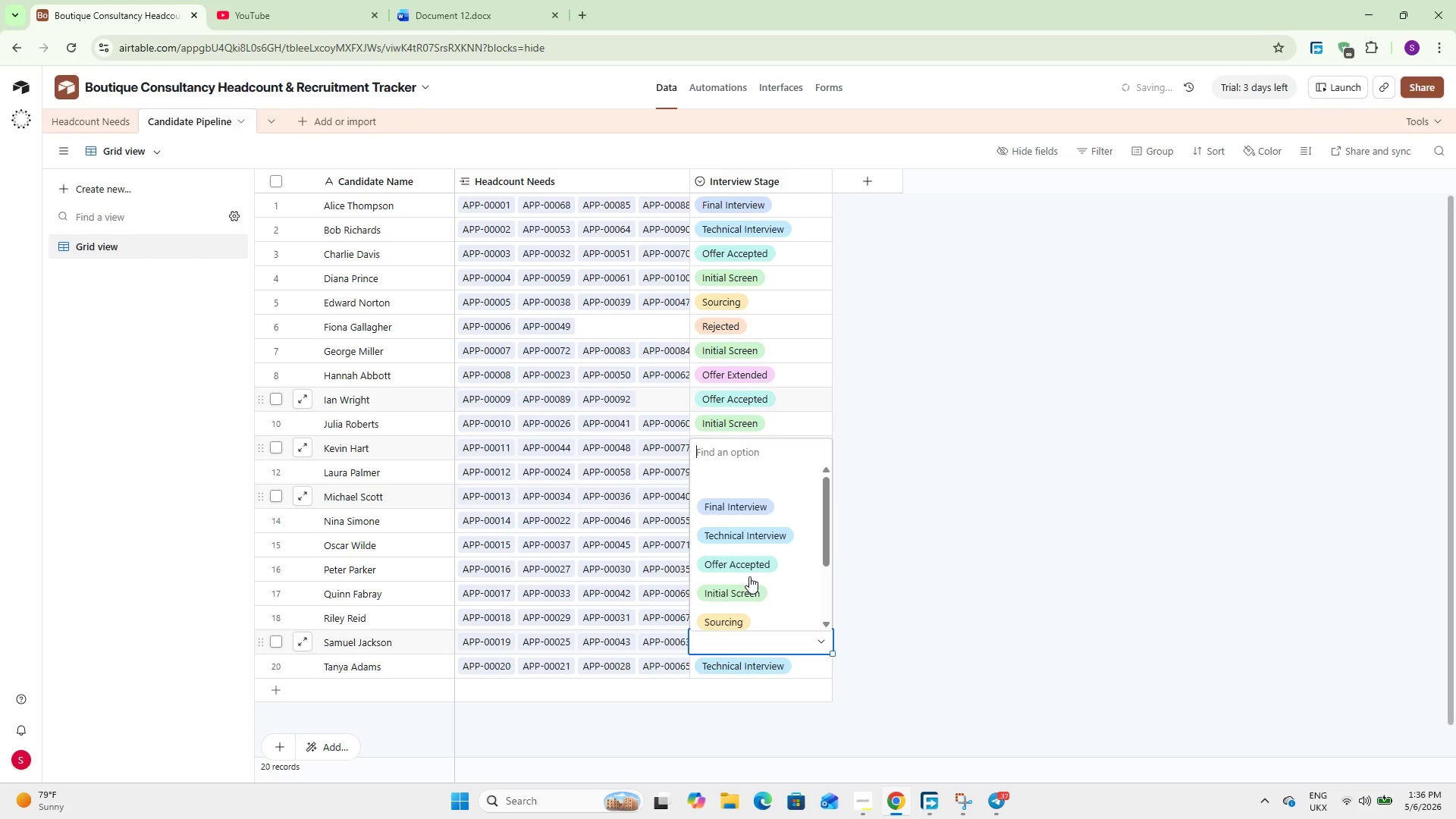 
scroll: coordinate [749, 576], scroll_direction: down, amount: 3.0
 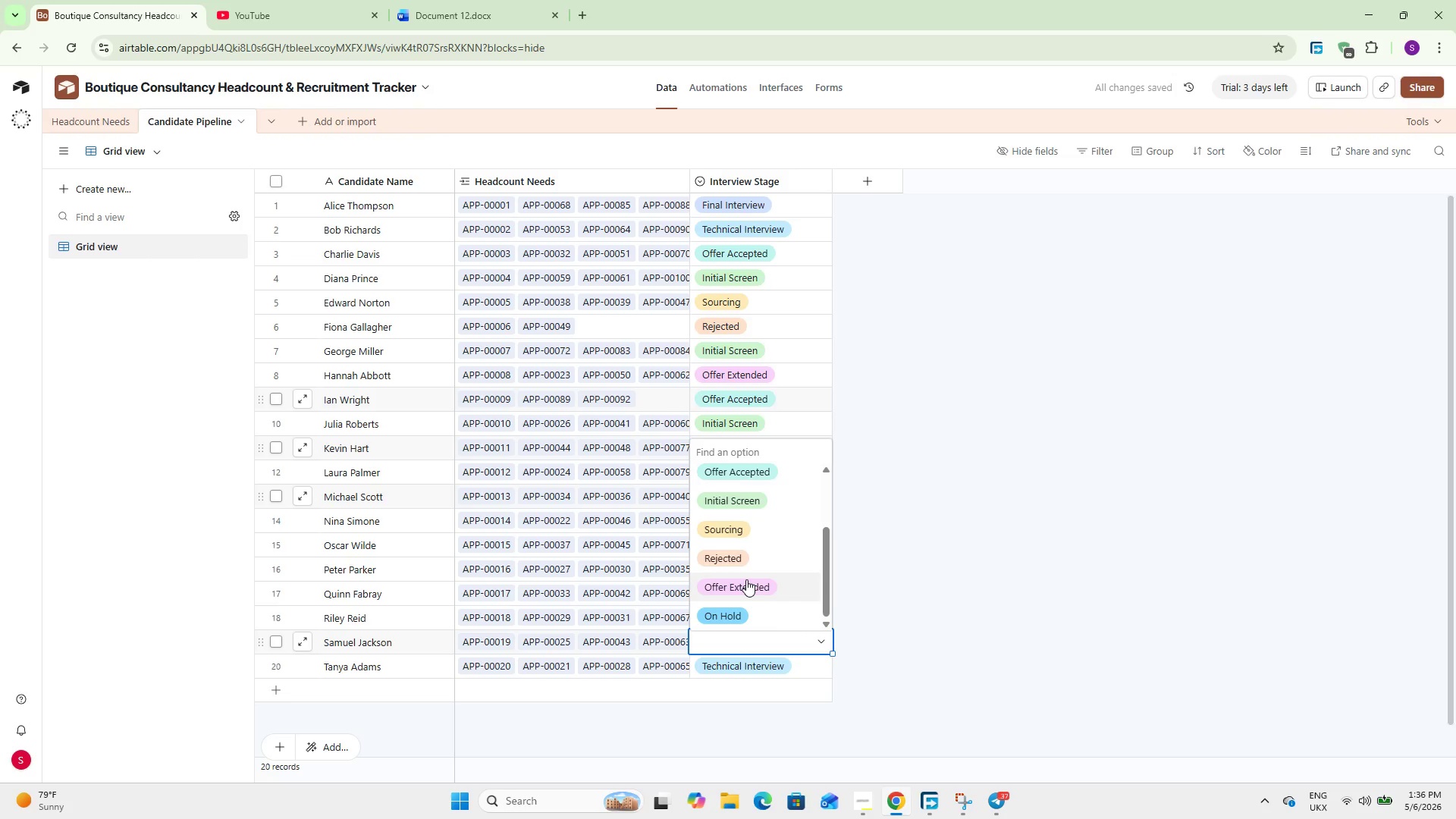 
left_click([746, 579])
 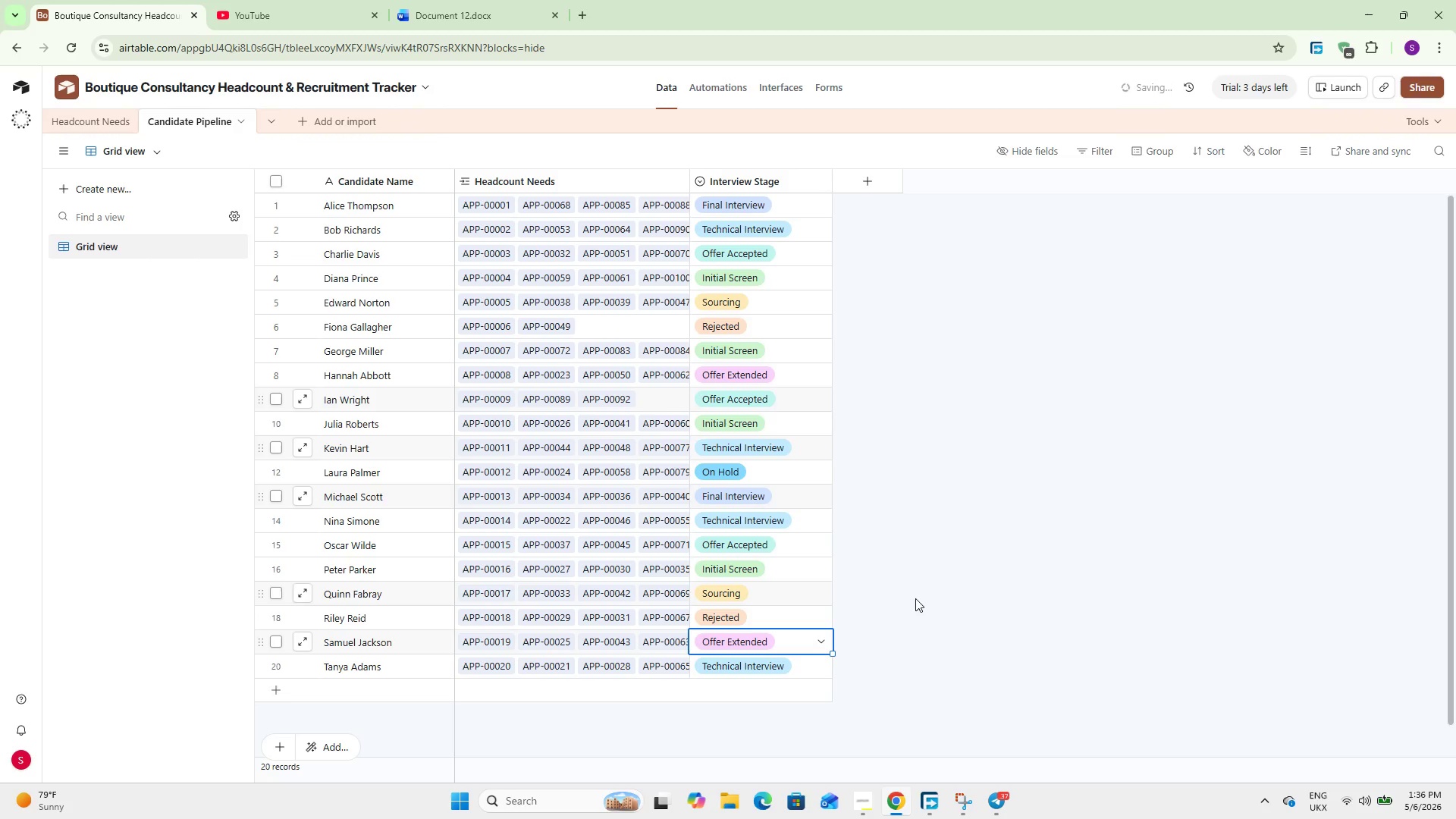 
double_click([921, 595])
 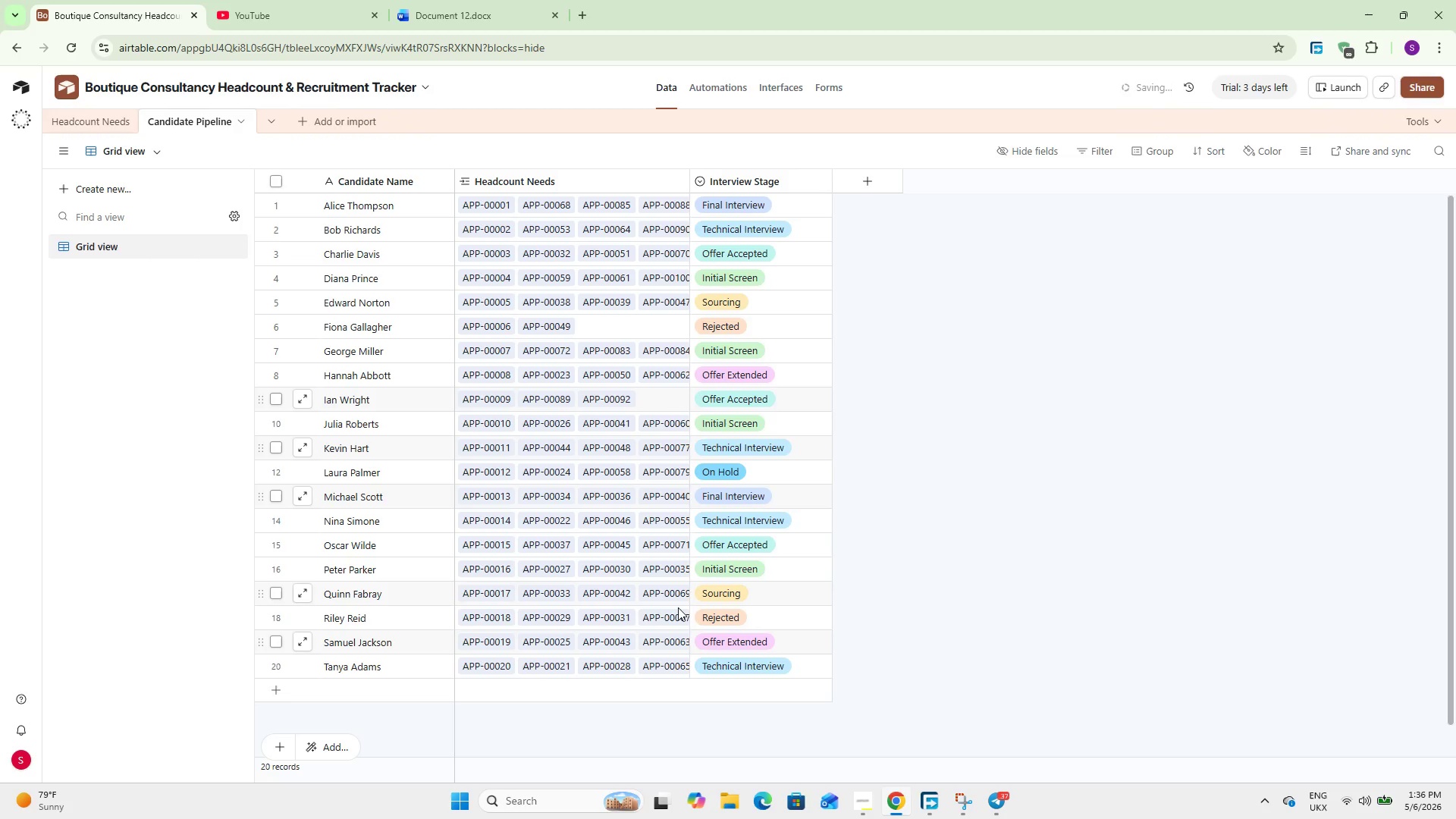 
scroll: coordinate [613, 612], scroll_direction: up, amount: 6.0
 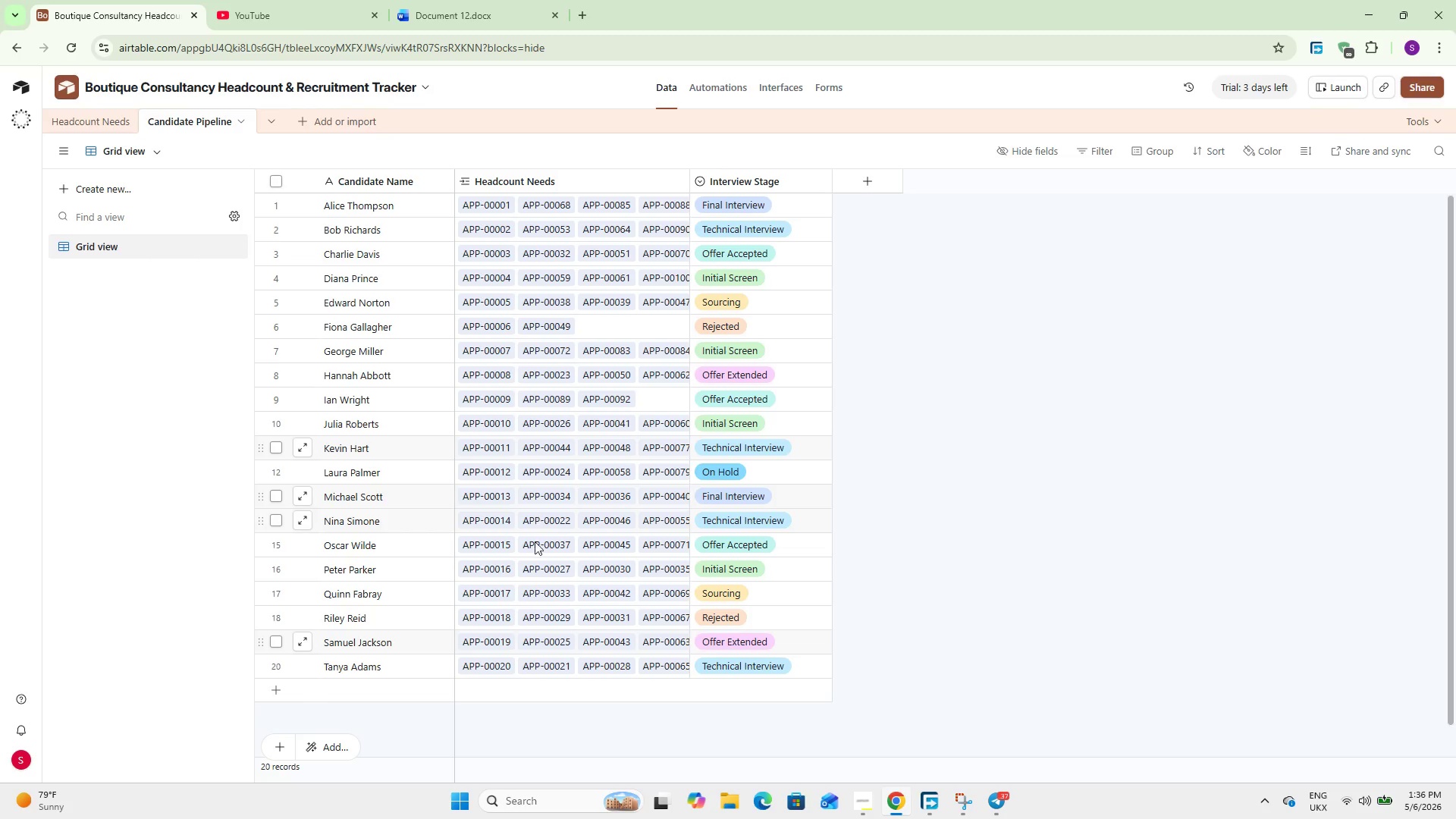 
wait(23.35)
 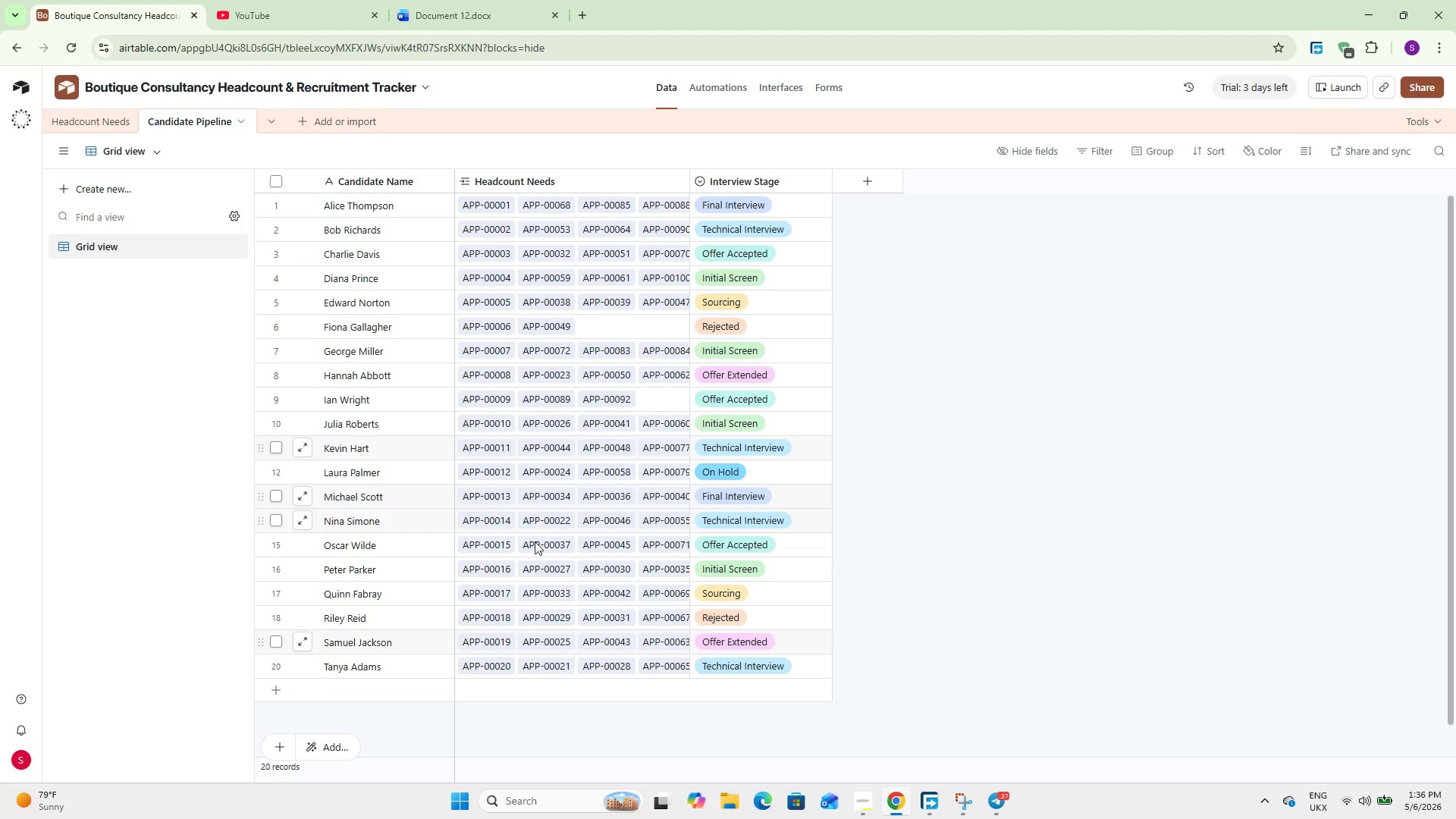 
left_click([92, 190])
 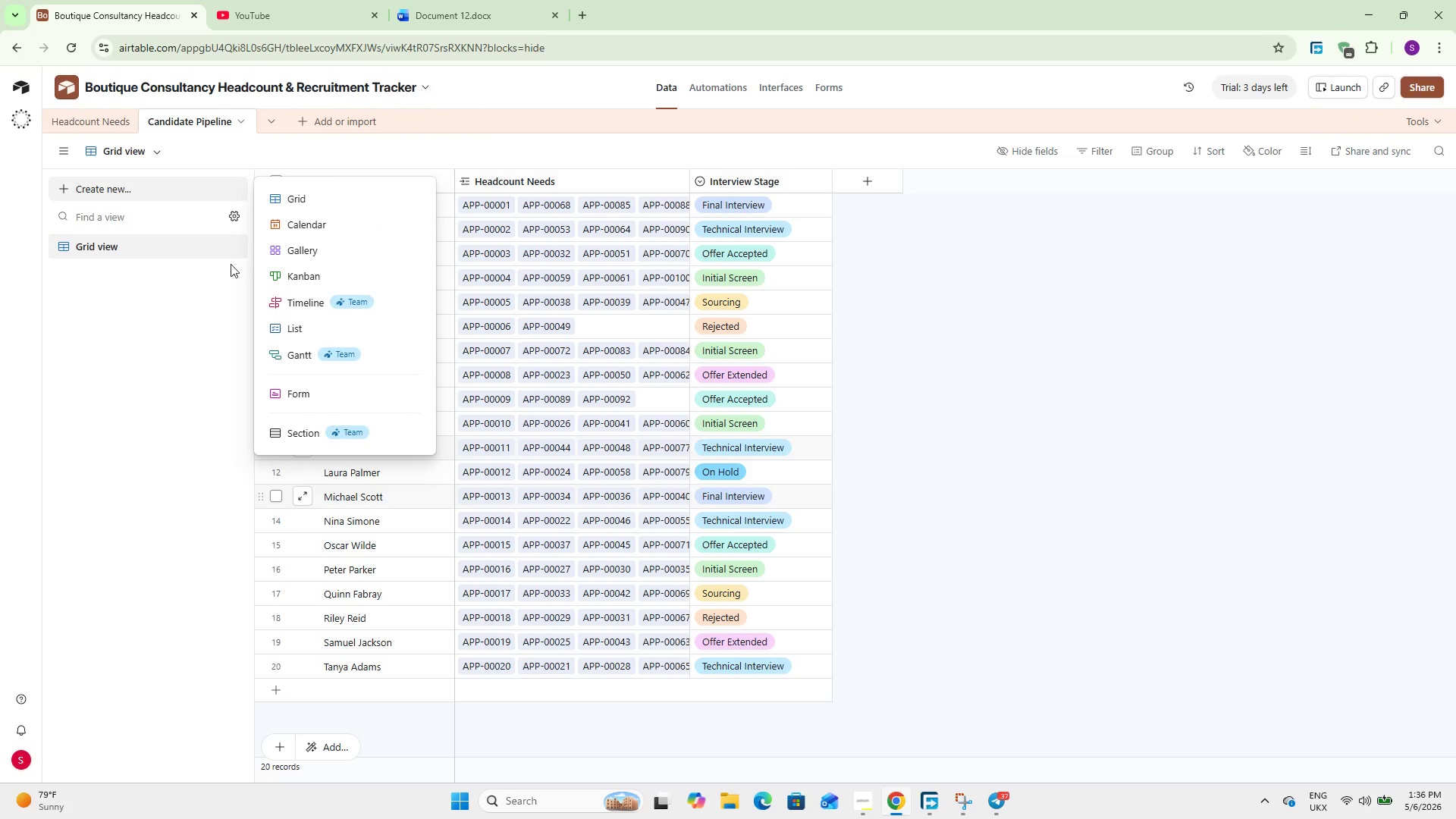 
left_click([307, 281])
 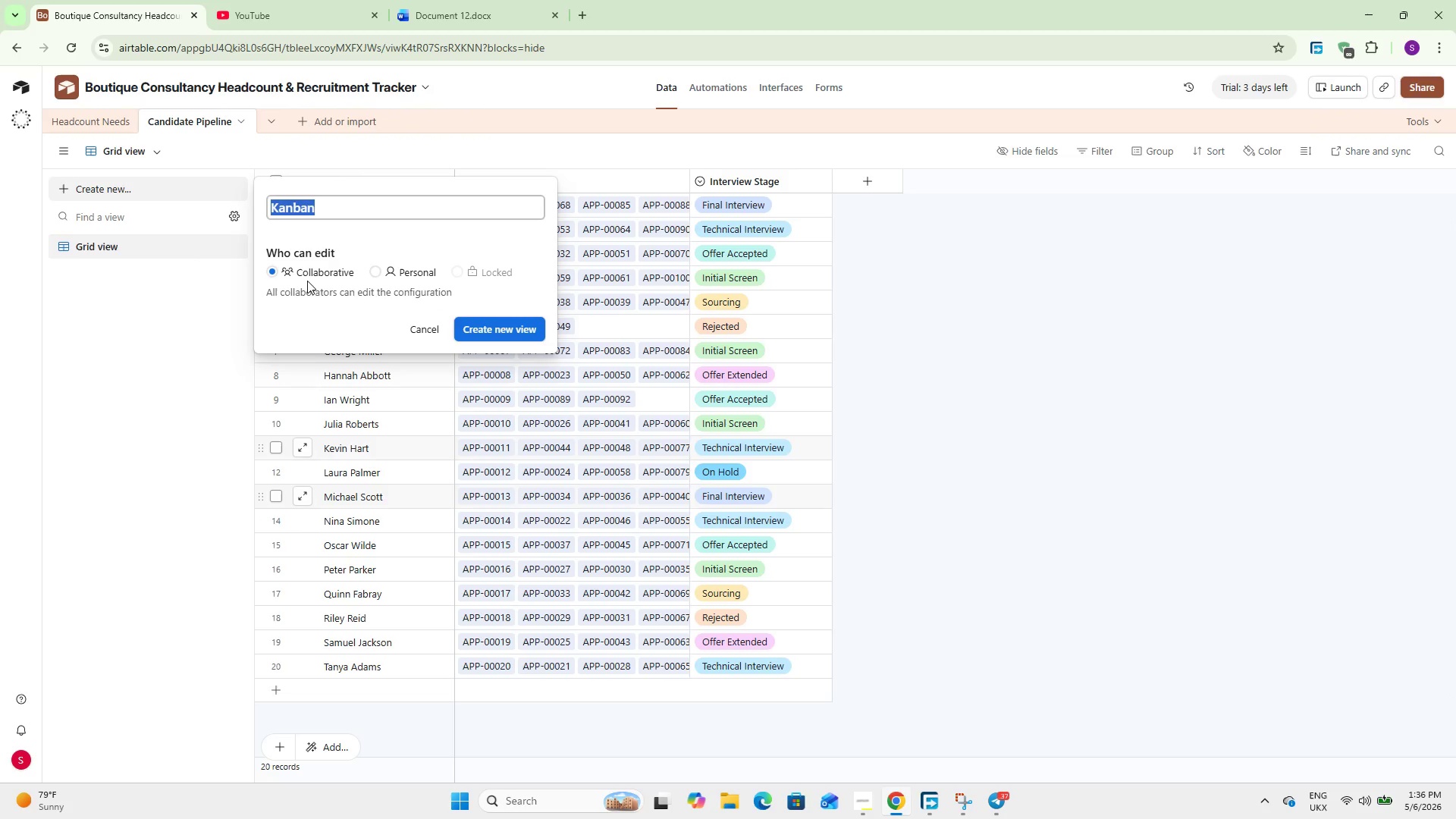 
wait(10.34)
 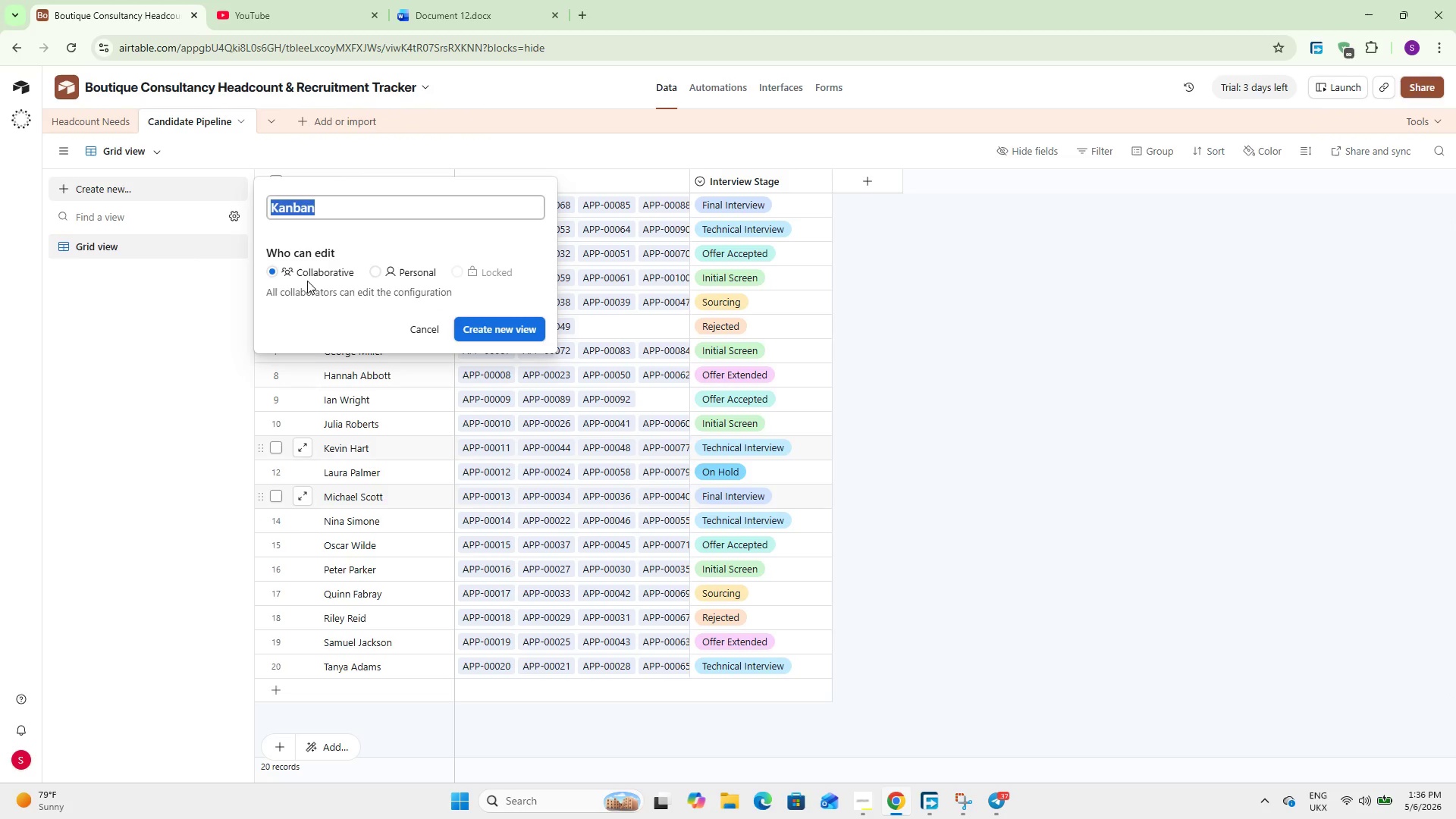 
type(Recruitment Kanban)
 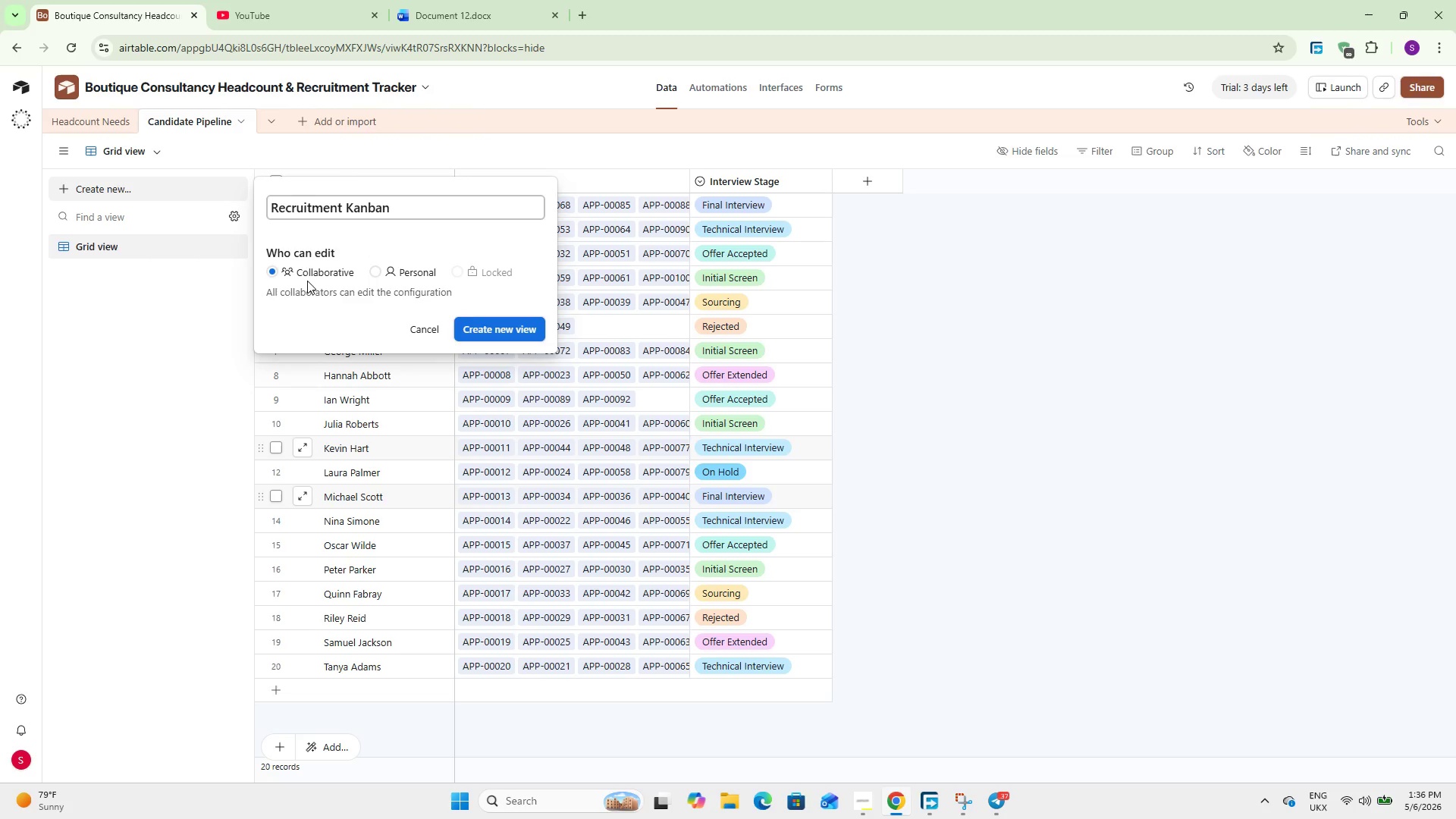 
left_click([469, 321])
 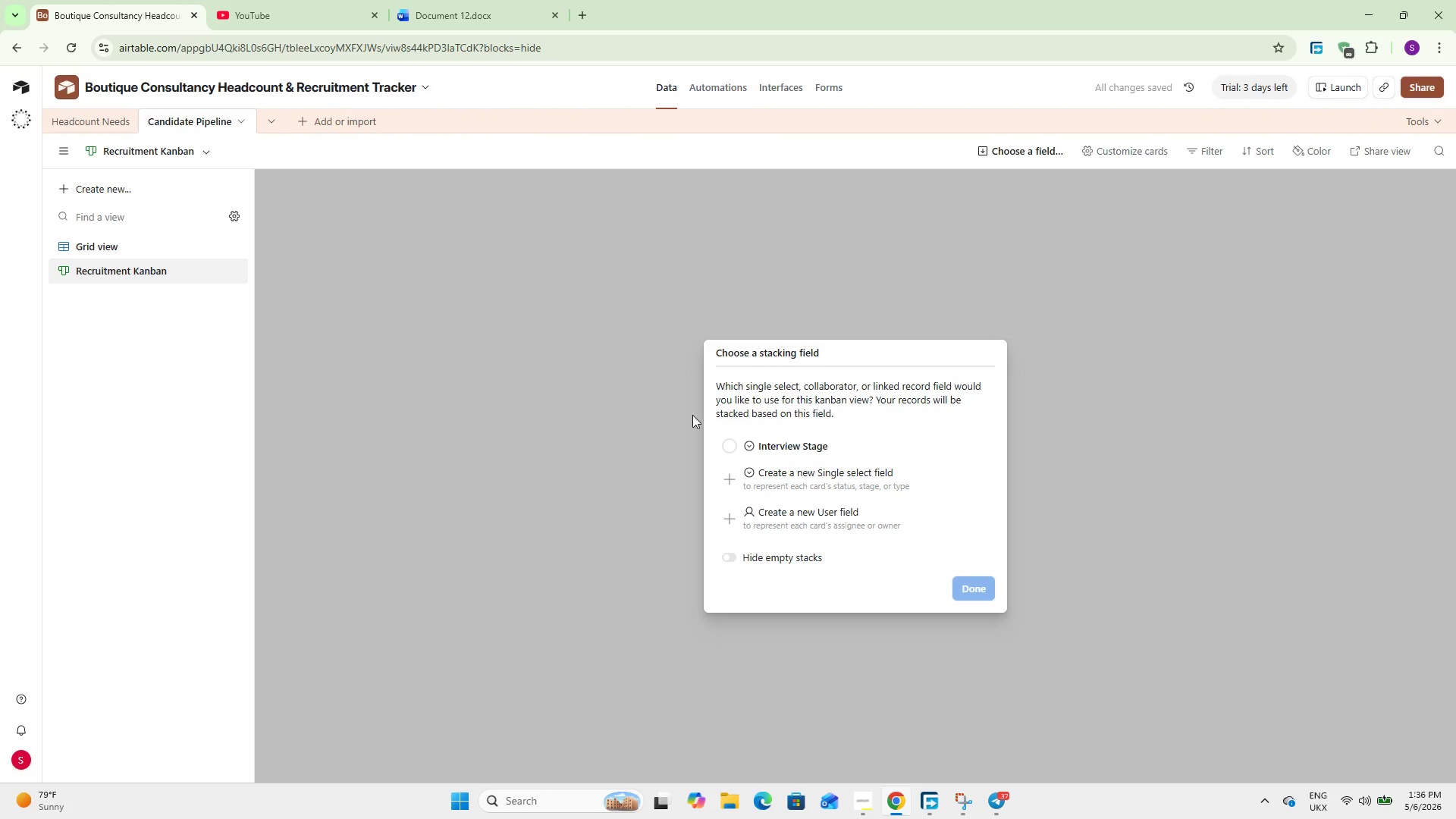 
left_click([783, 443])
 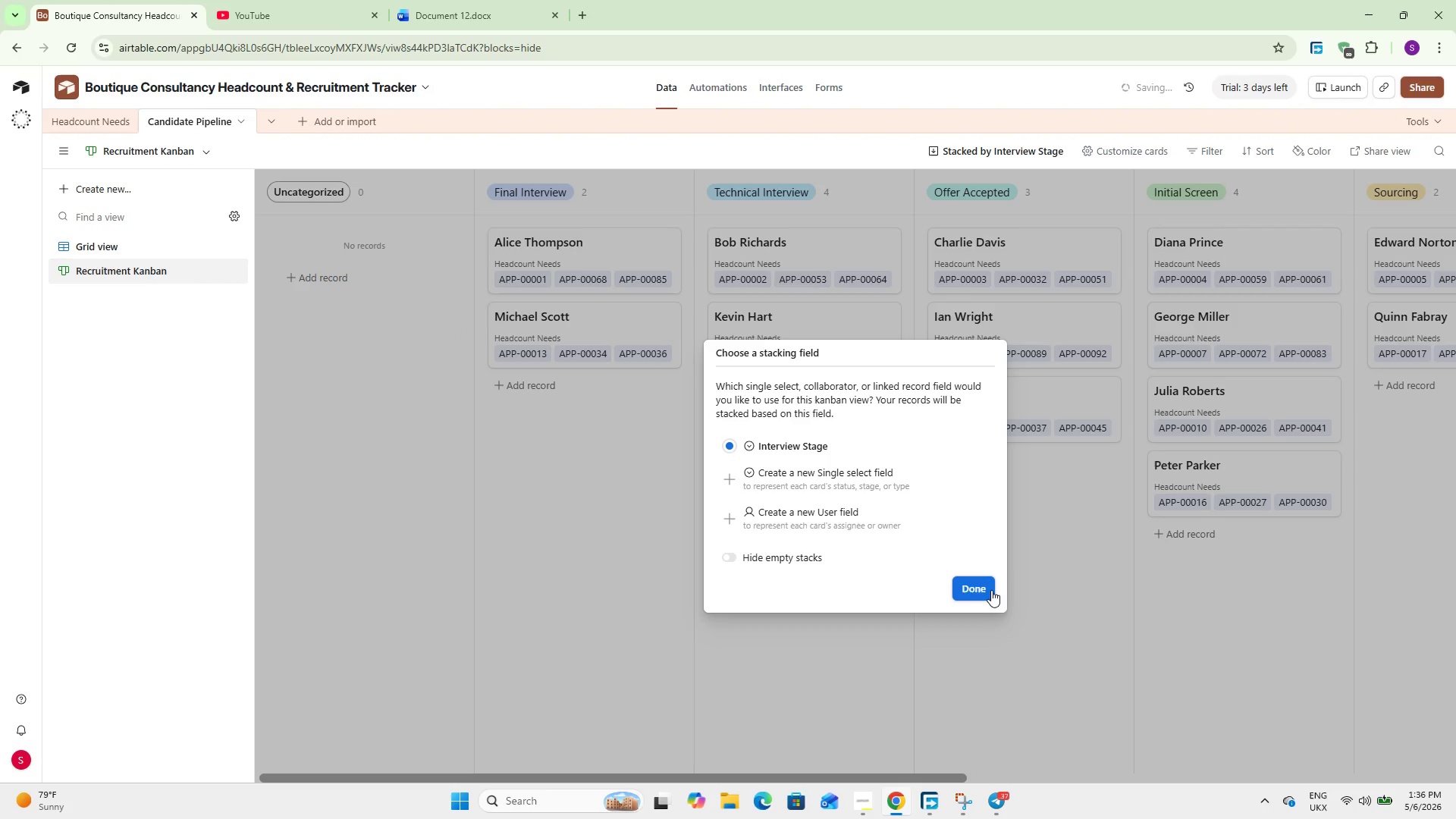 
left_click([984, 588])
 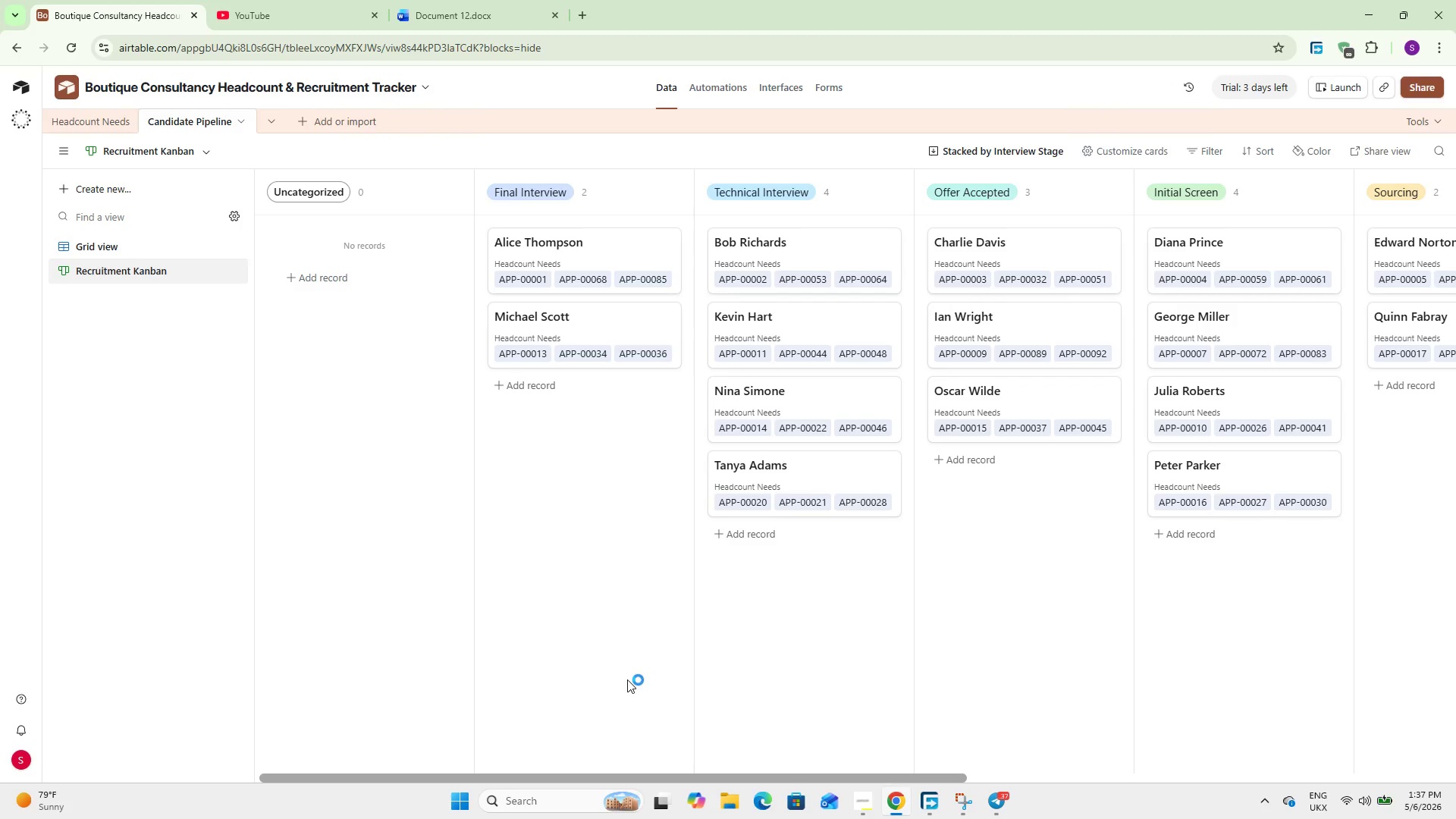 
wait(12.39)
 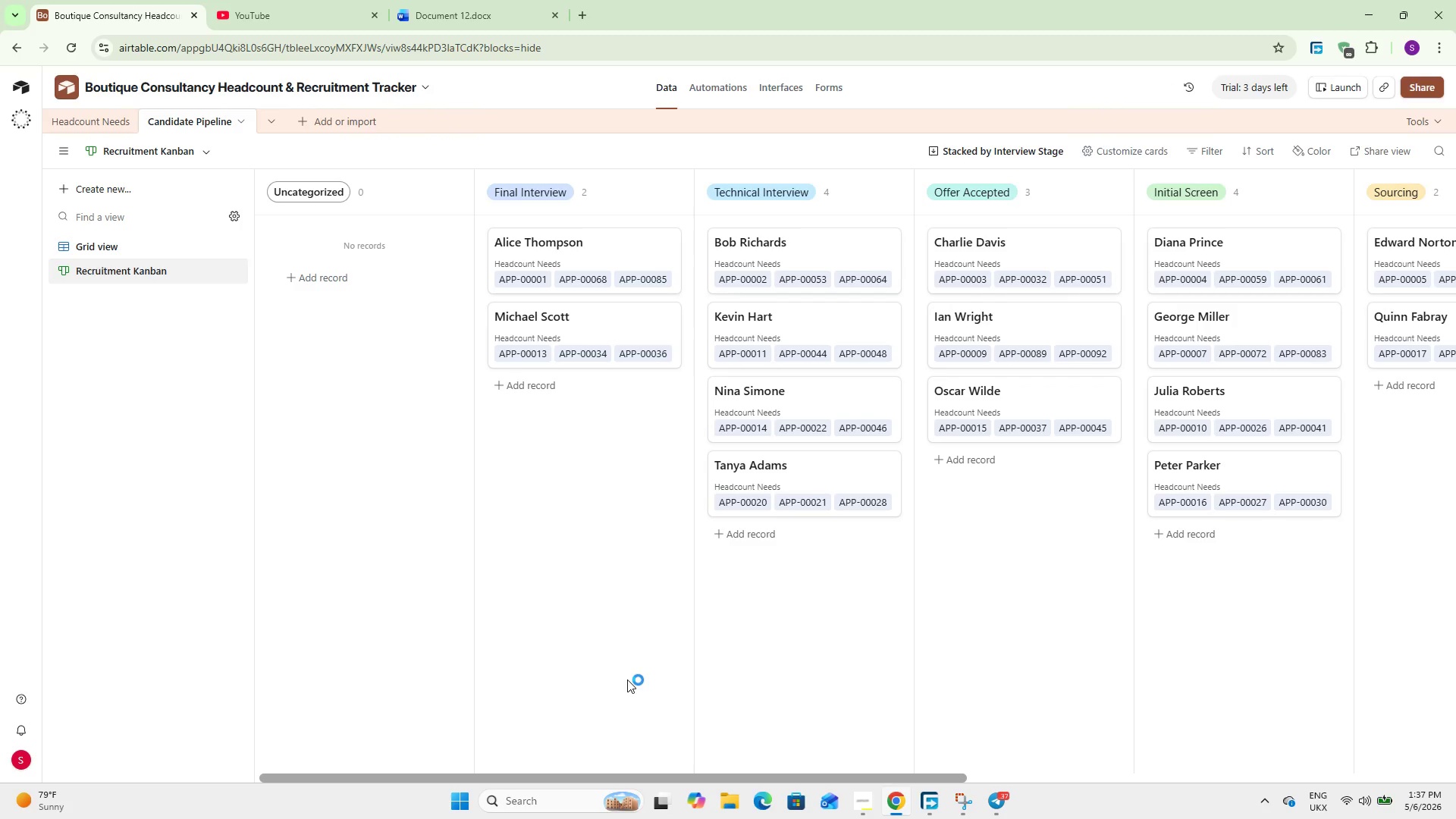 
left_click_drag(start_coordinate=[788, 334], to_coordinate=[595, 457])
 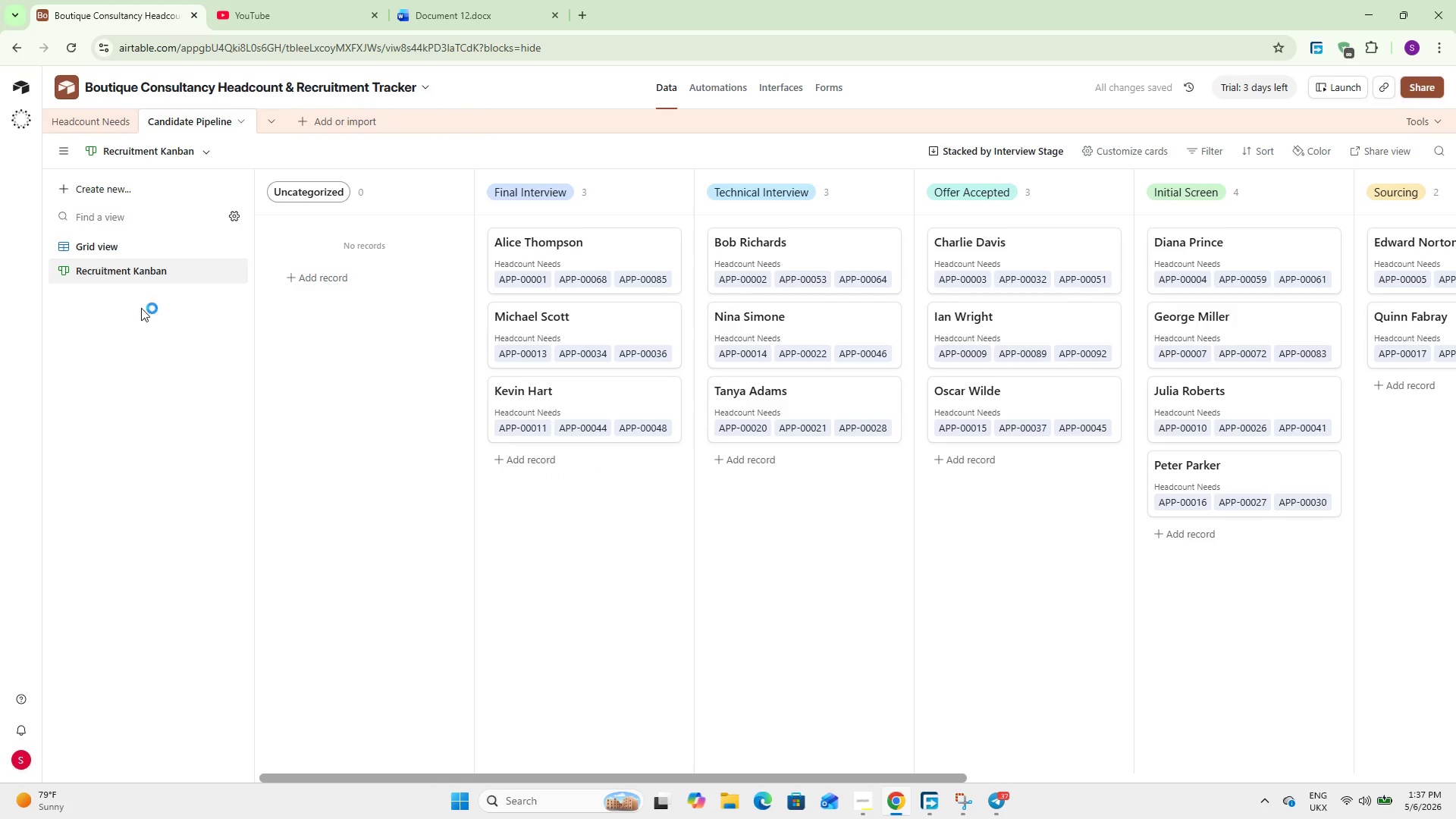 
wait(7.17)
 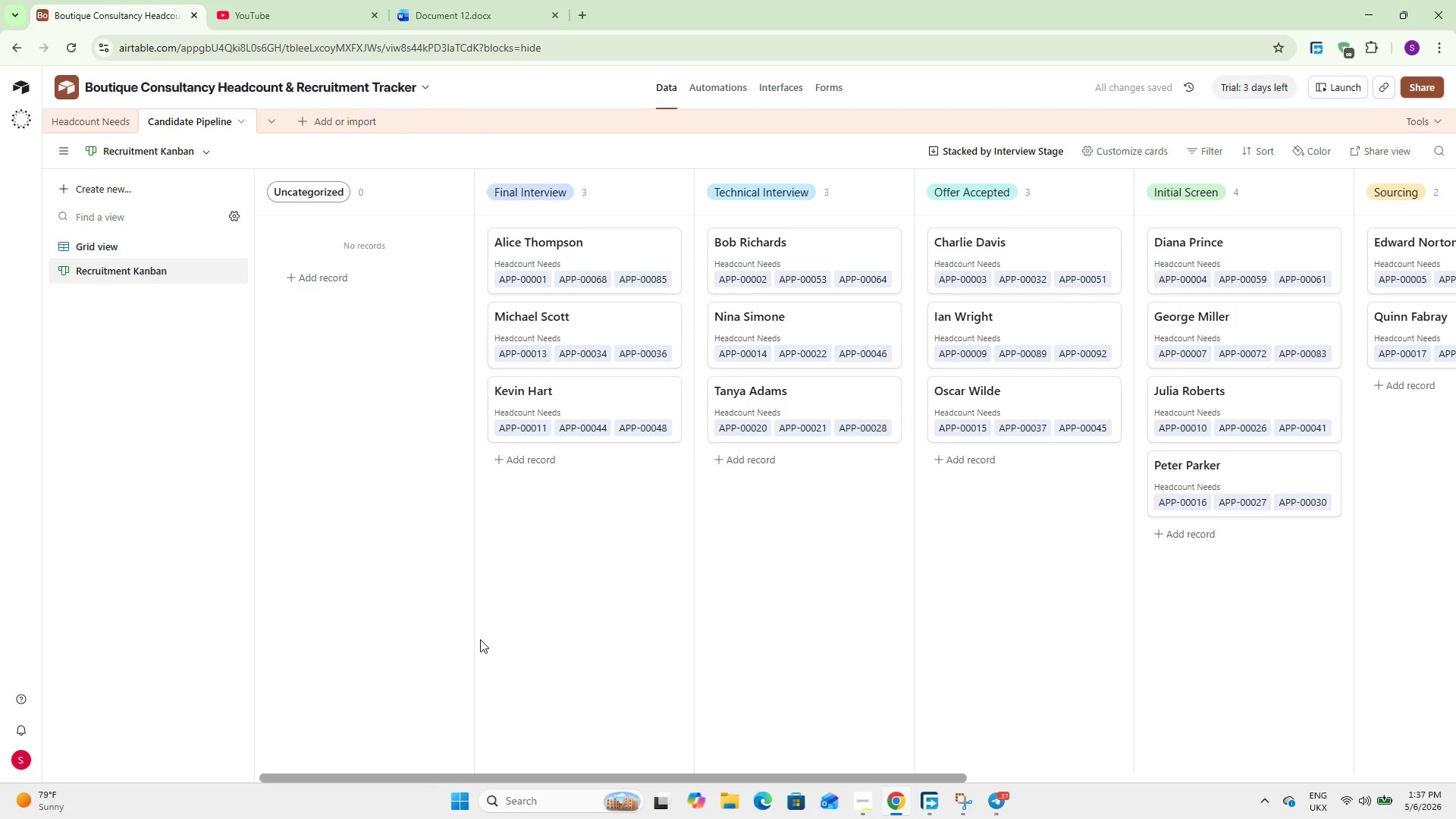 
left_click([111, 118])
 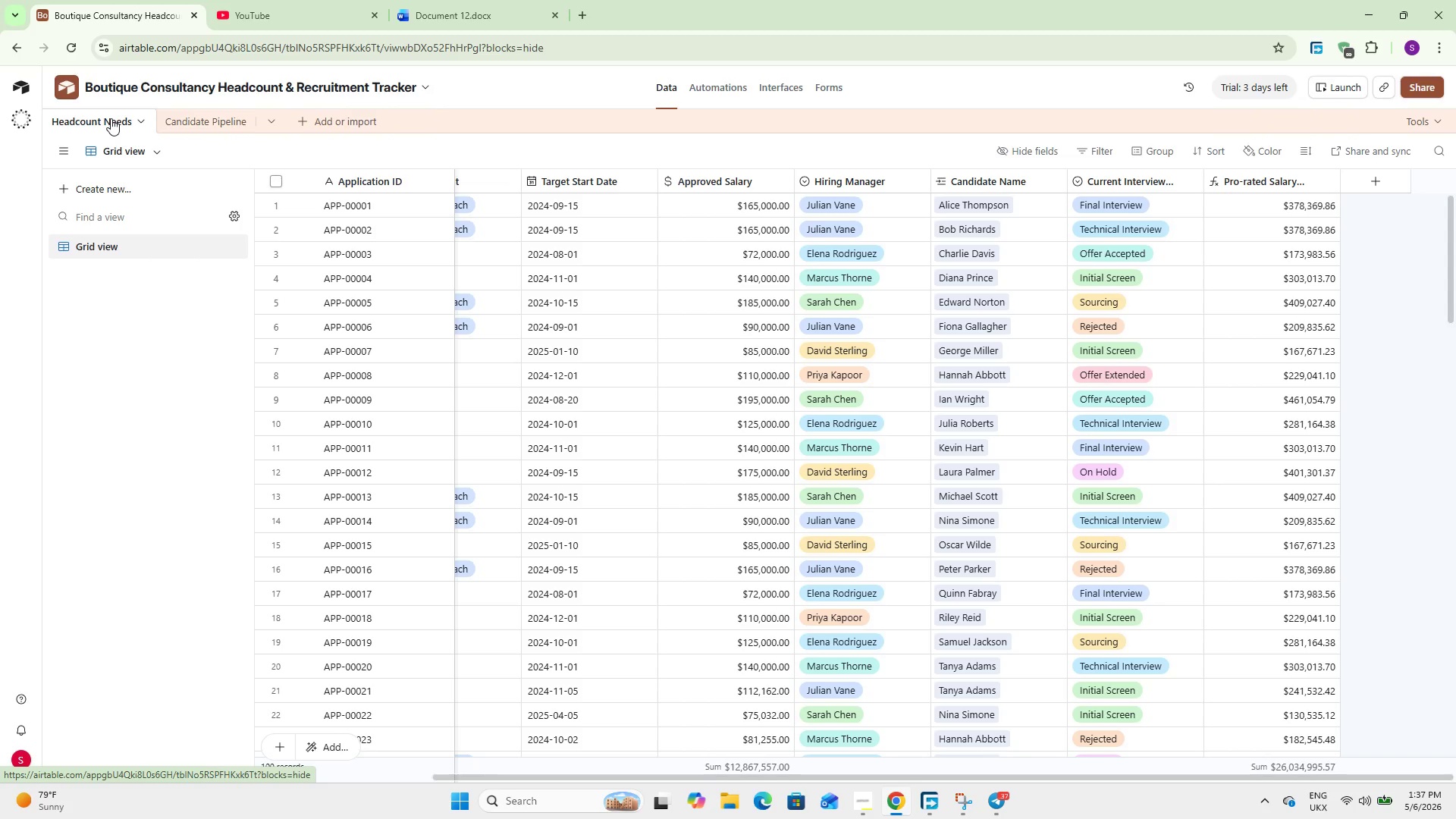 
wait(7.31)
 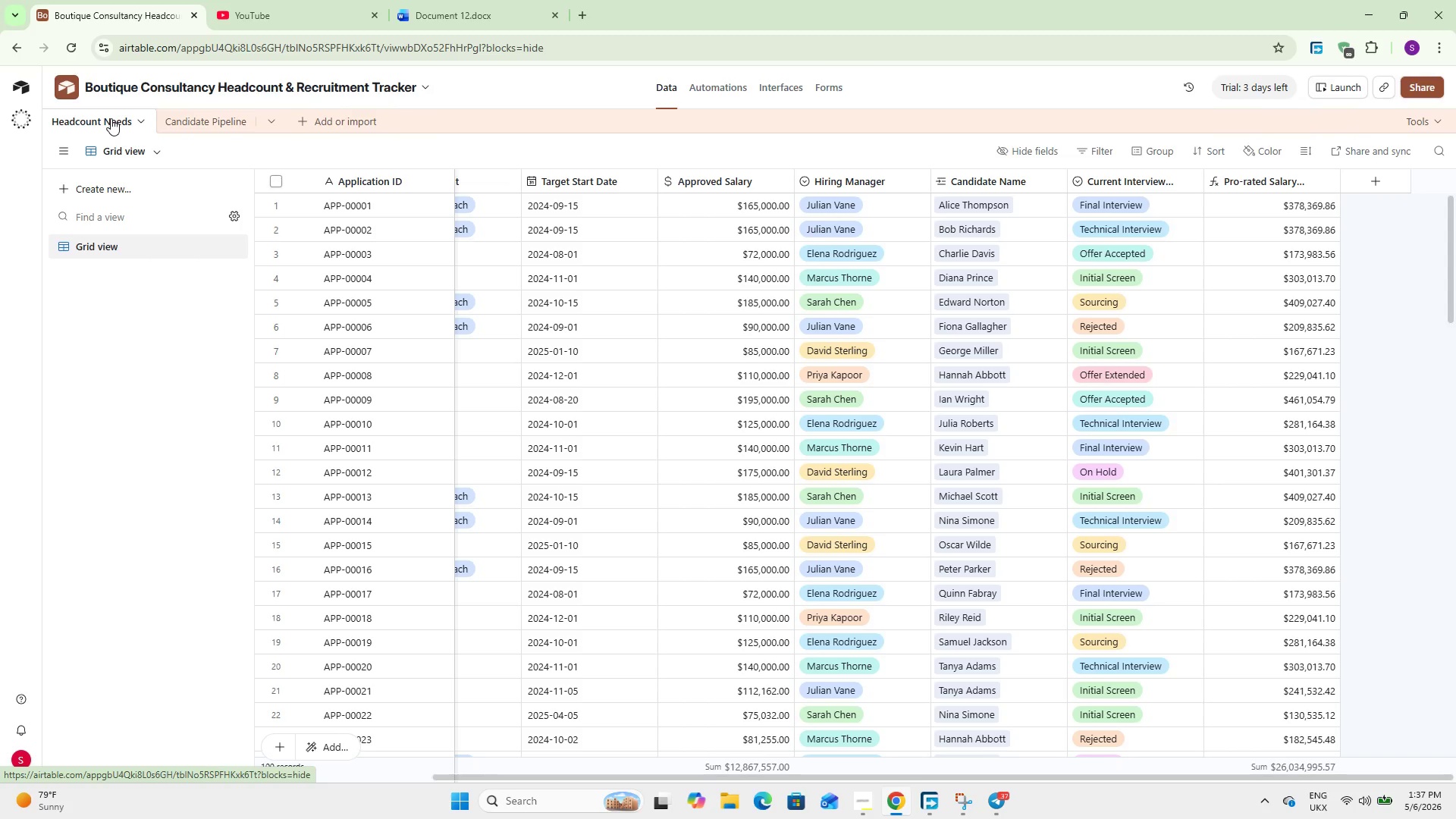 
left_click([136, 179])
 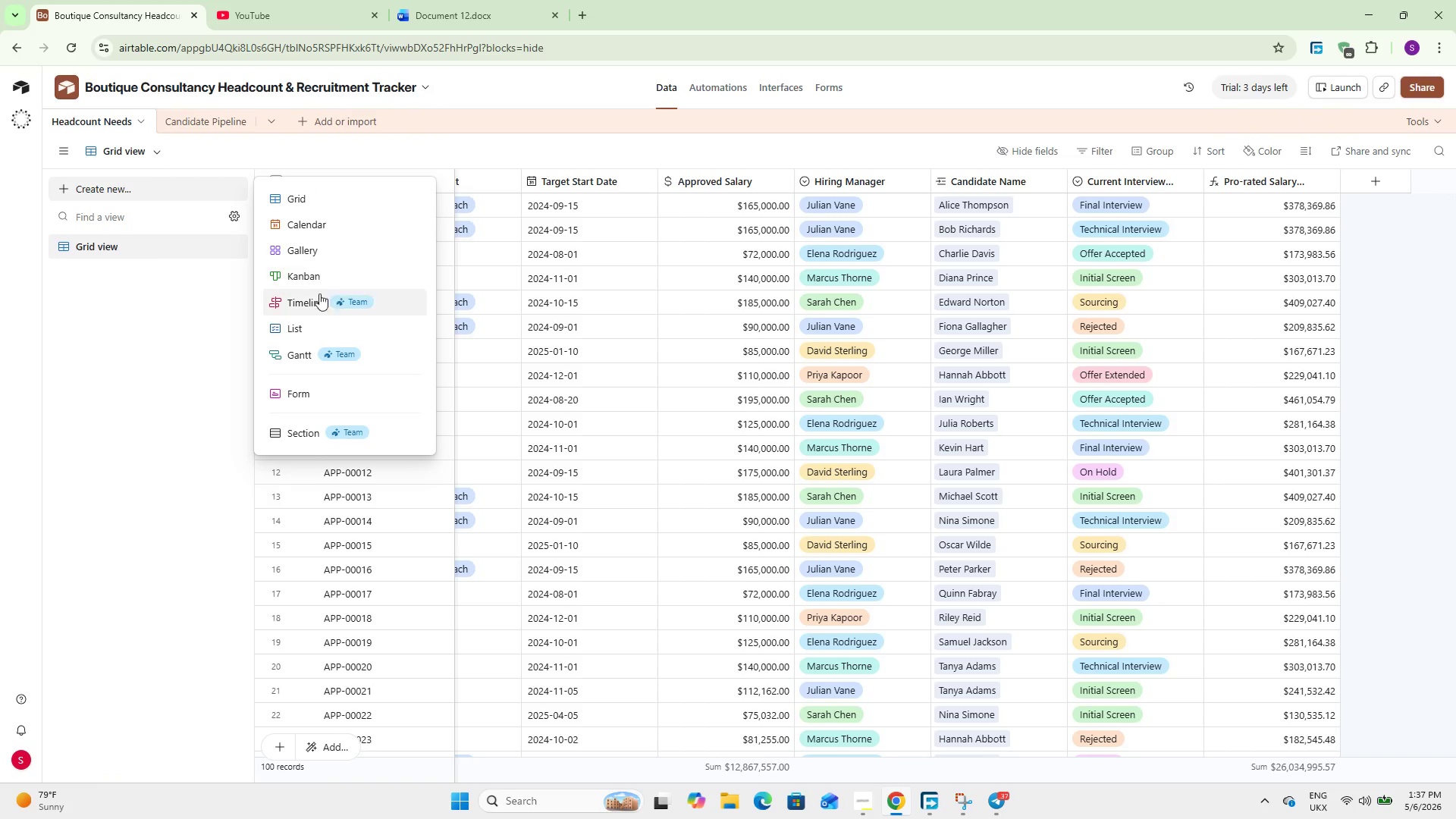 
left_click([308, 297])
 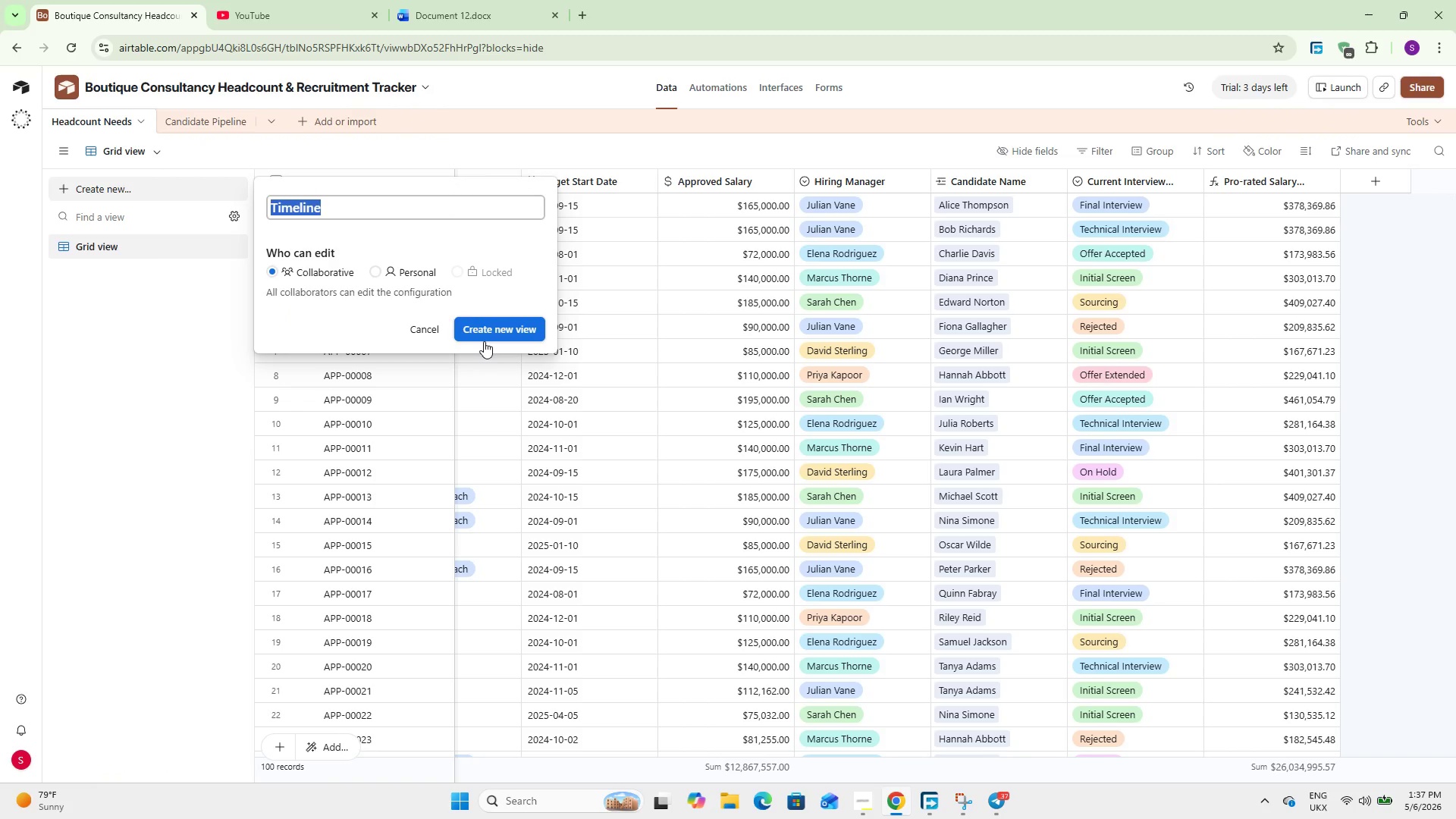 
wait(5.16)
 